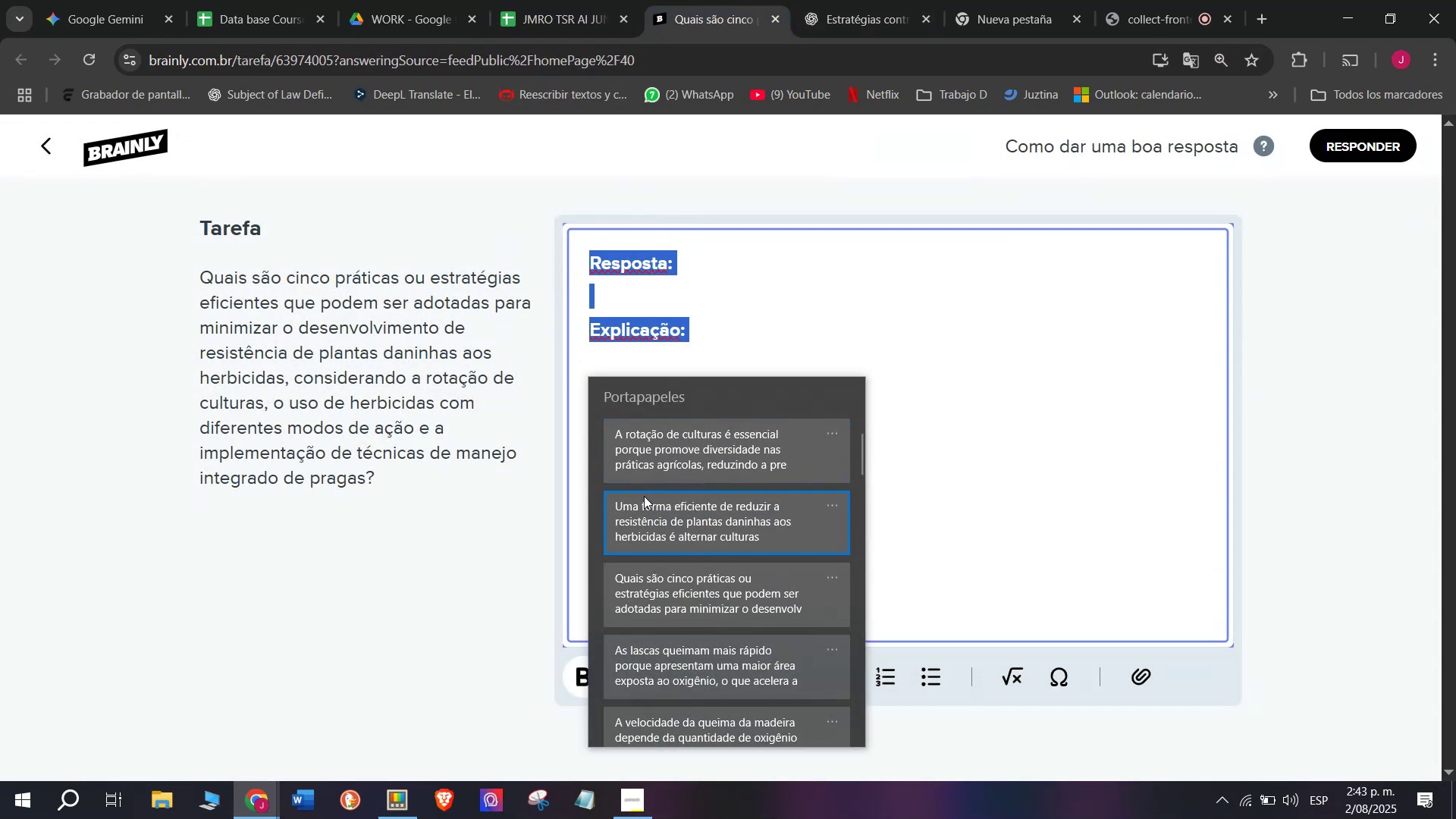 
key(Control+V)
 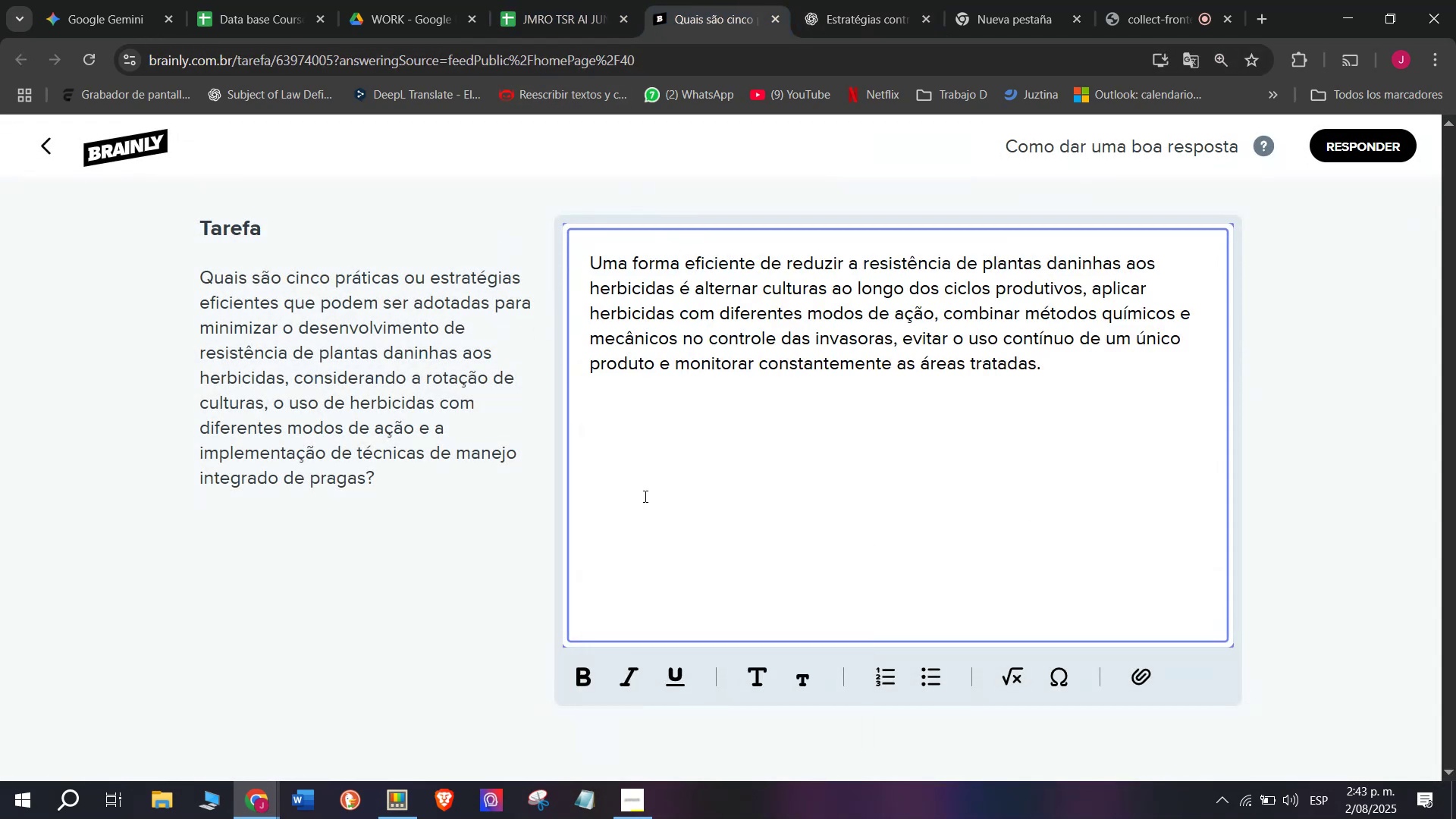 
key(Enter)
 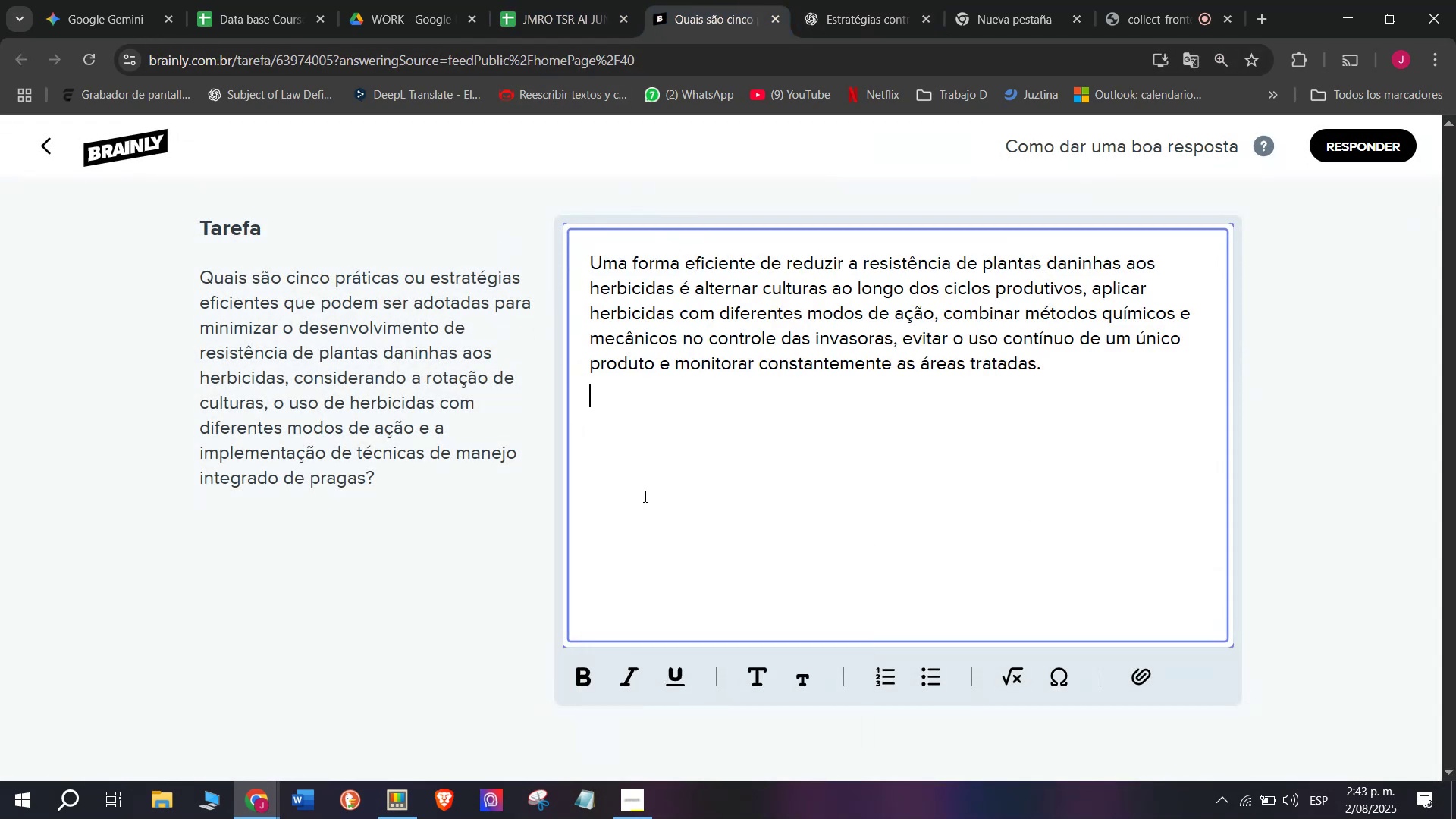 
key(Enter)
 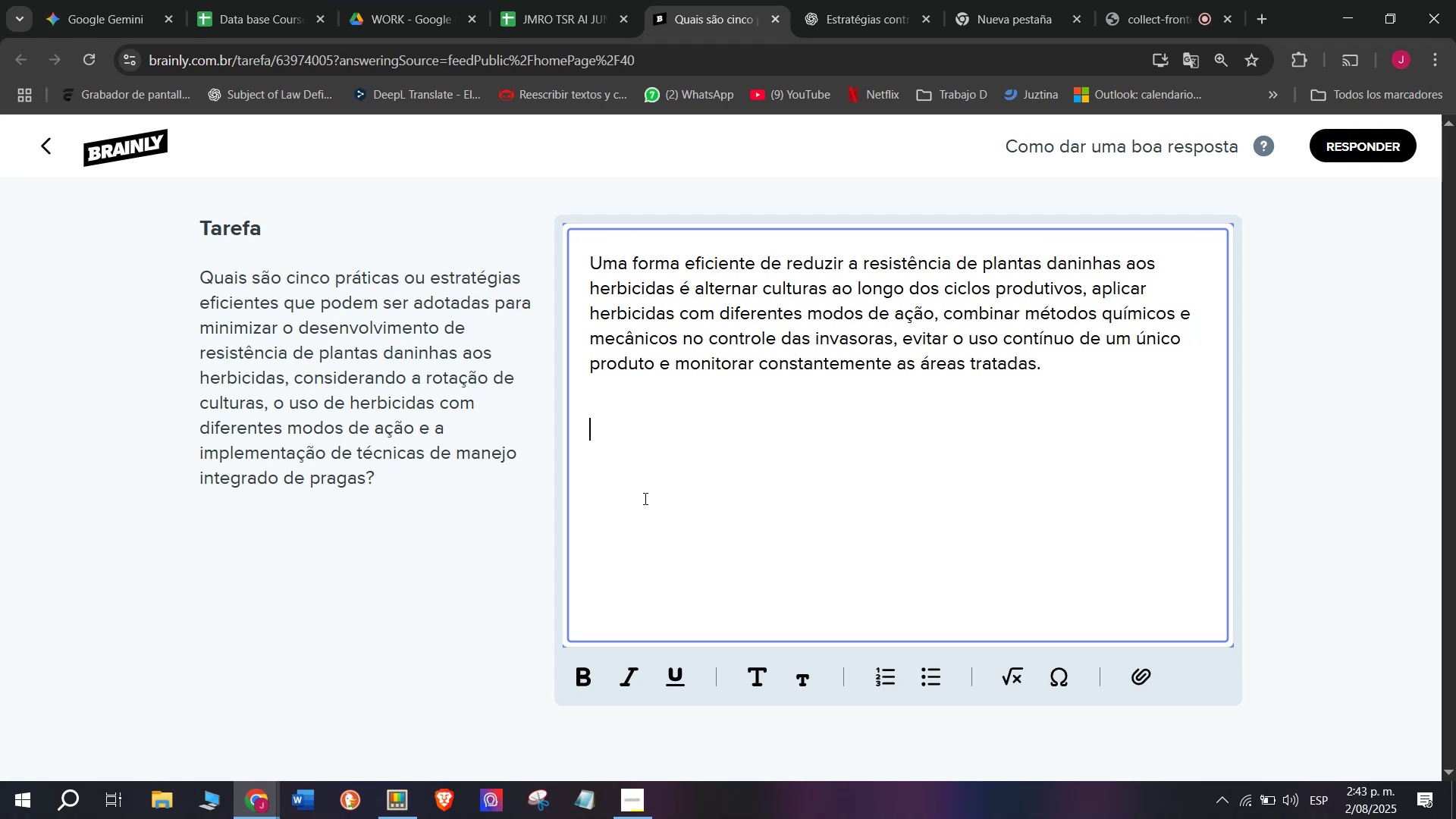 
key(Meta+MetaLeft)
 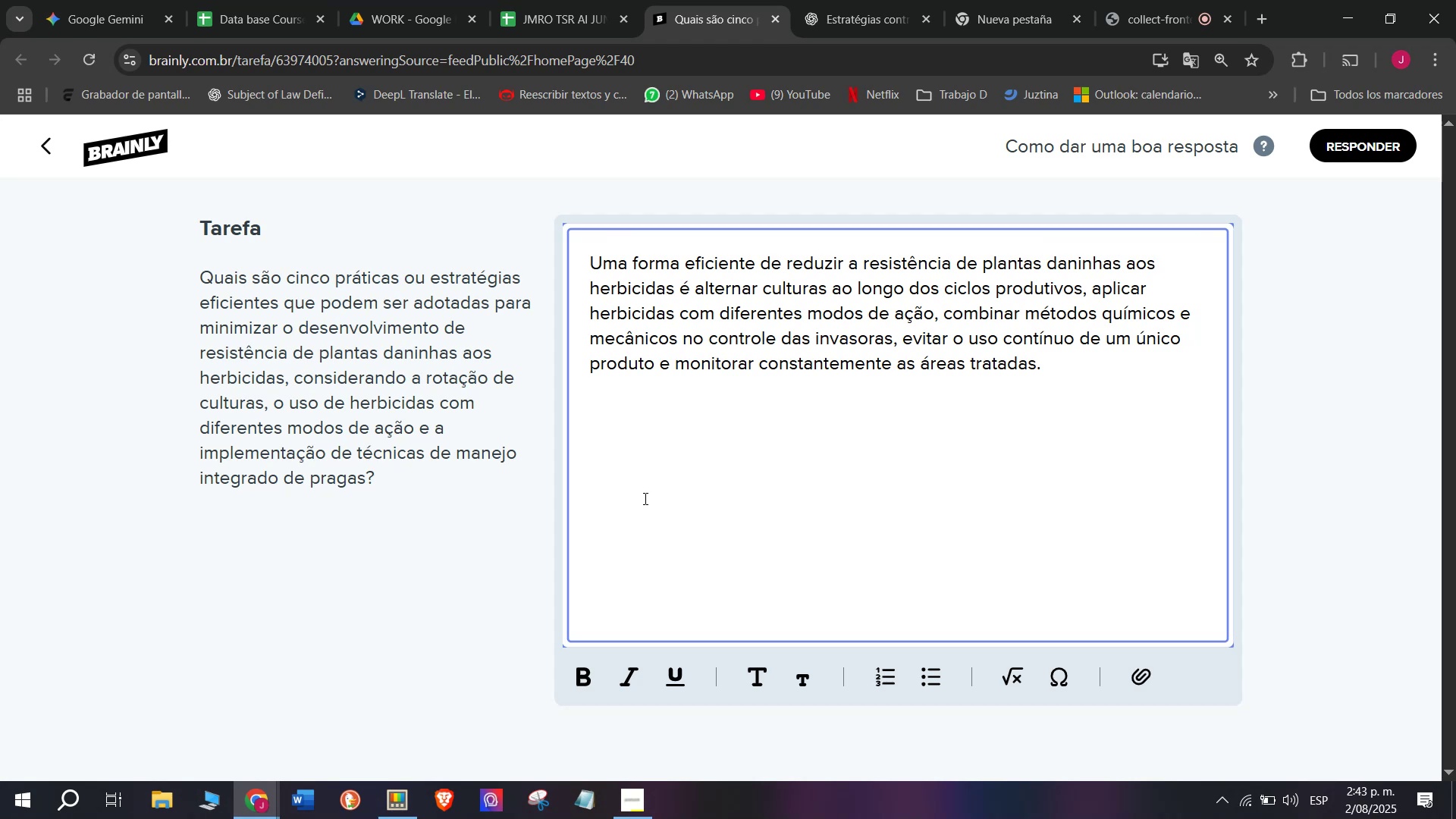 
key(Meta+V)
 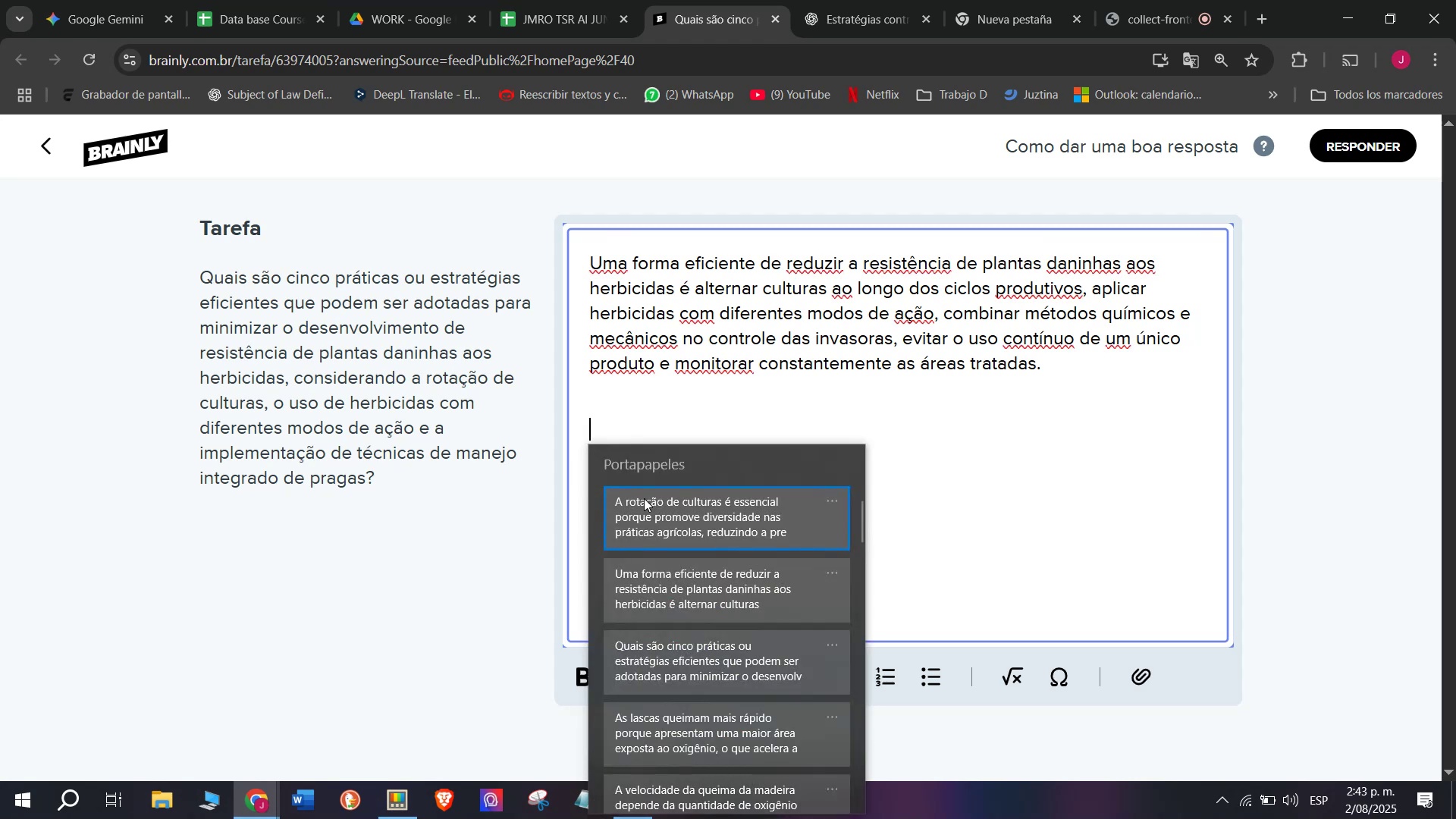 
left_click([644, 498])
 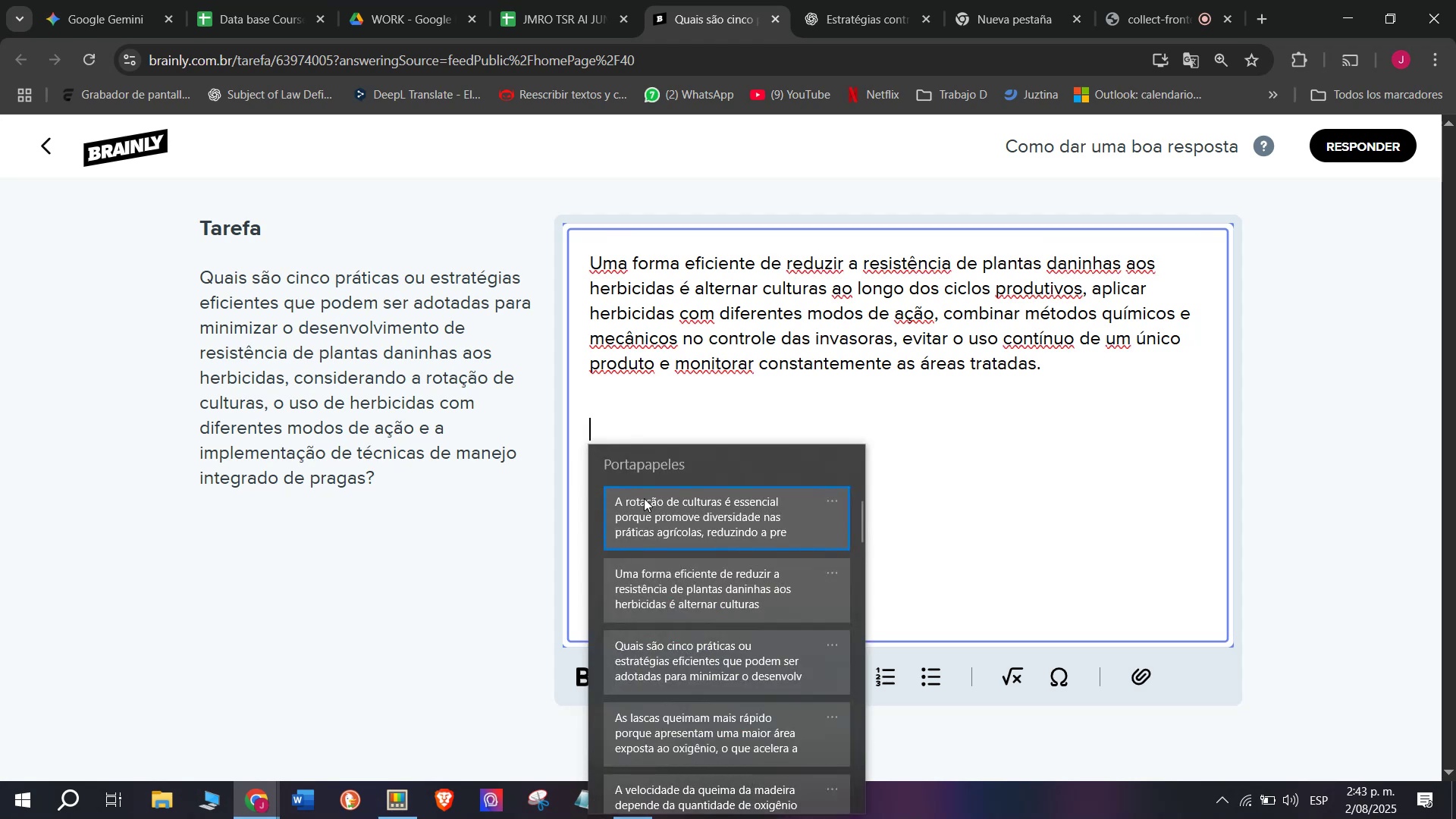 
key(Control+ControlLeft)
 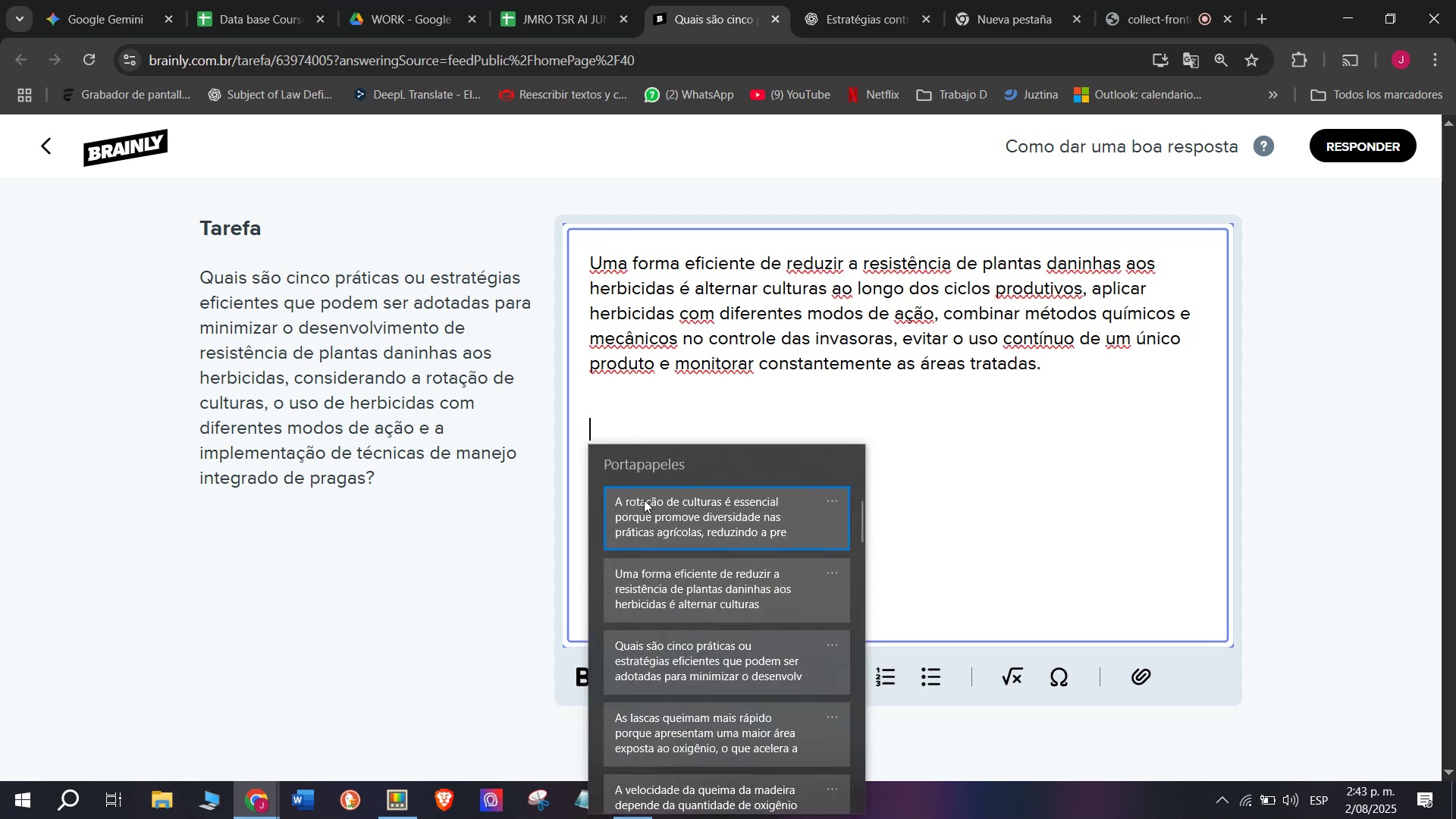 
key(Control+V)
 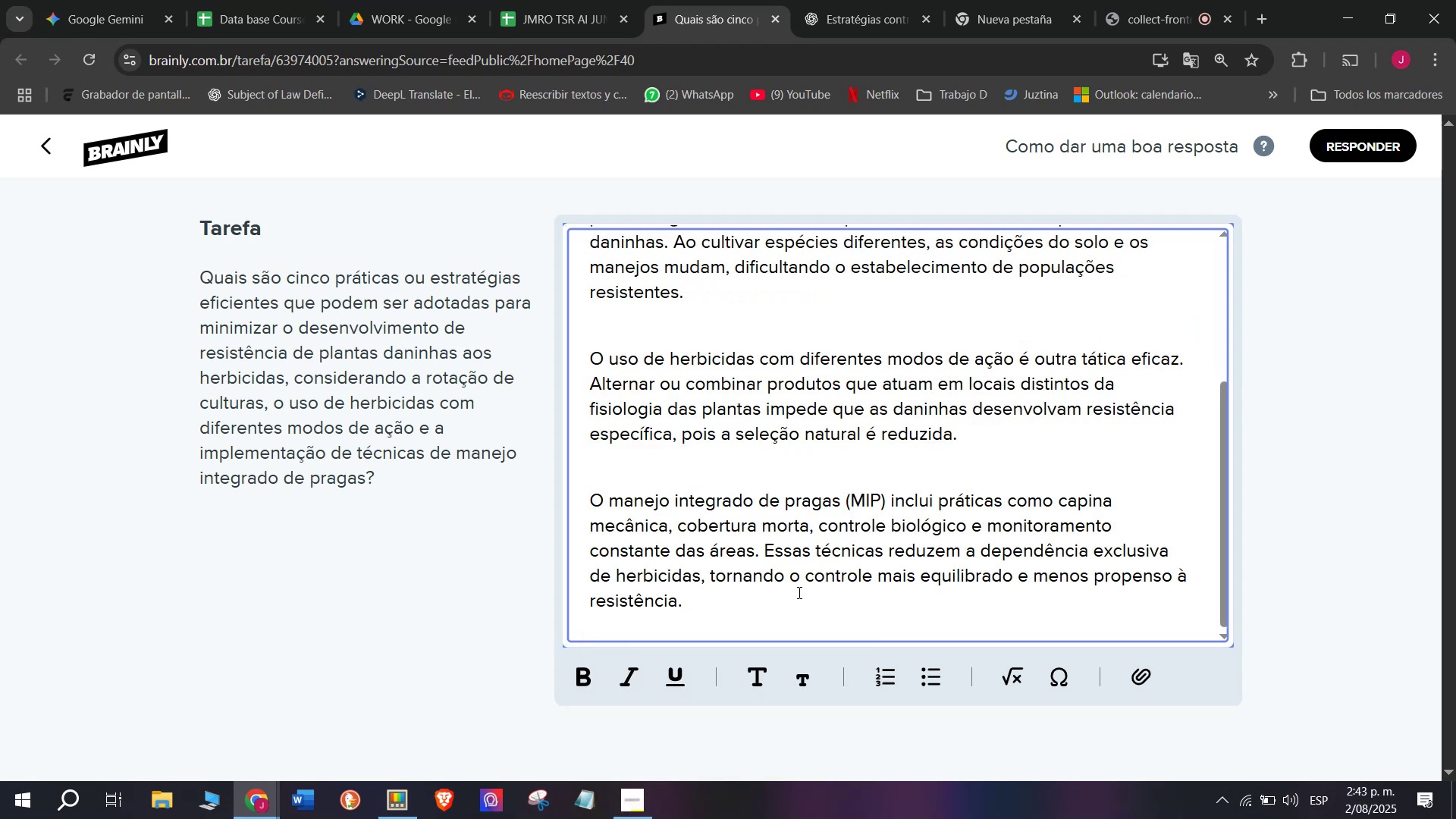 
left_click_drag(start_coordinate=[773, 601], to_coordinate=[356, 101])
 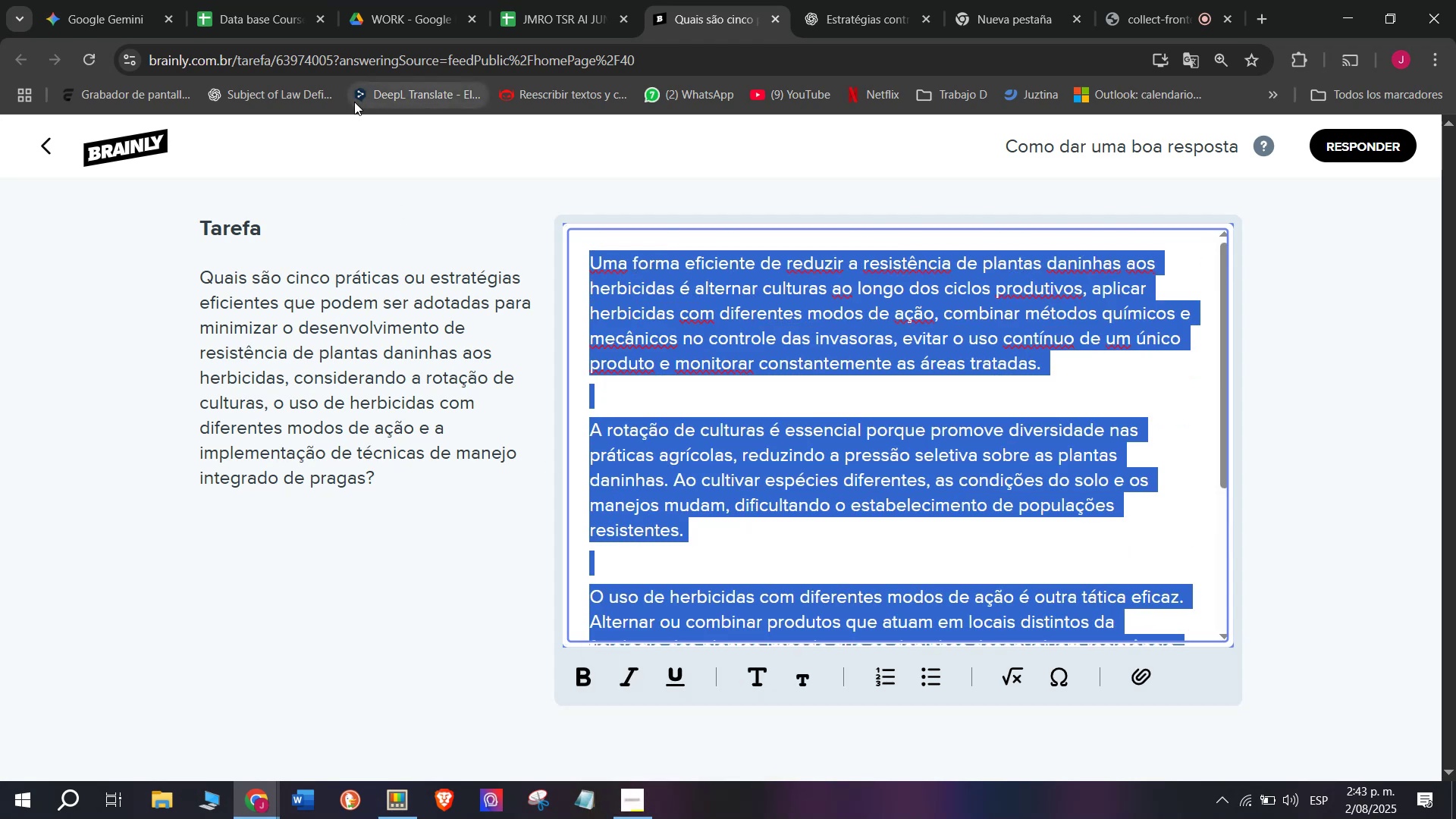 
key(Control+C)
 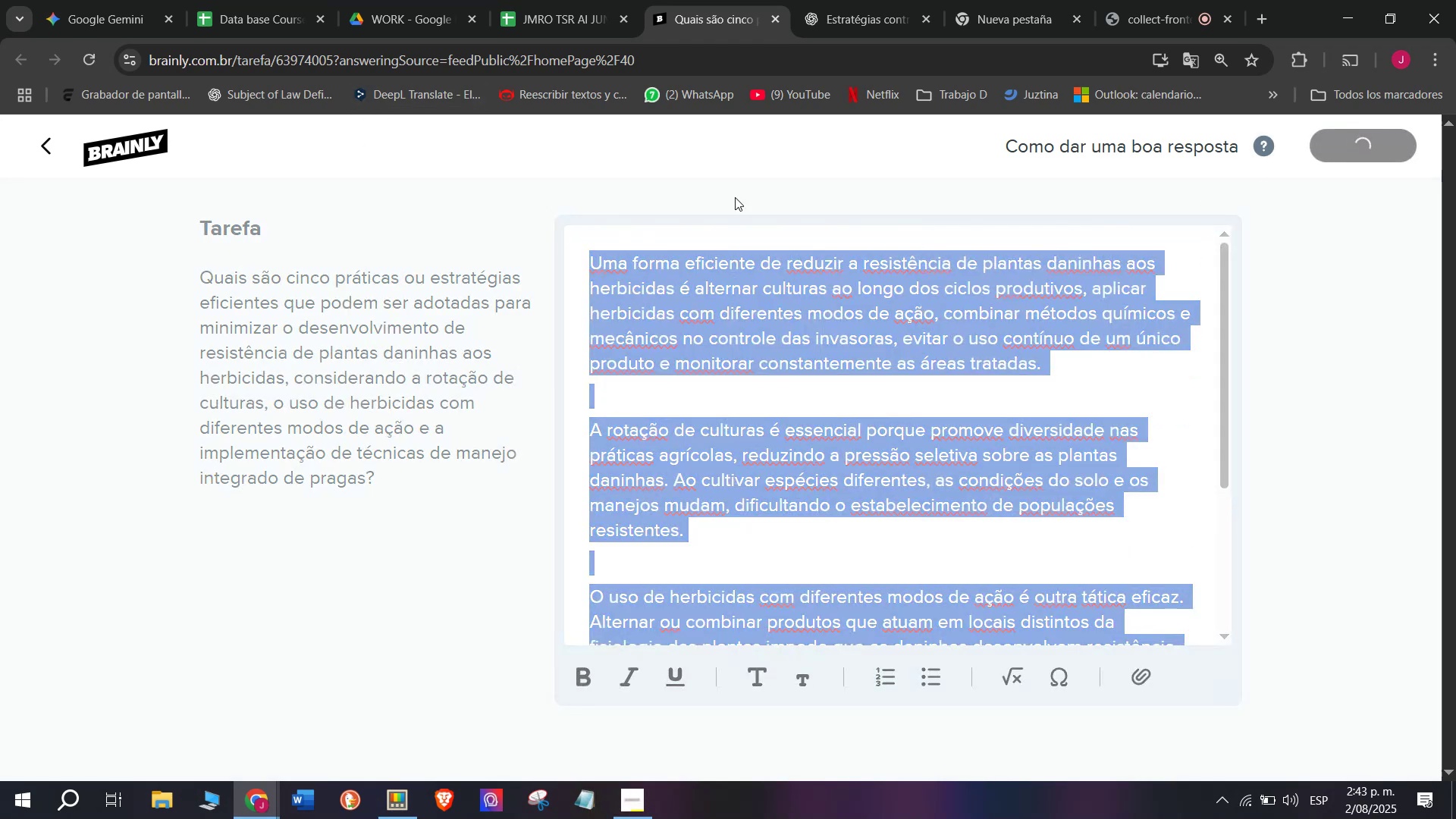 
left_click([512, 0])
 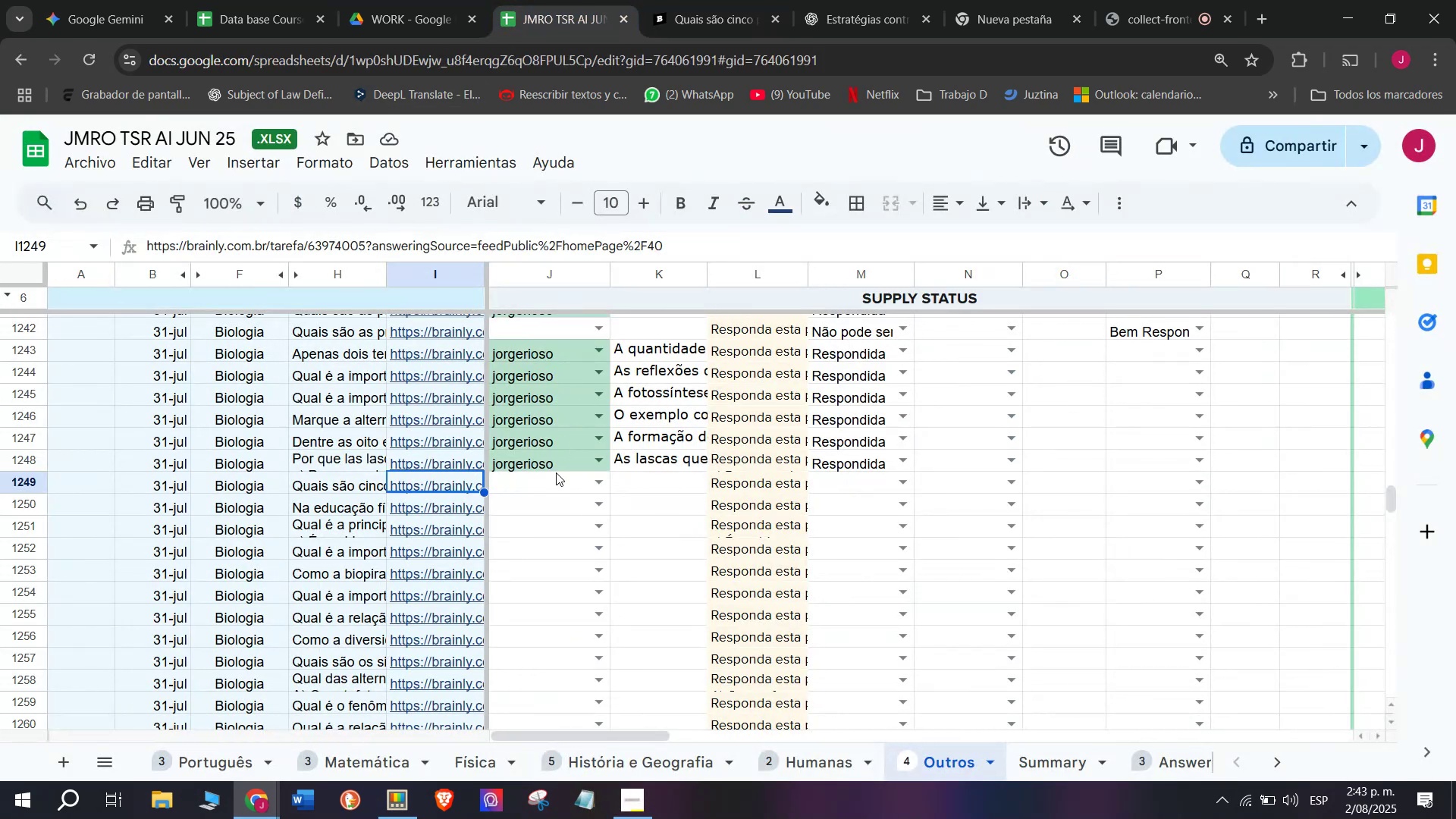 
left_click([549, 494])
 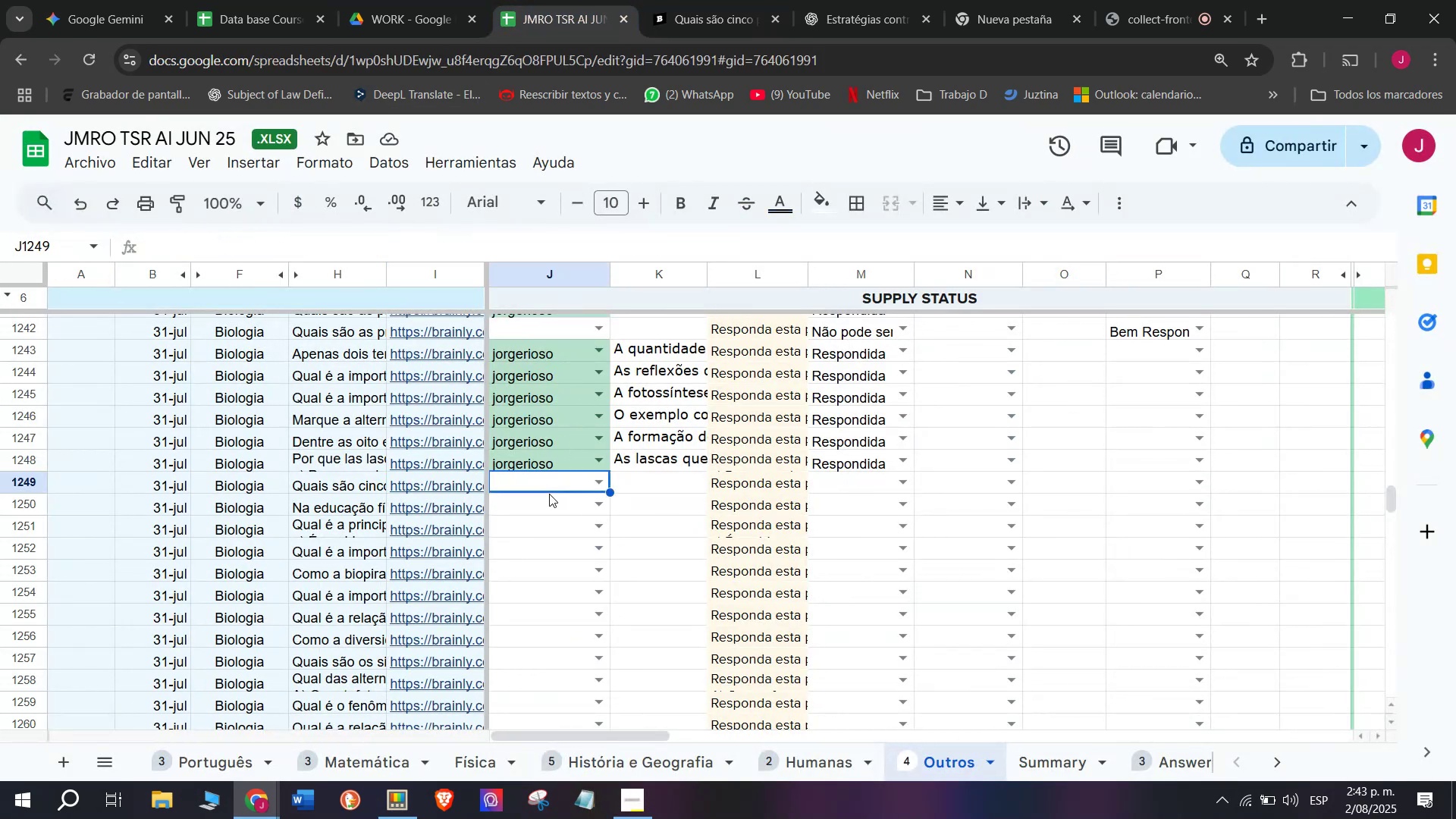 
key(J)
 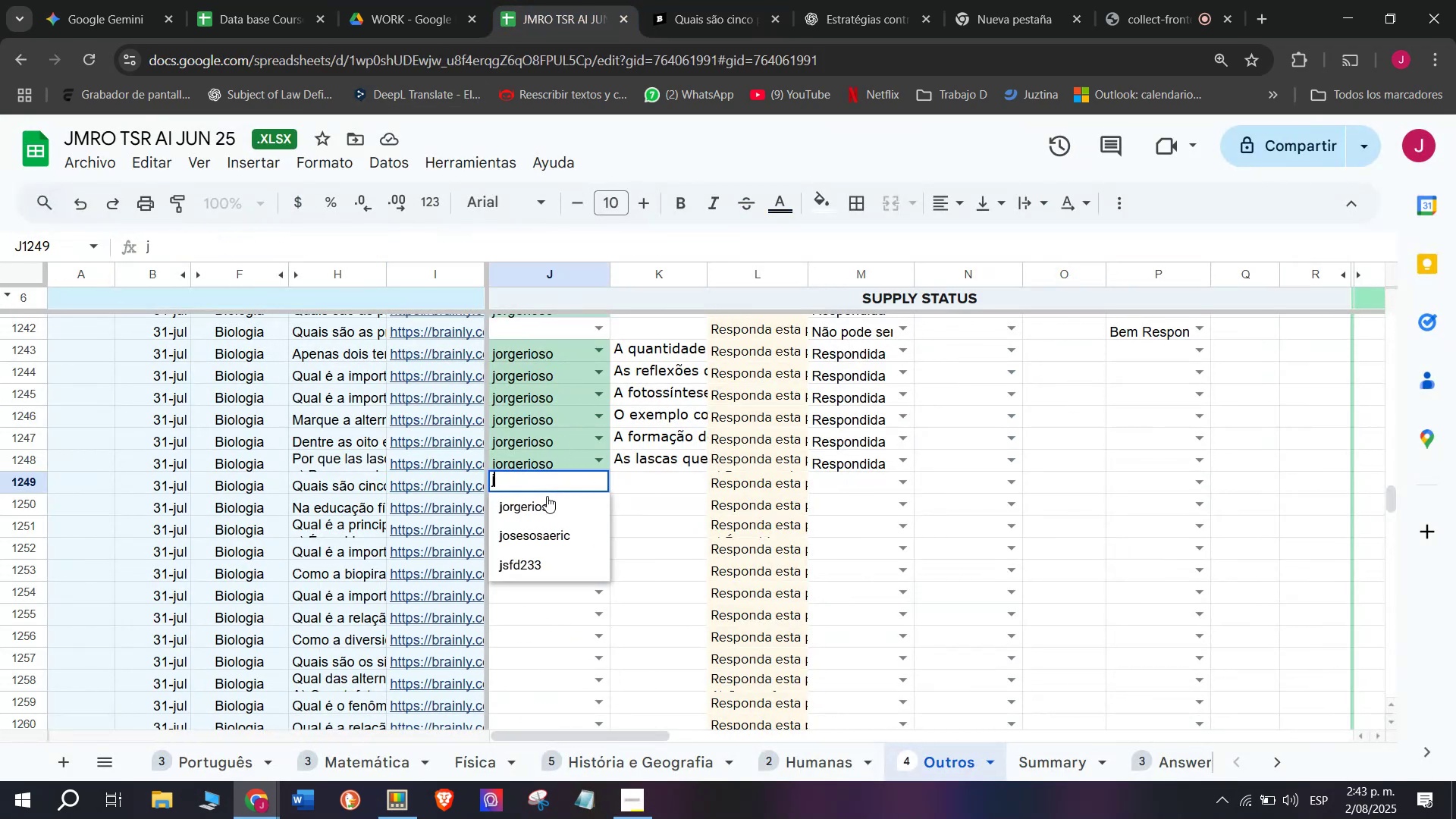 
left_click([547, 497])
 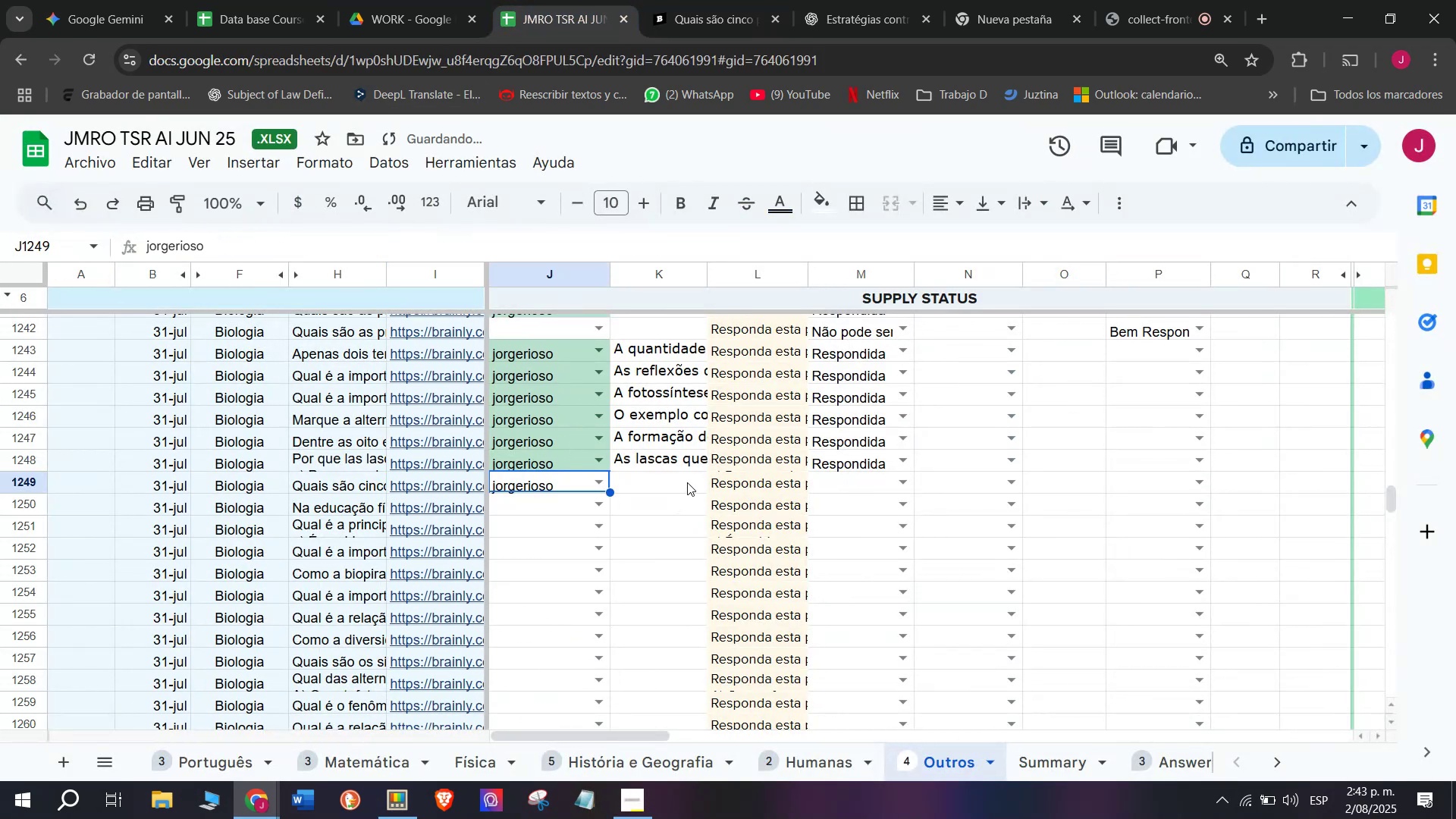 
double_click([687, 482])
 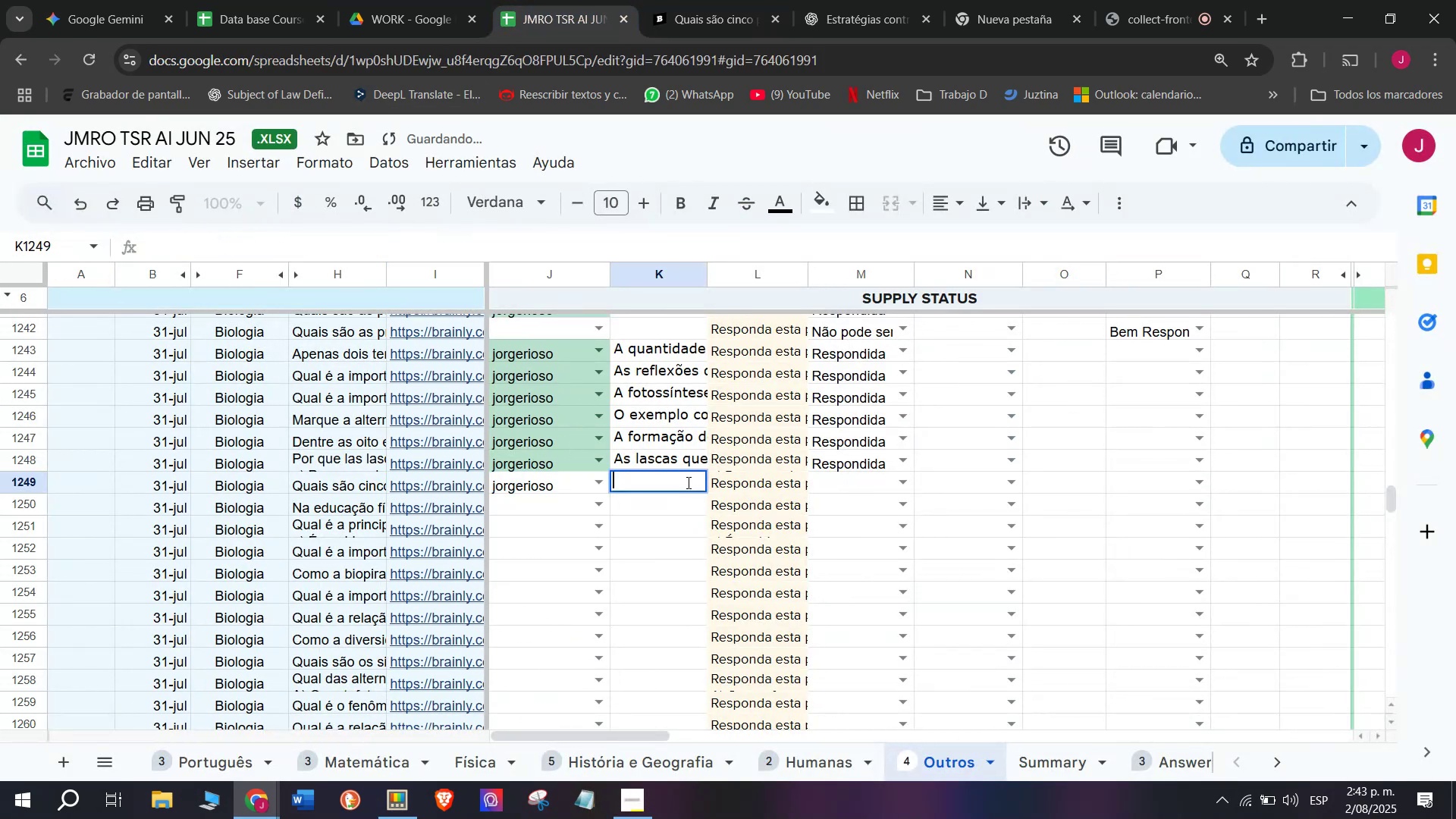 
key(Control+V)
 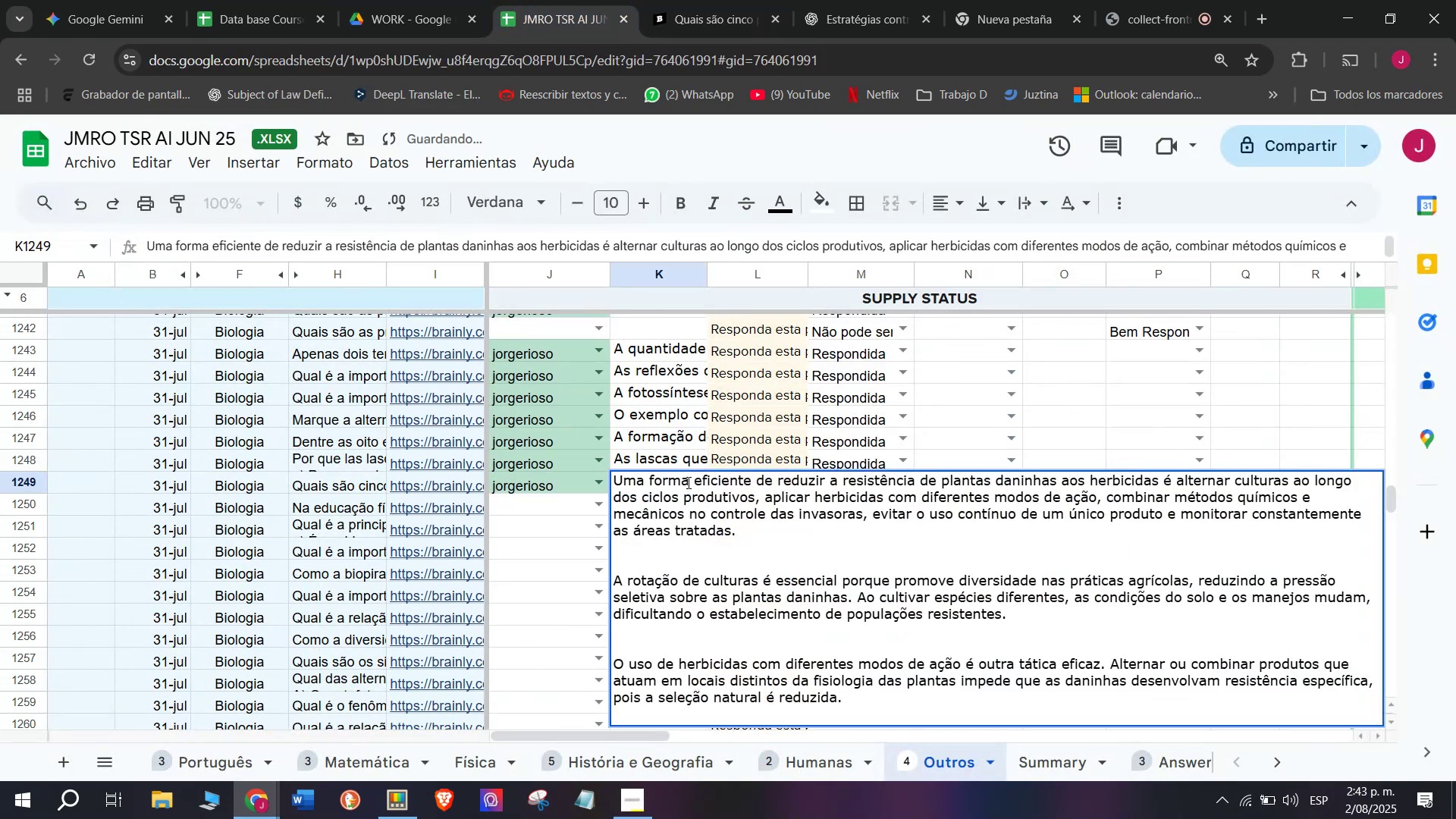 
key(Enter)
 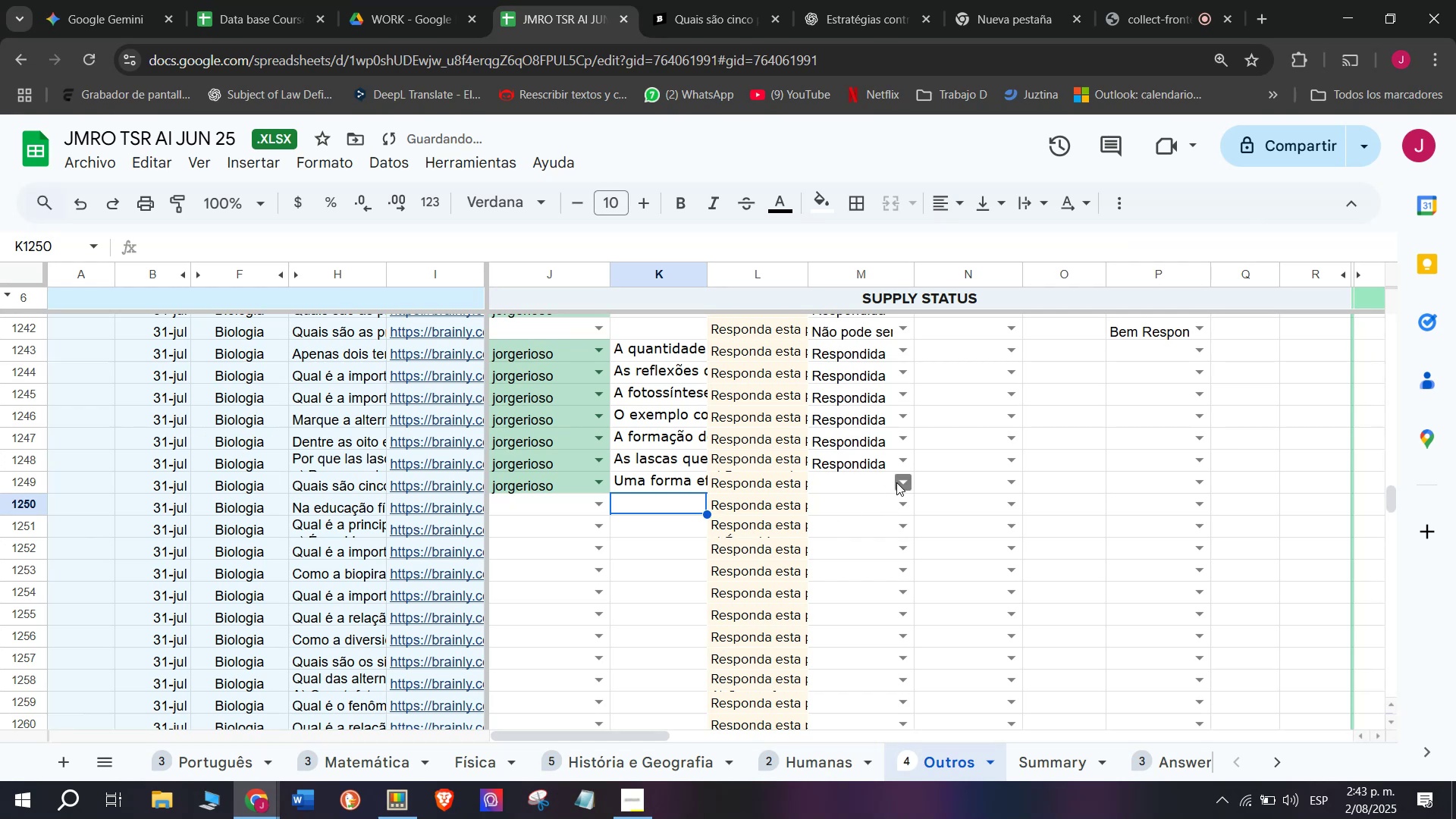 
left_click([896, 482])
 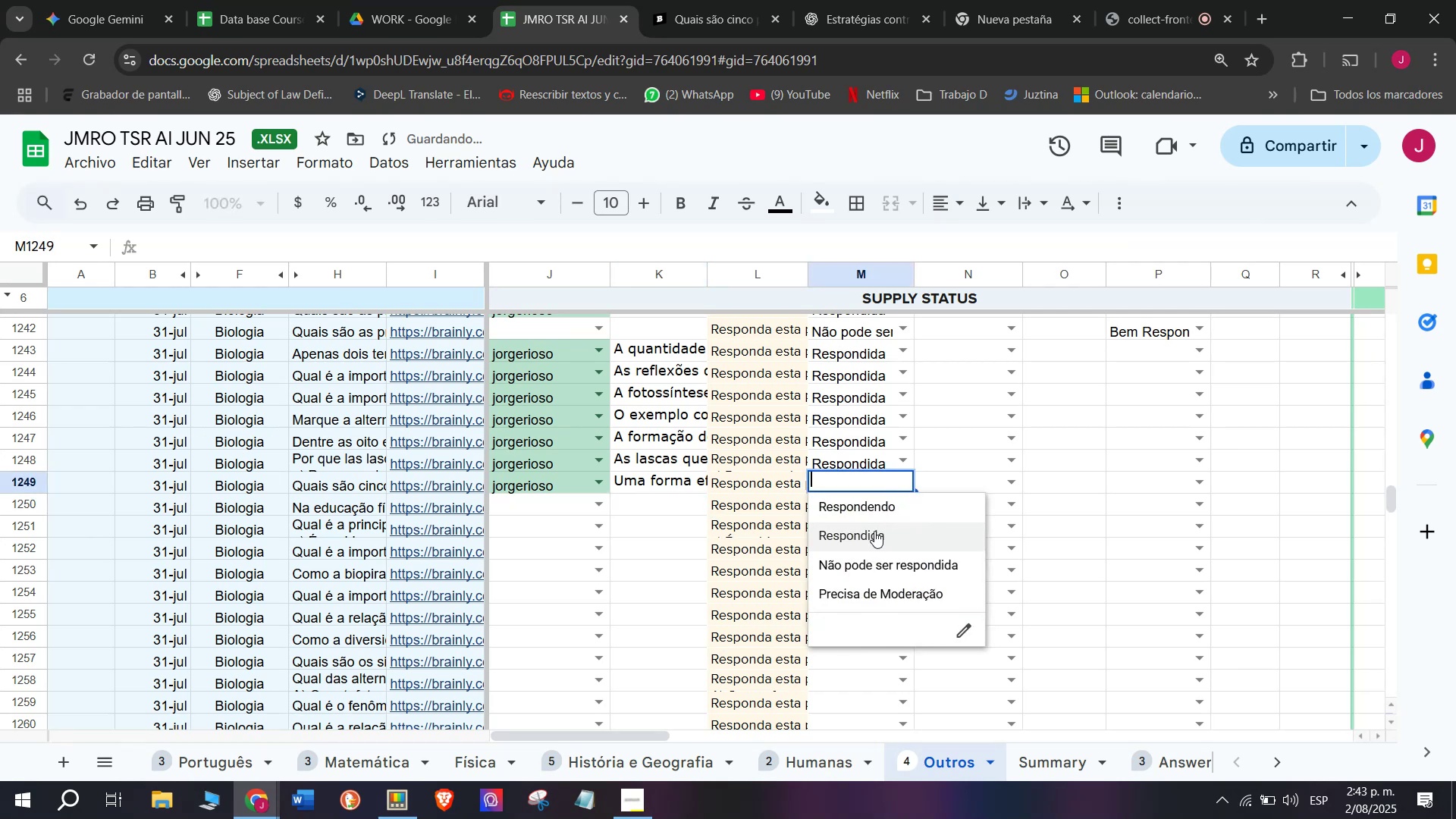 
double_click([874, 531])
 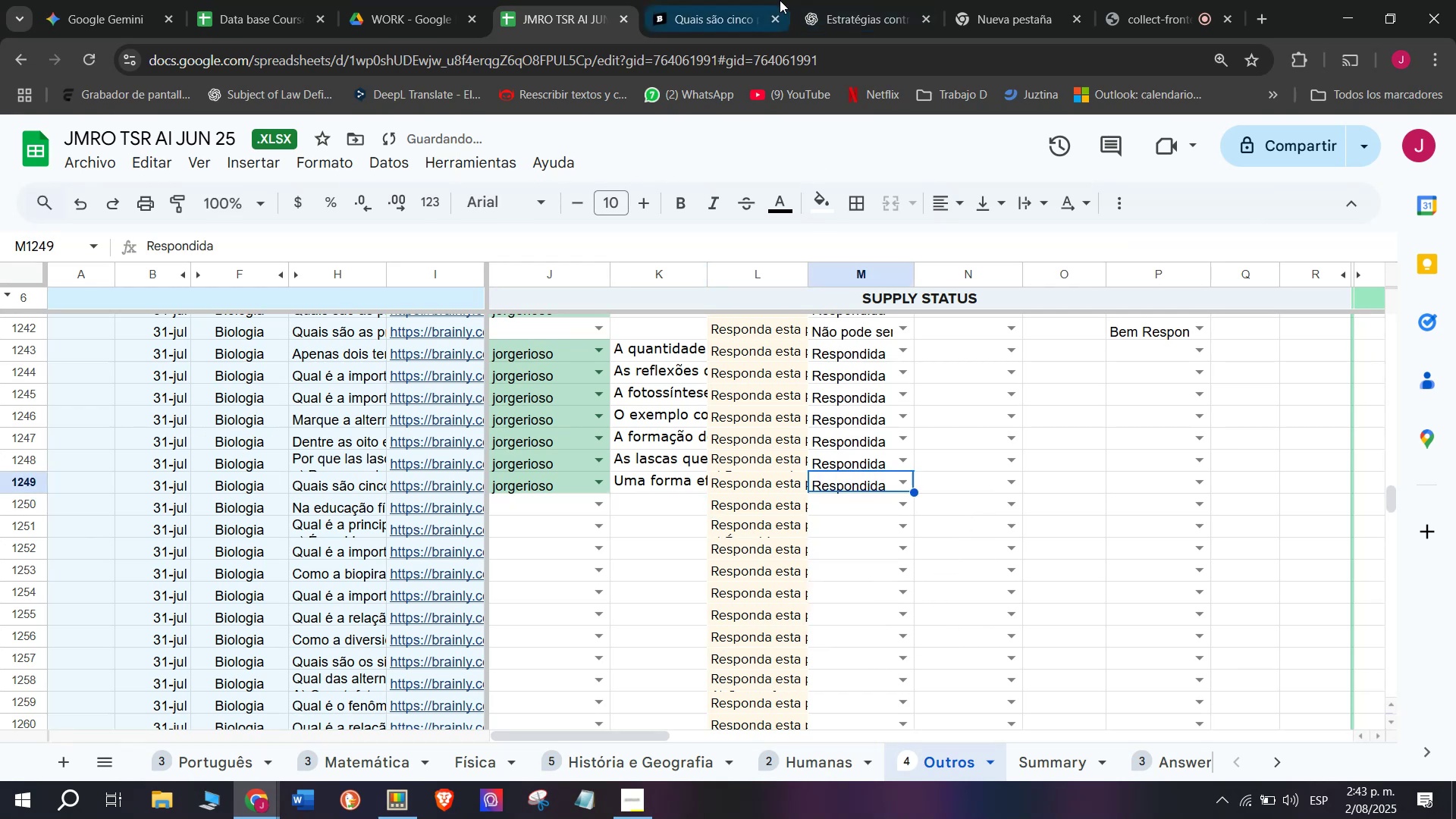 
left_click([839, 0])
 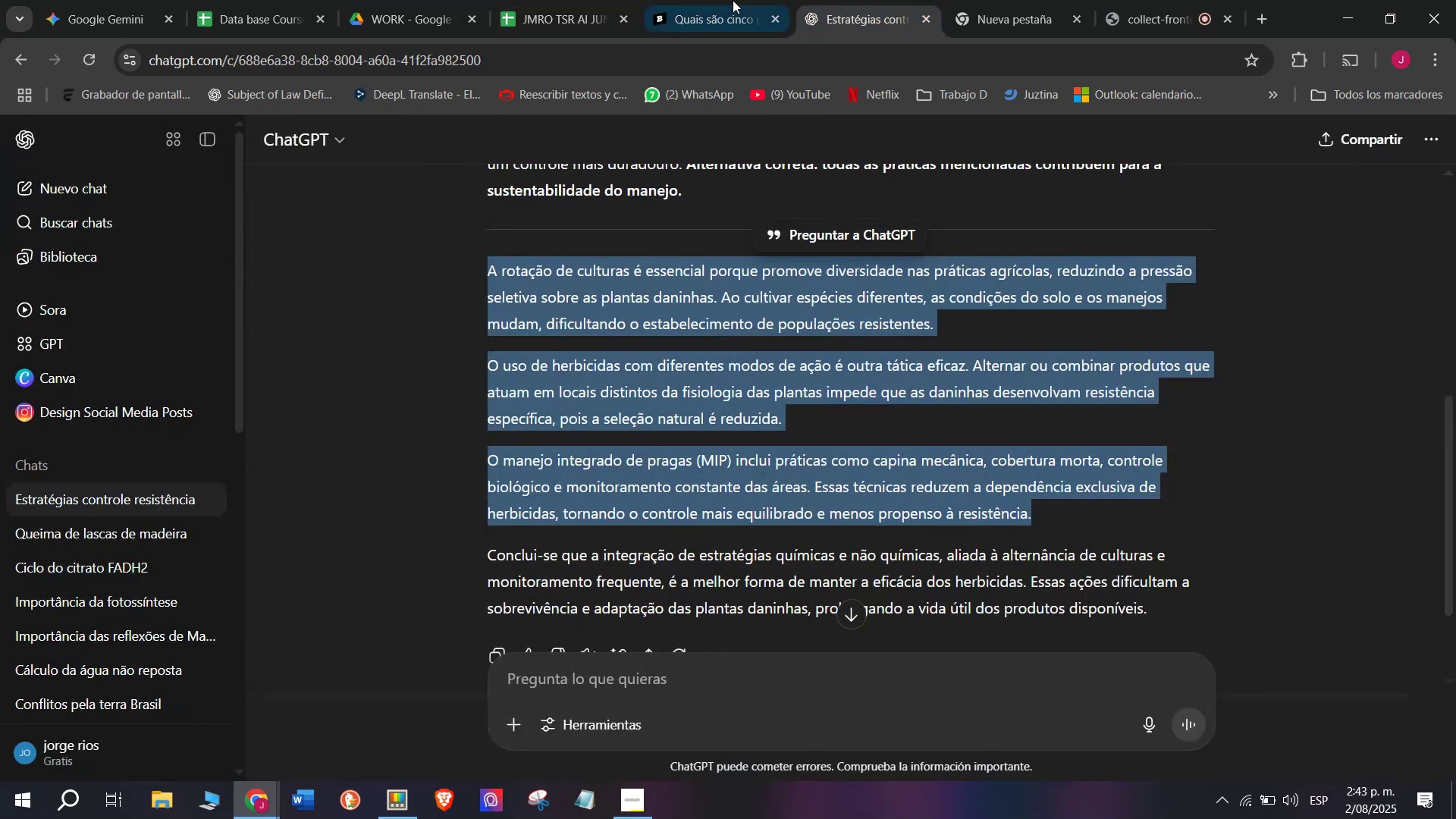 
left_click([699, 0])
 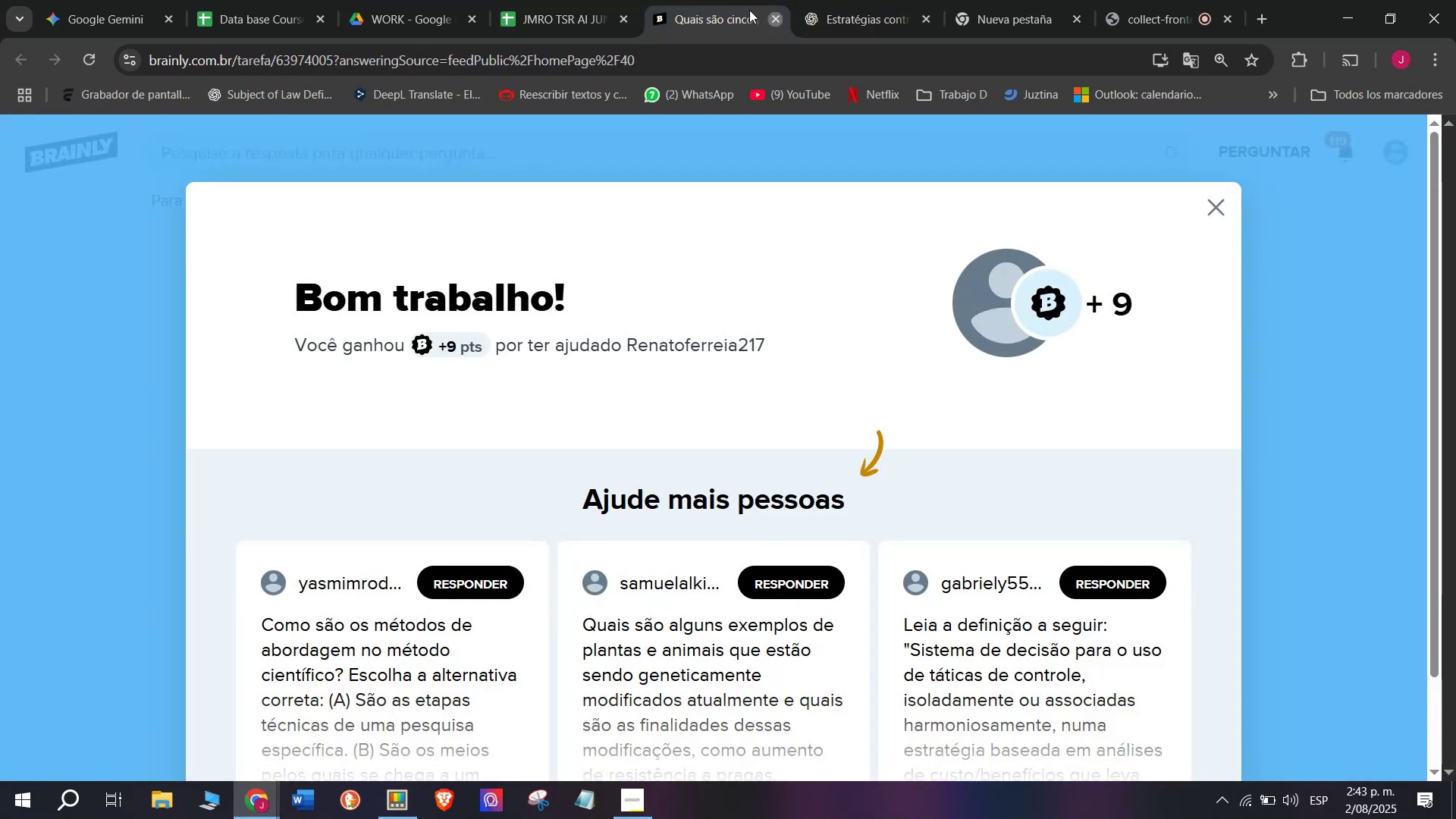 
double_click([592, 0])
 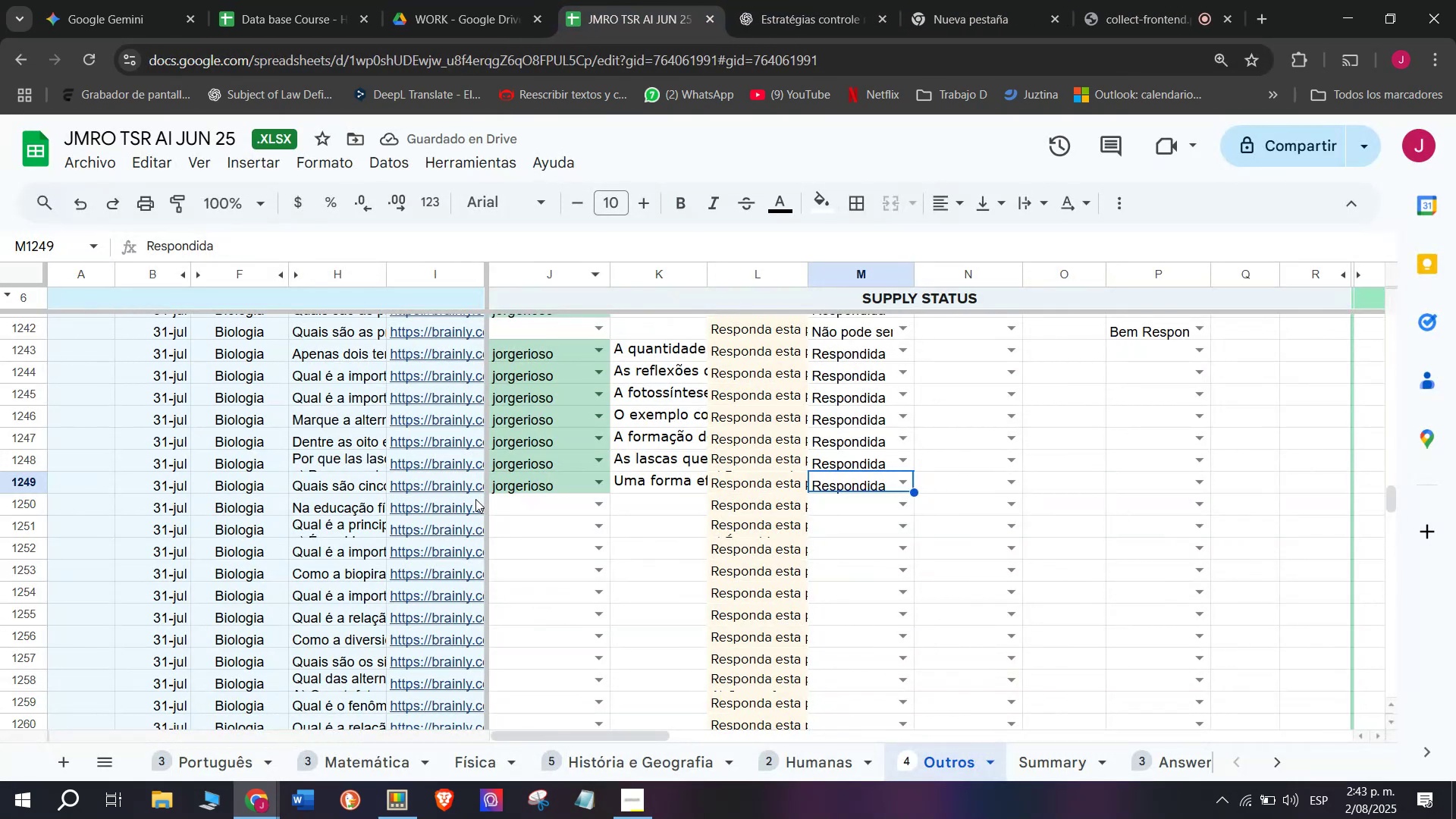 
left_click([472, 504])
 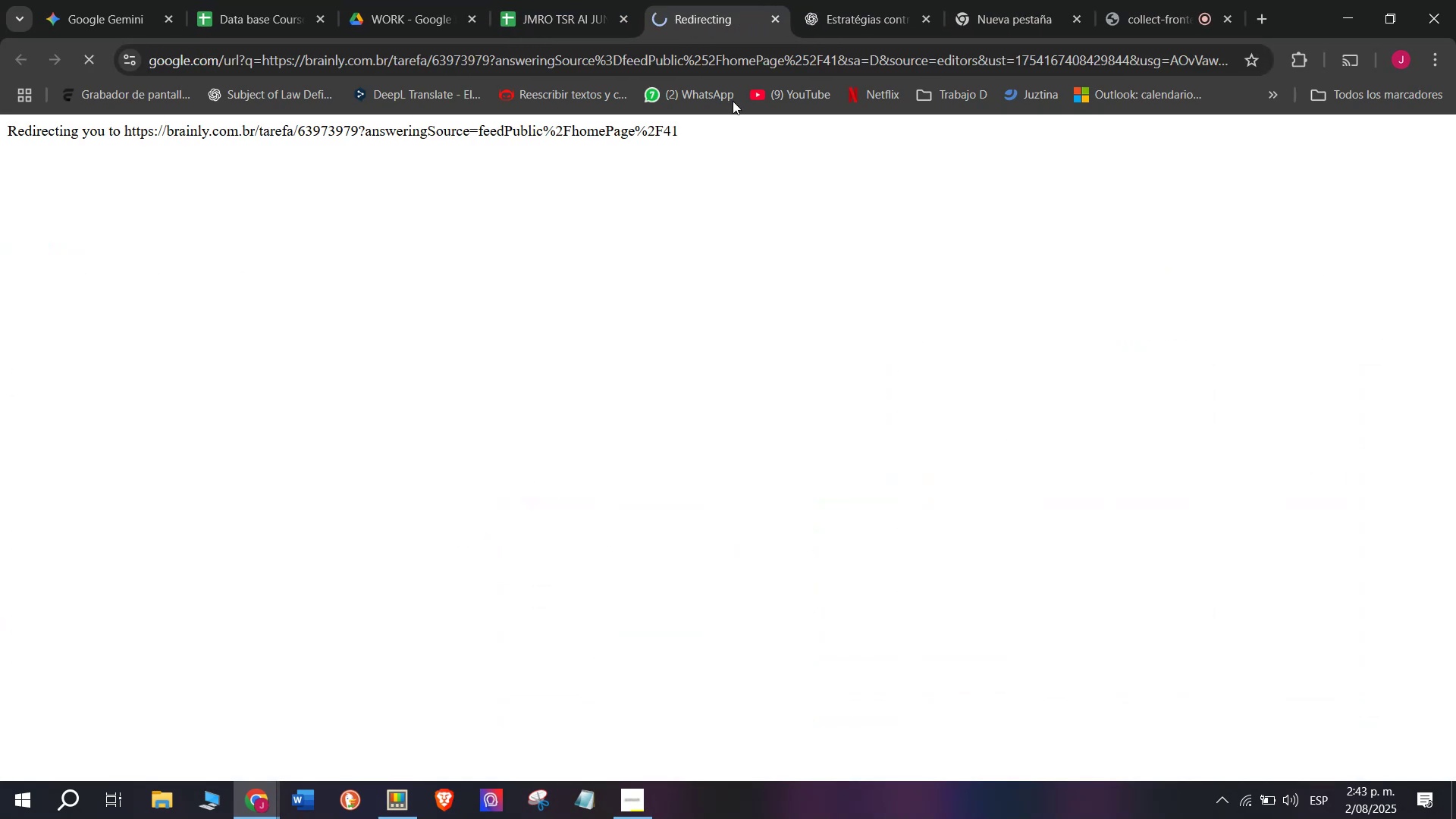 
left_click([841, 0])
 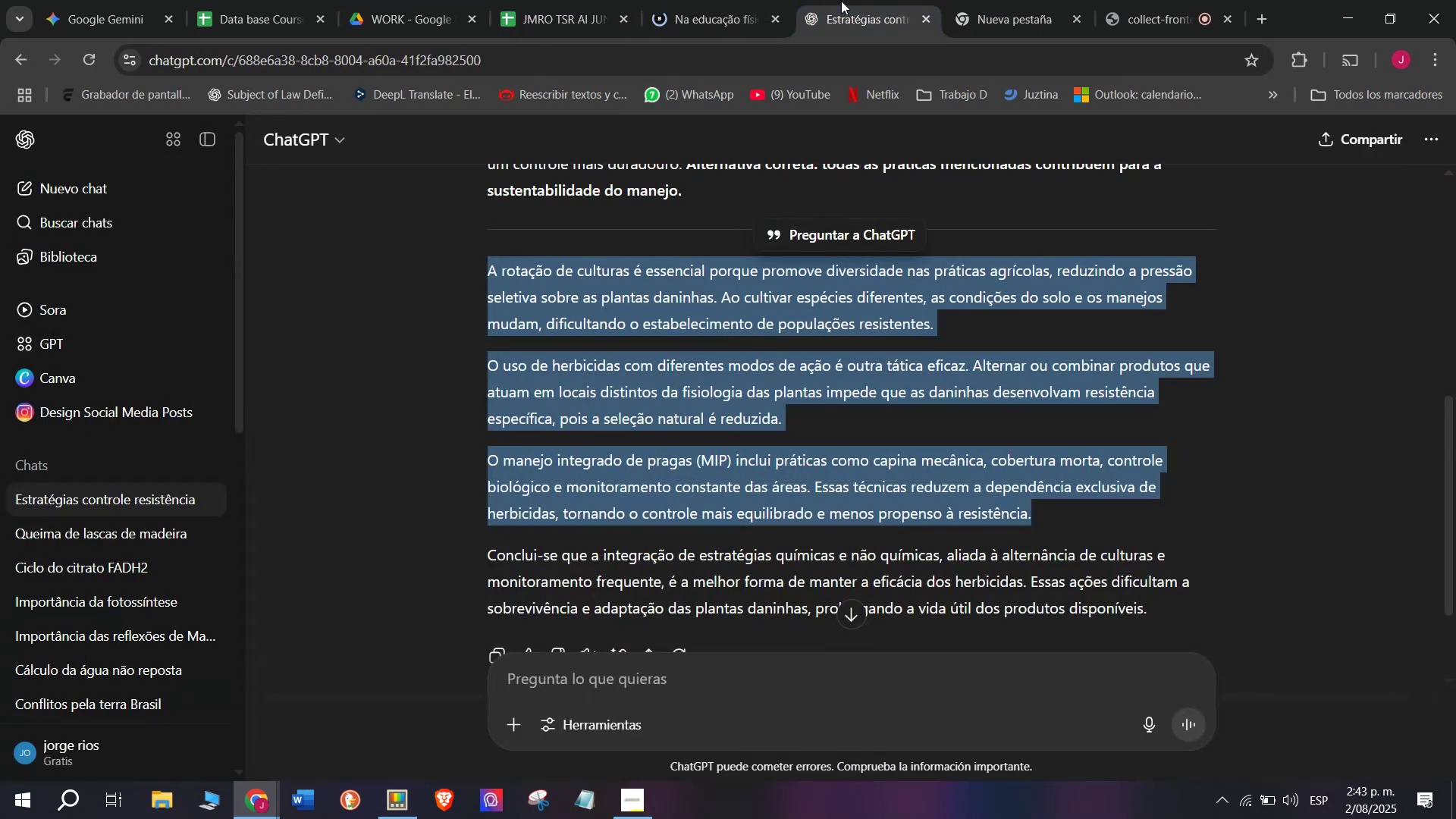 
left_click([686, 0])
 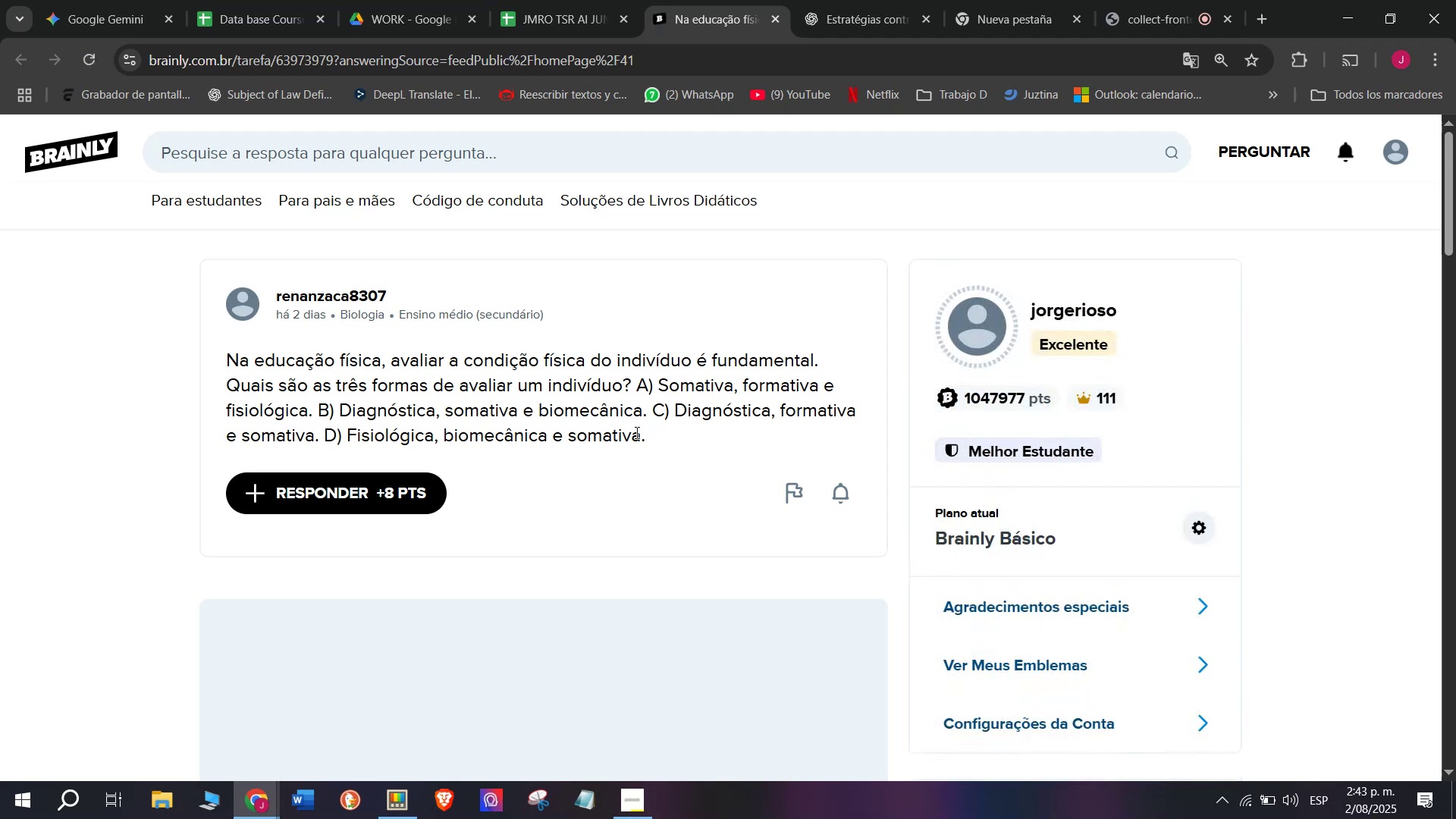 
left_click_drag(start_coordinate=[649, 441], to_coordinate=[191, 366])
 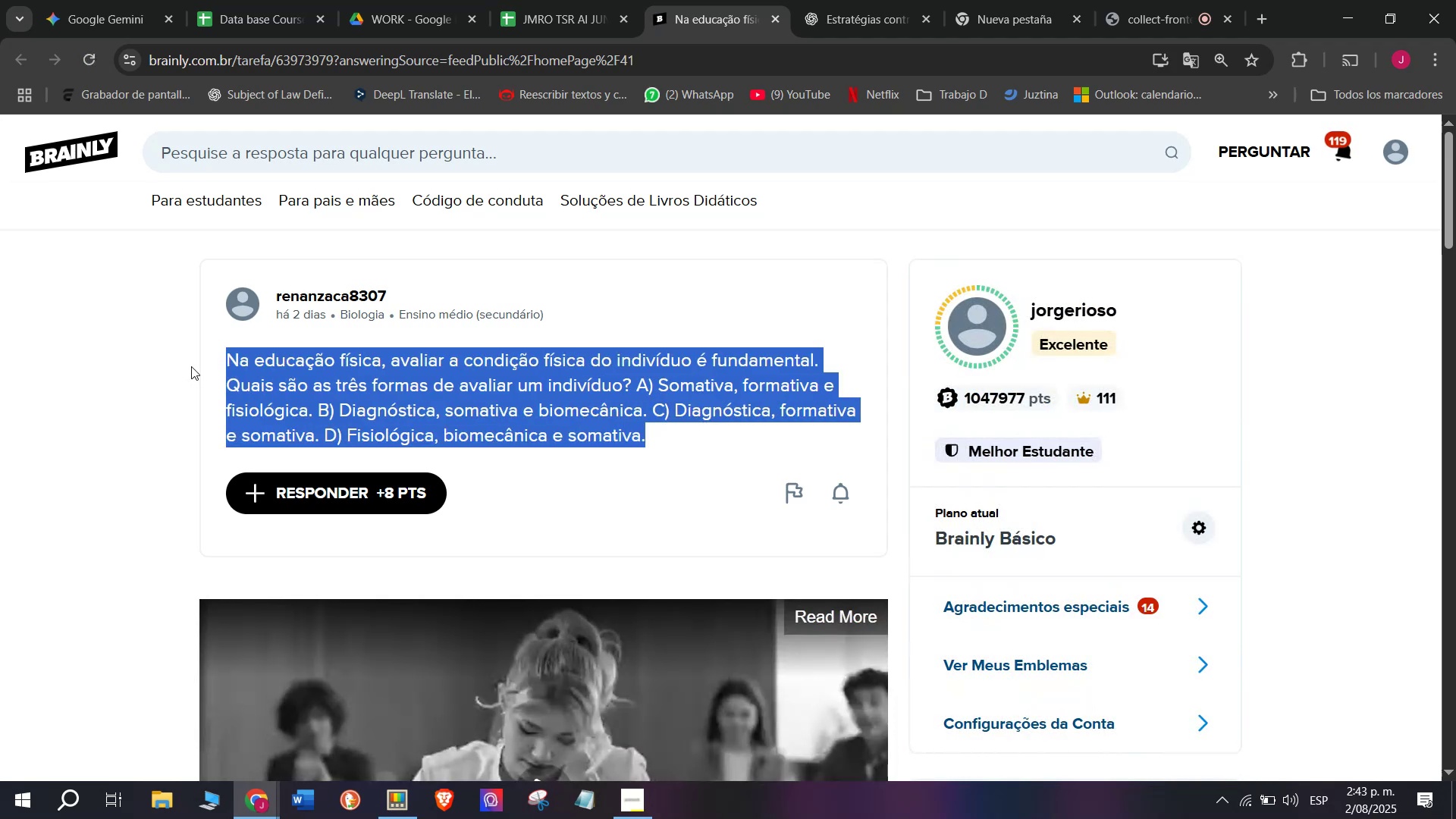 
key(Control+C)
 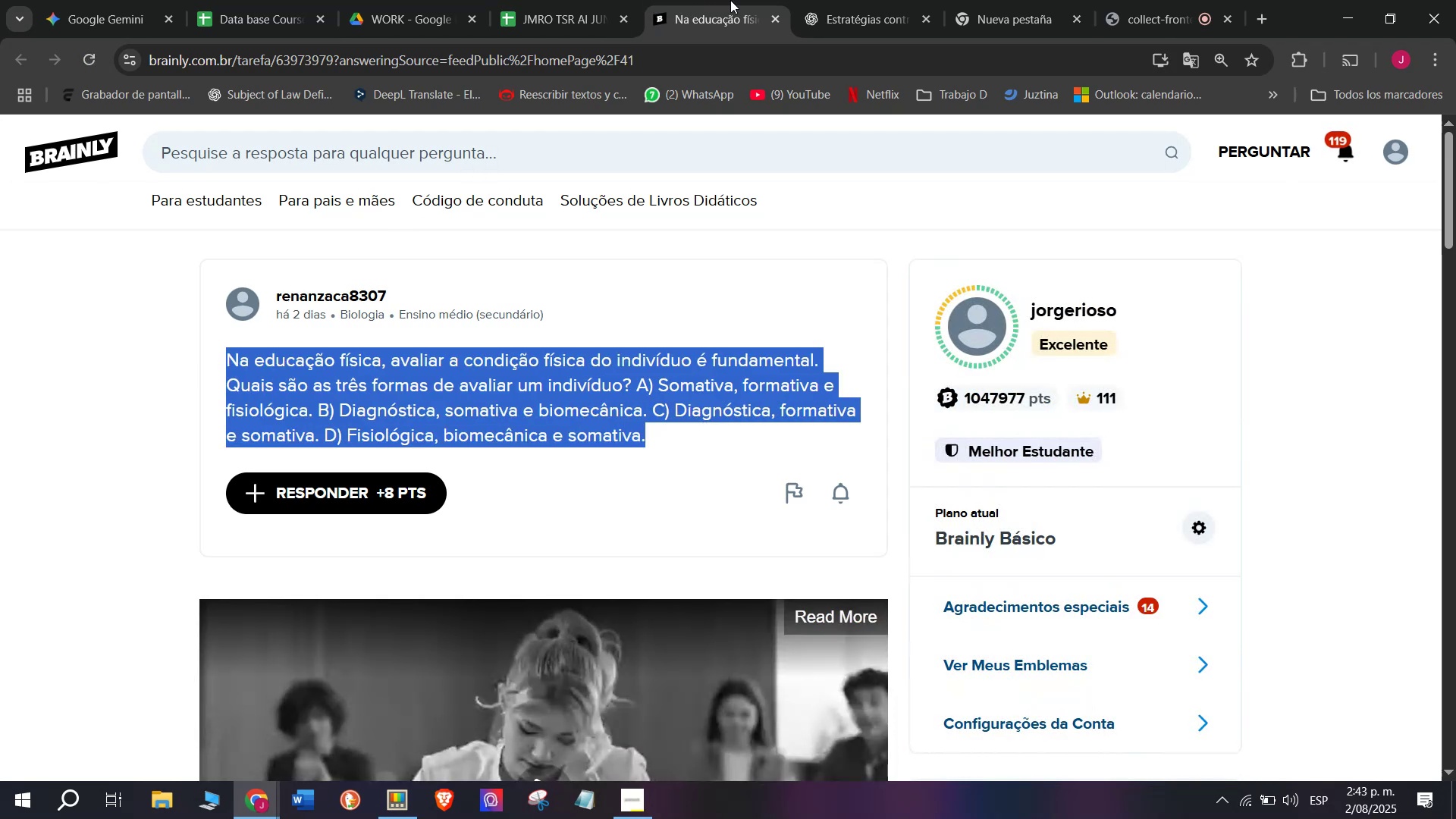 
left_click([861, 0])
 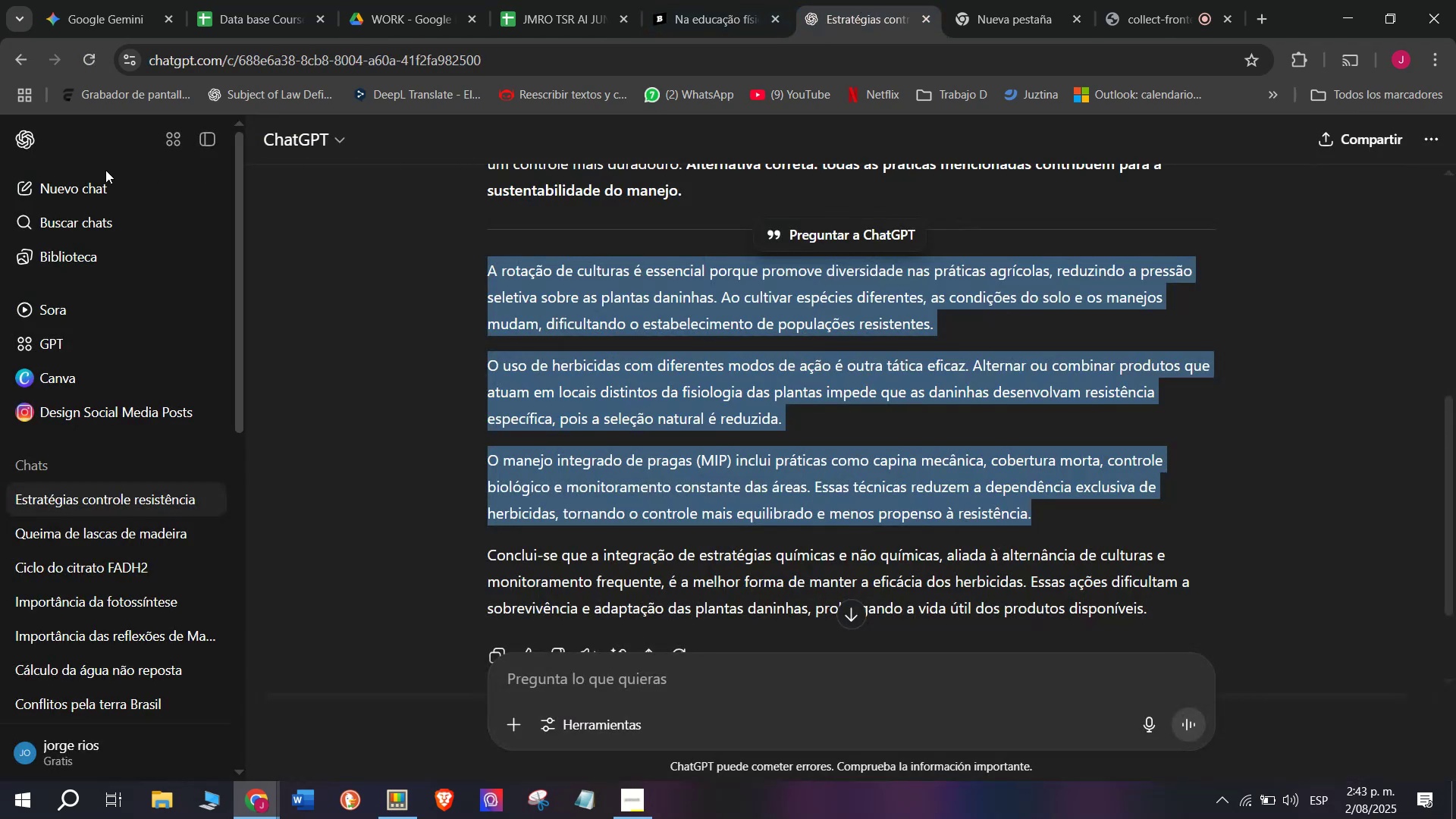 
left_click([88, 188])
 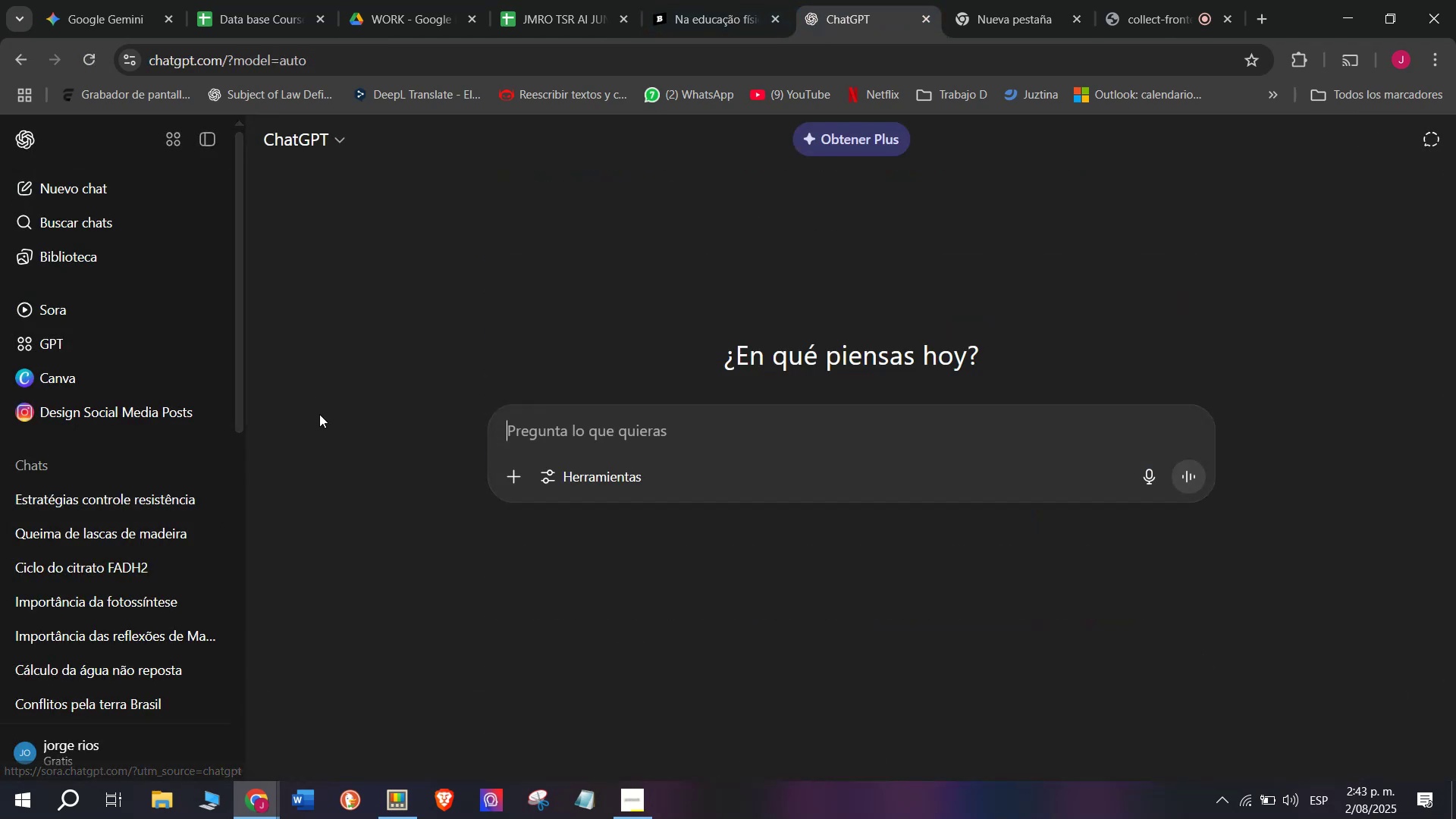 
key(Meta+MetaLeft)
 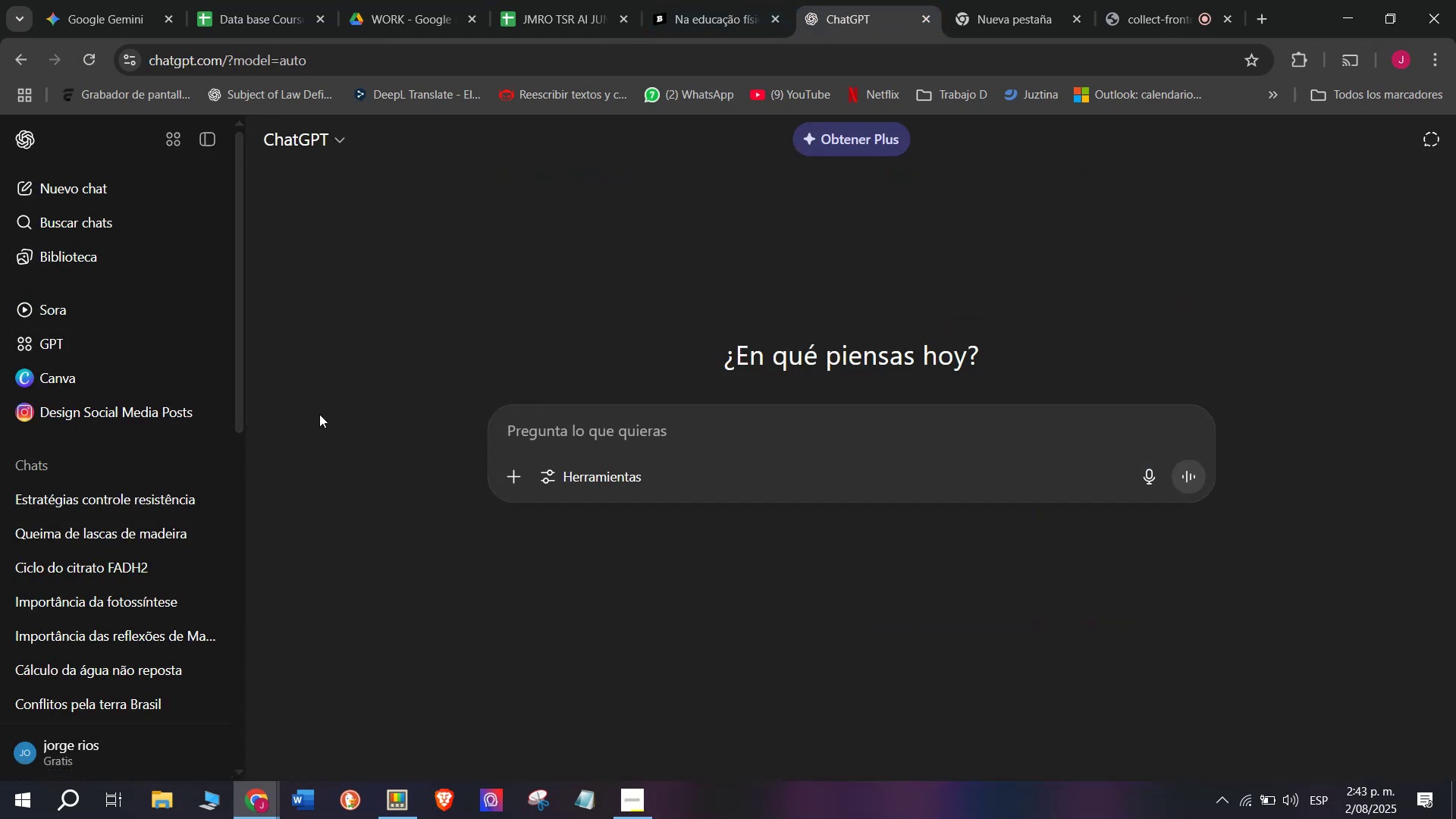 
key(Meta+V)
 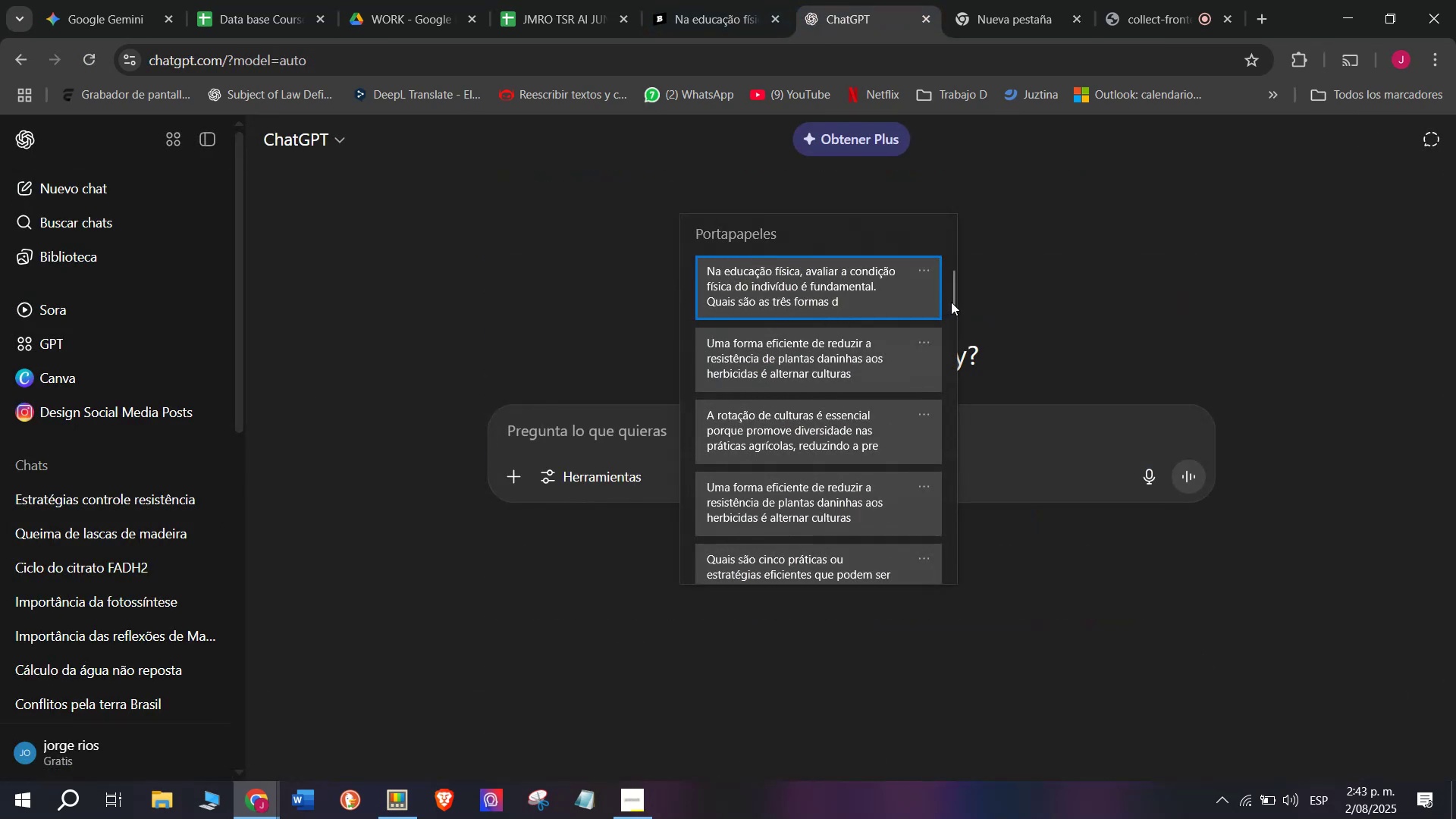 
left_click_drag(start_coordinate=[951, 302], to_coordinate=[939, 617])
 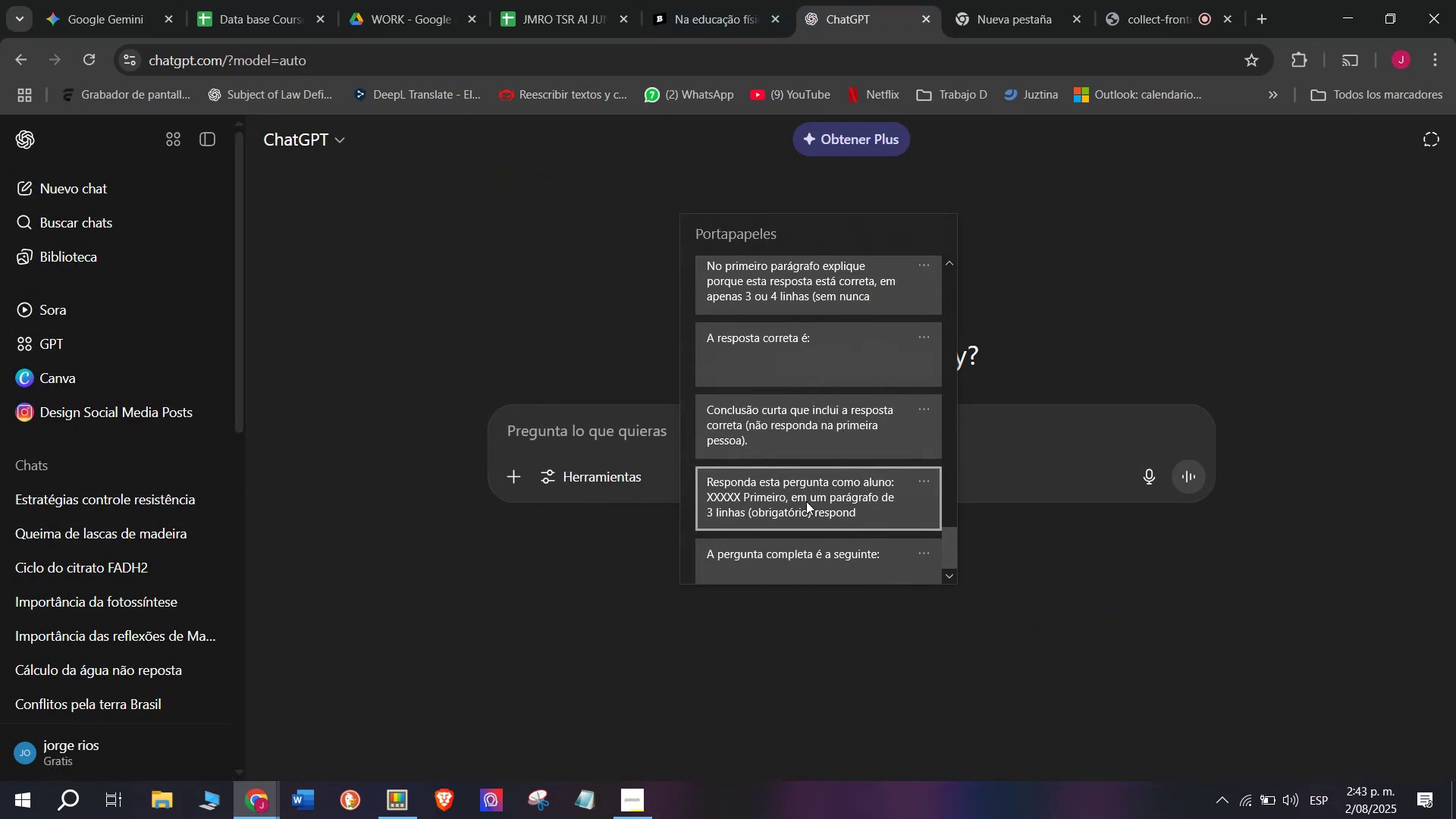 
left_click([805, 500])
 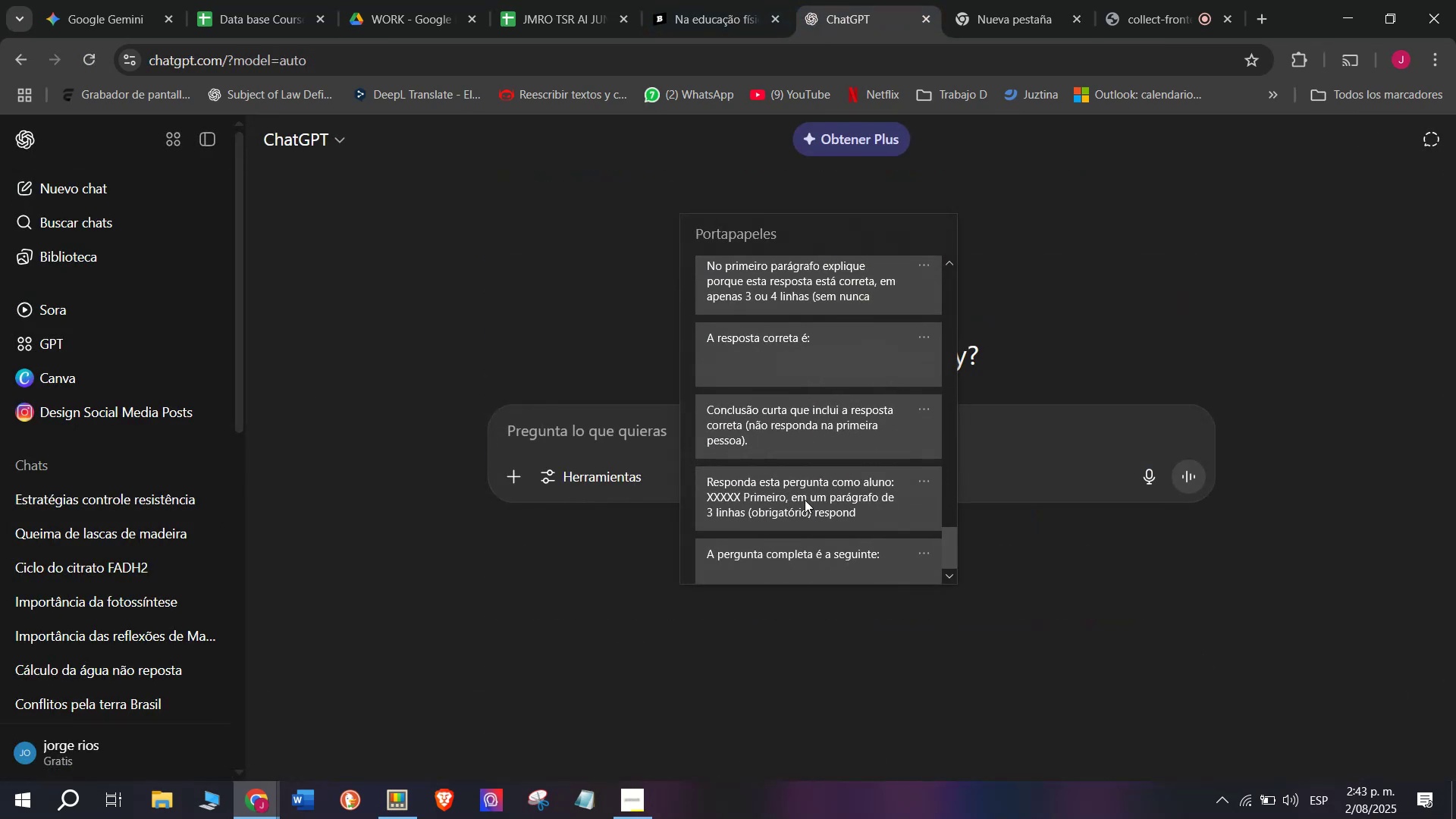 
key(Control+ControlLeft)
 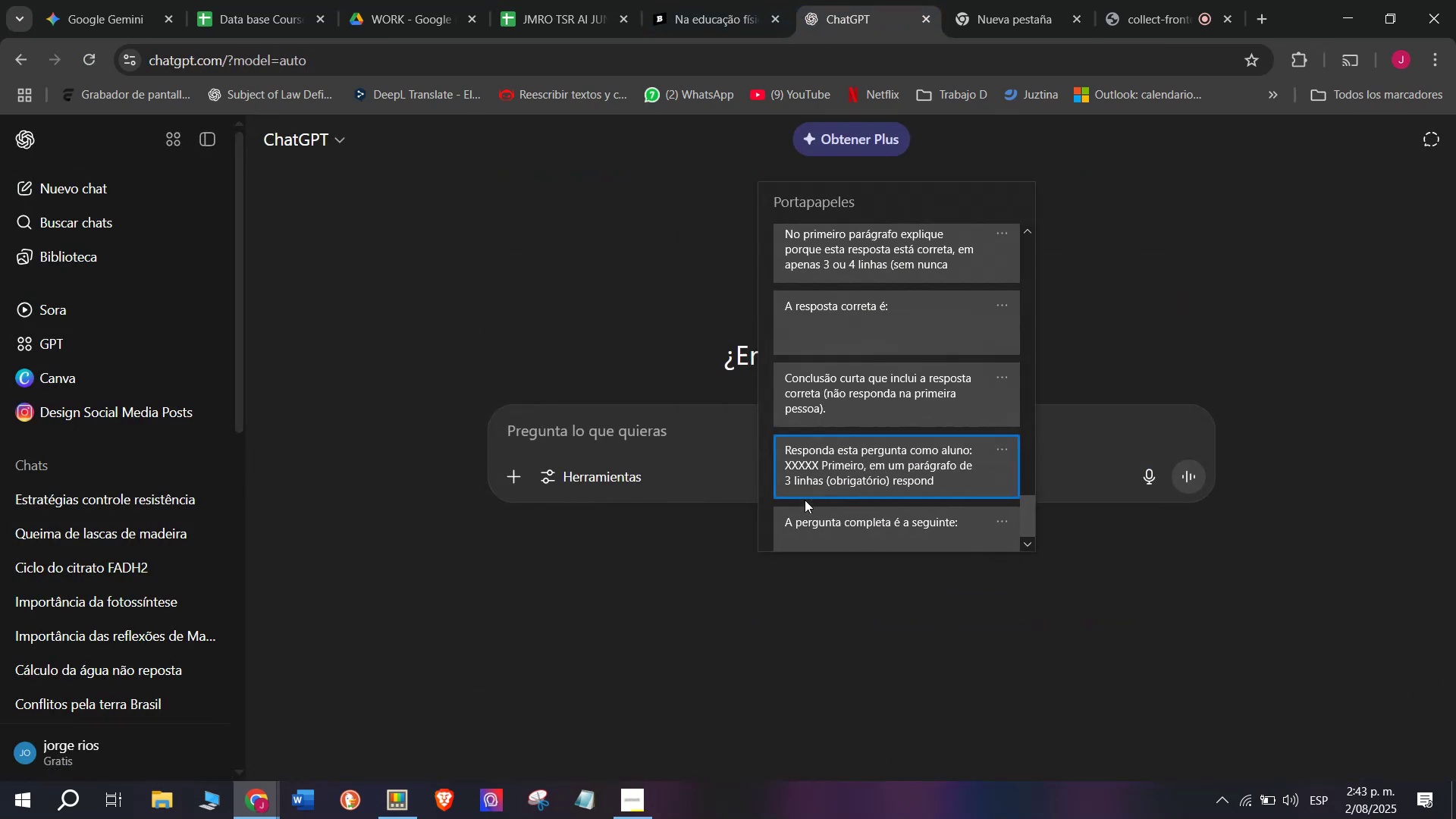 
key(Control+V)
 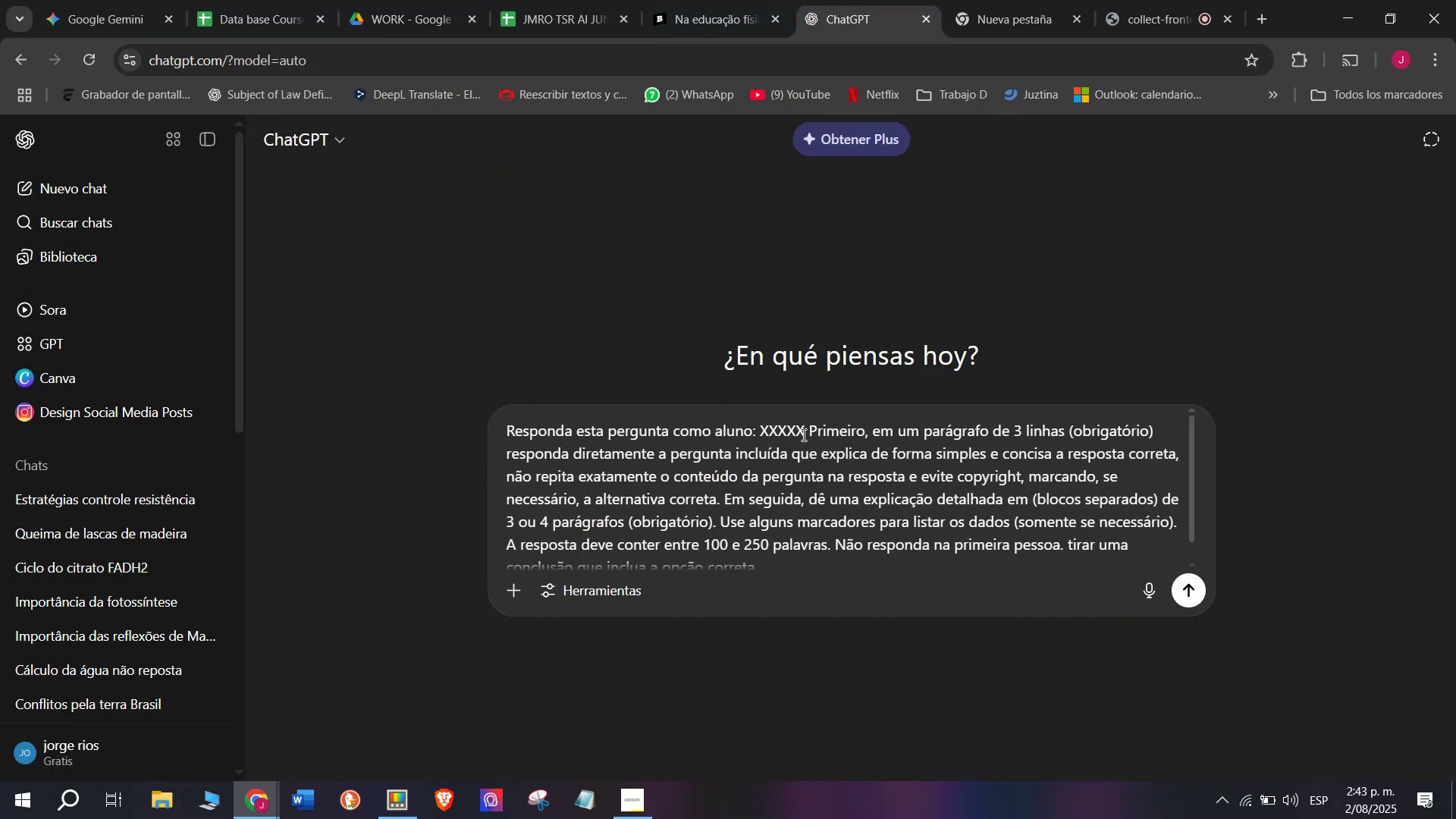 
left_click_drag(start_coordinate=[802, 431], to_coordinate=[762, 431])
 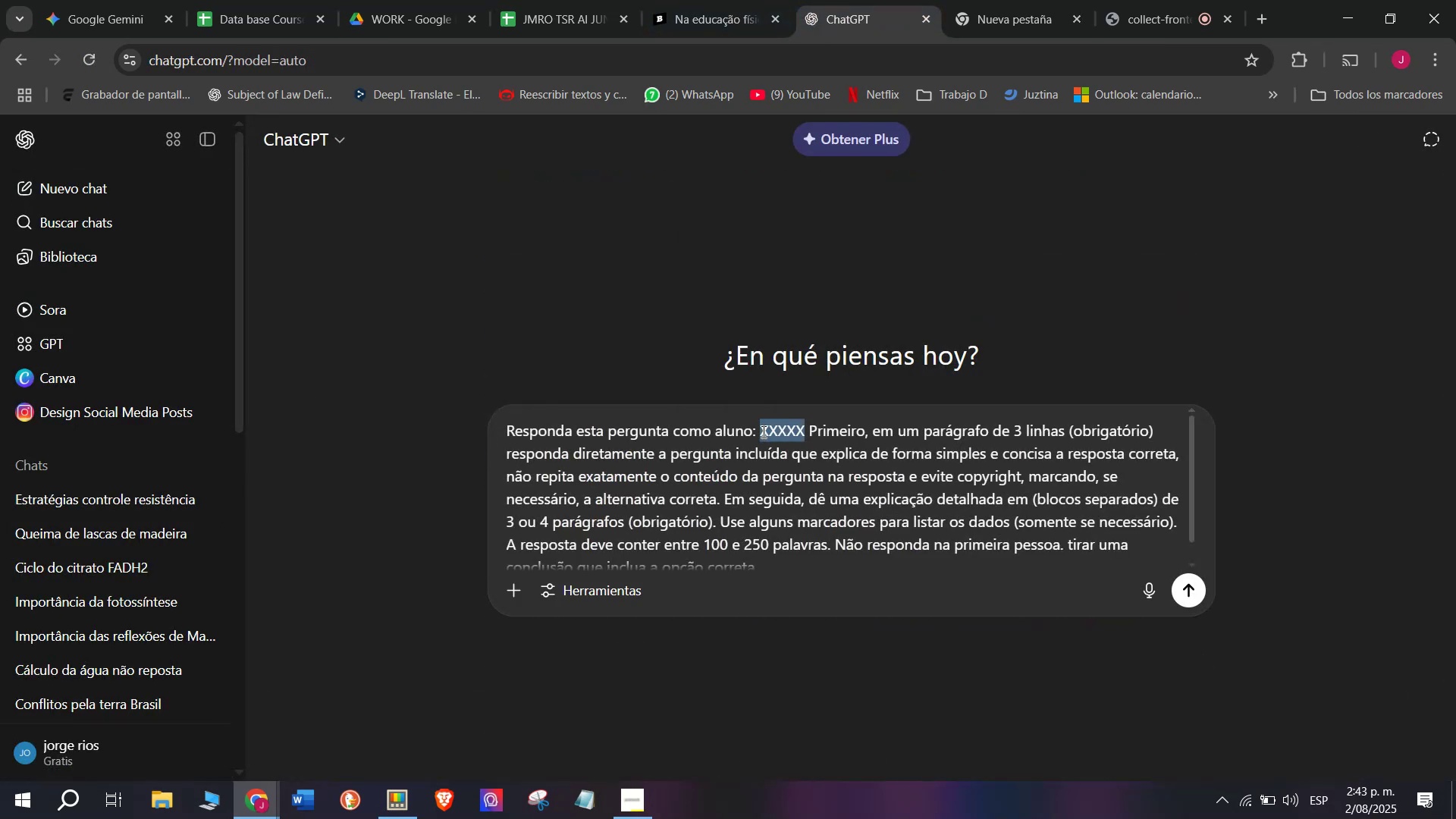 
key(Meta+MetaLeft)
 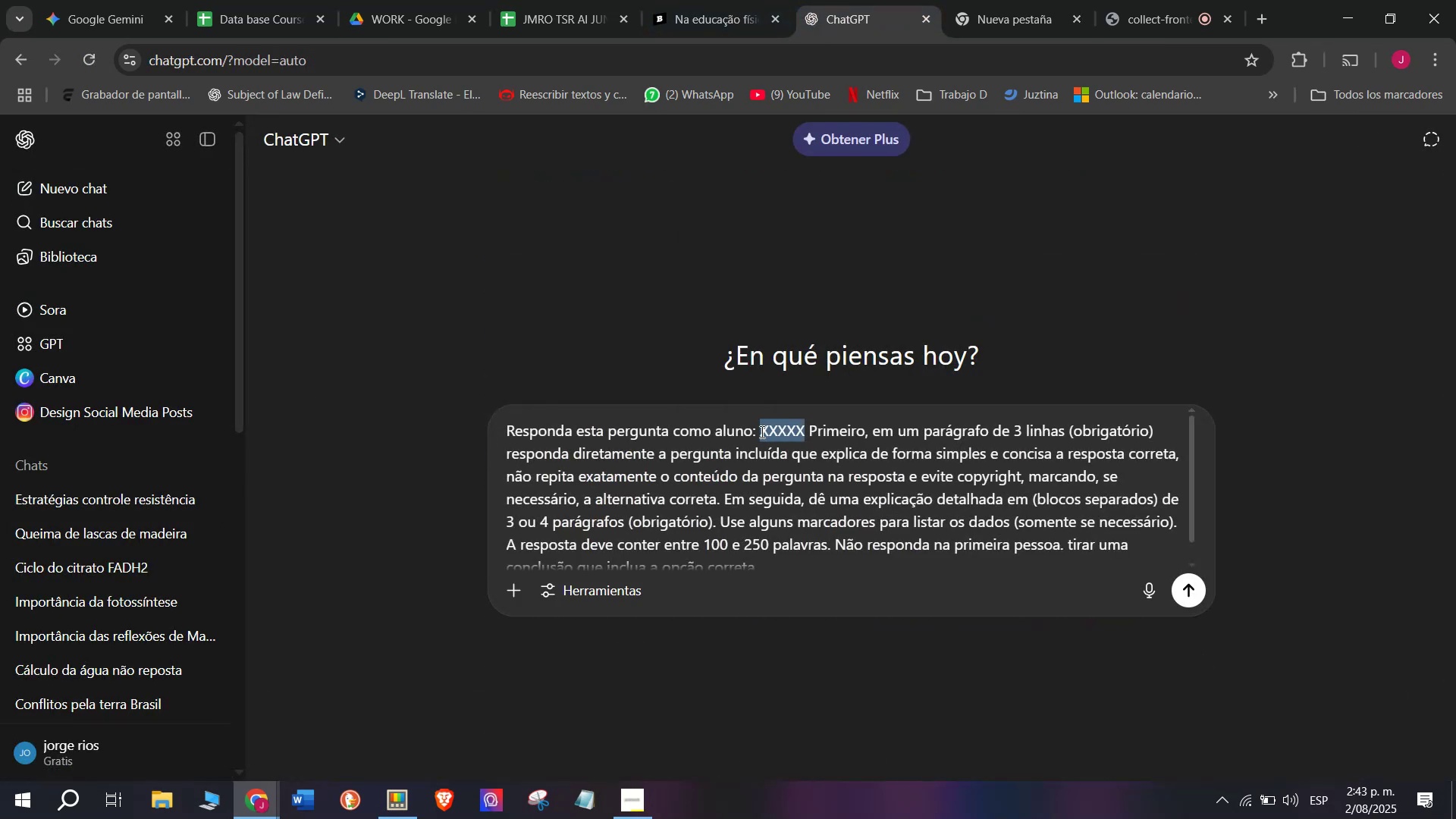 
key(Meta+V)
 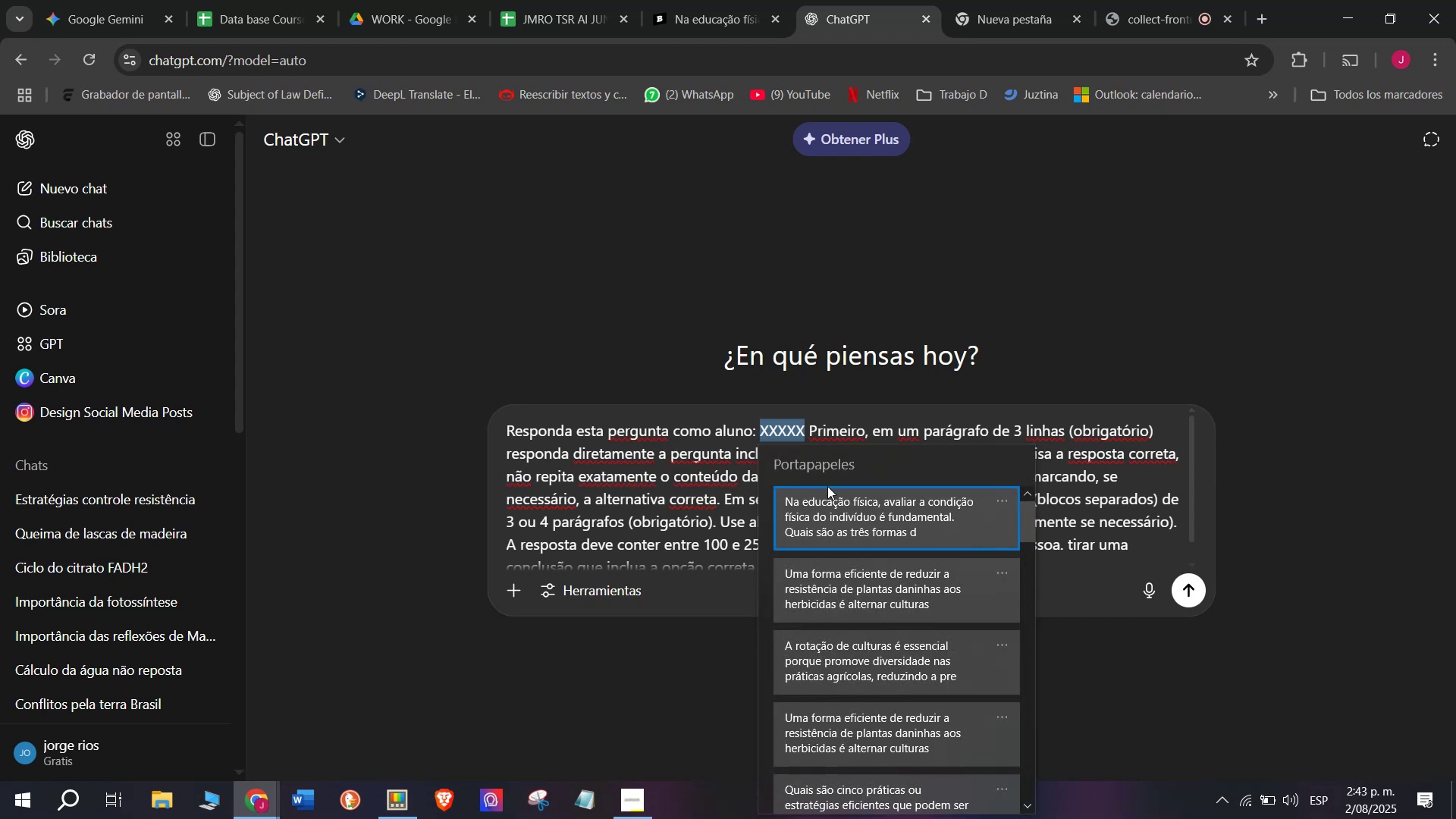 
key(Control+ControlLeft)
 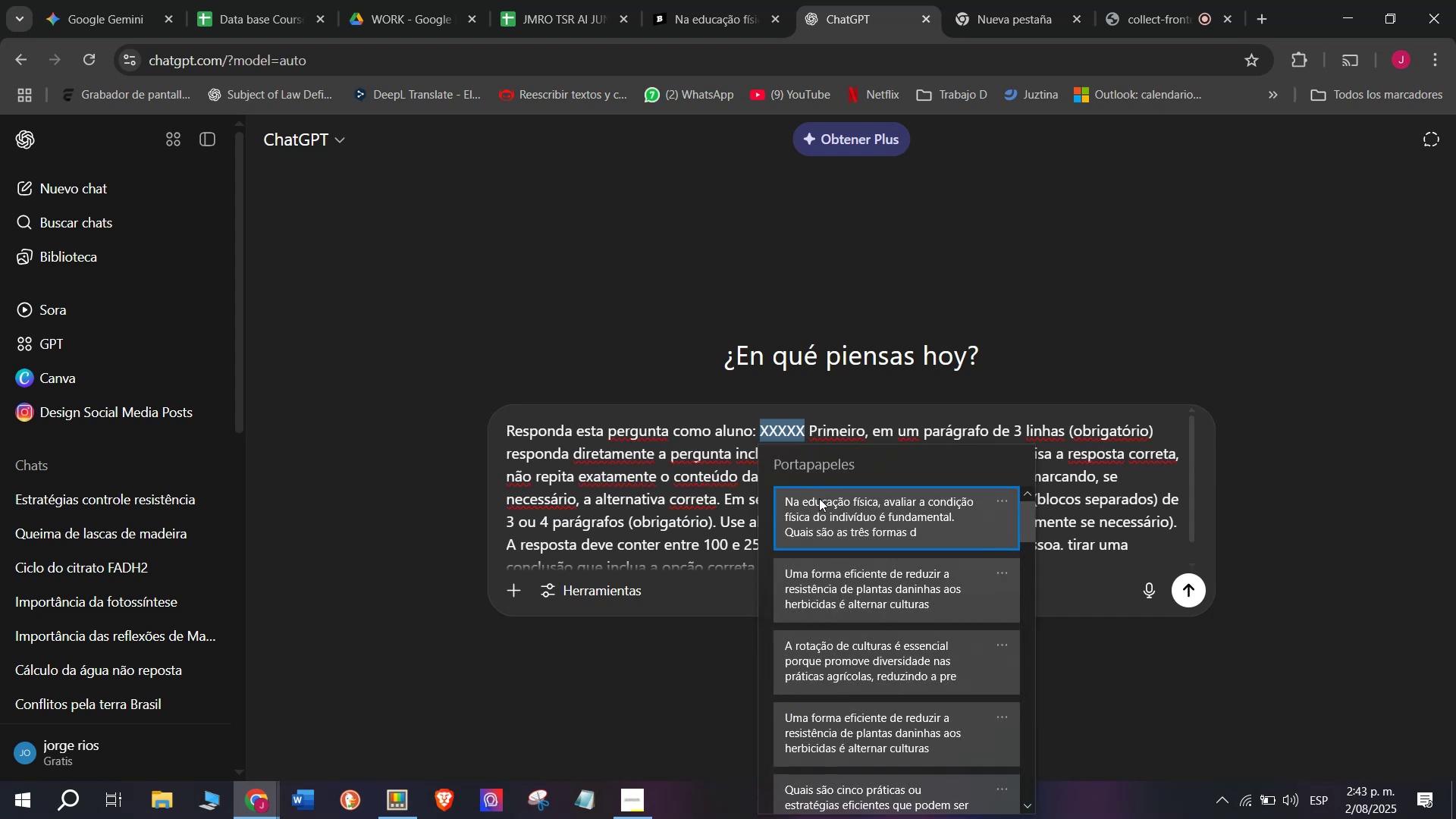 
key(Control+V)
 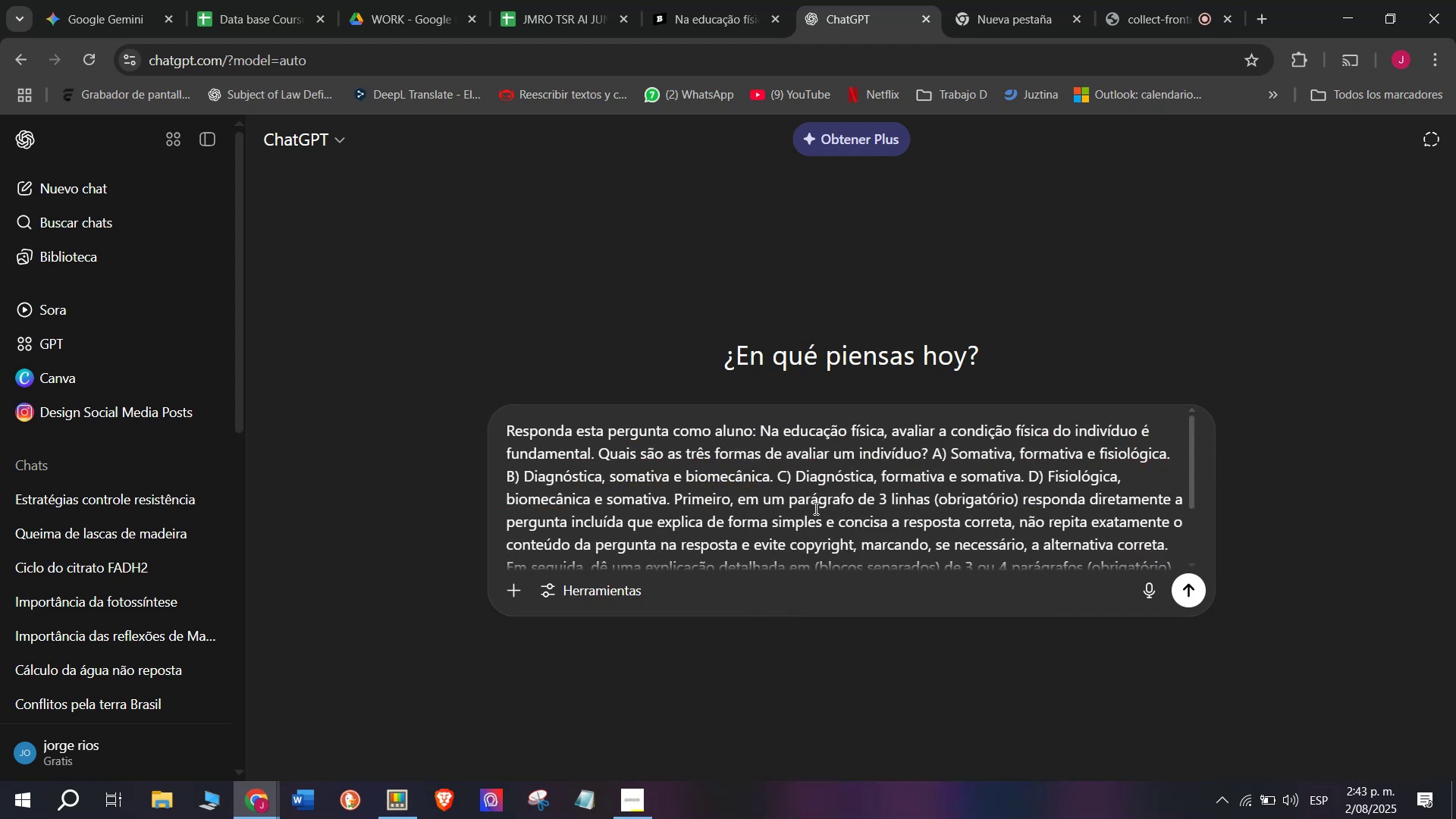 
key(Enter)
 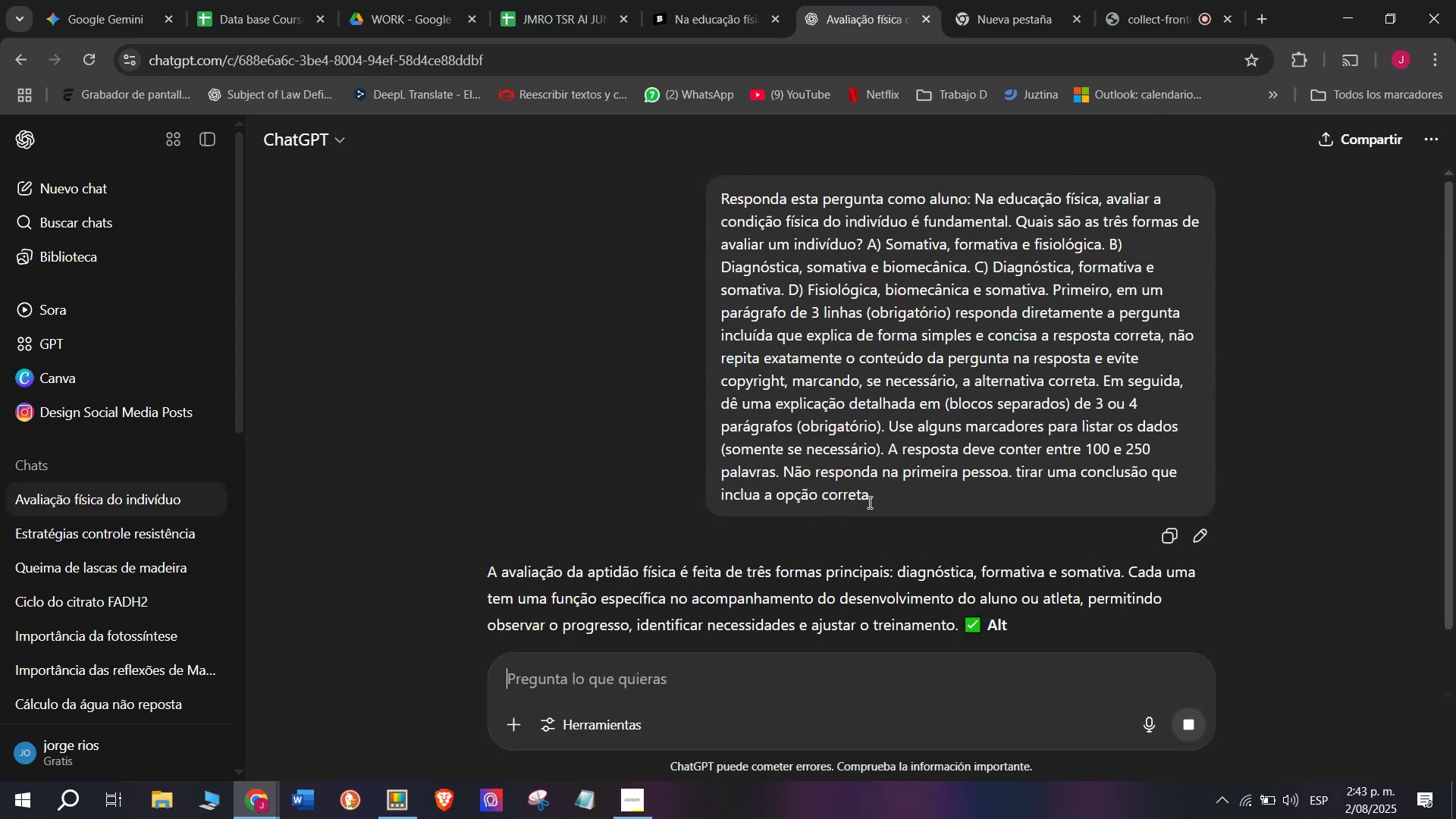 
scroll: coordinate [827, 381], scroll_direction: down, amount: 1.0
 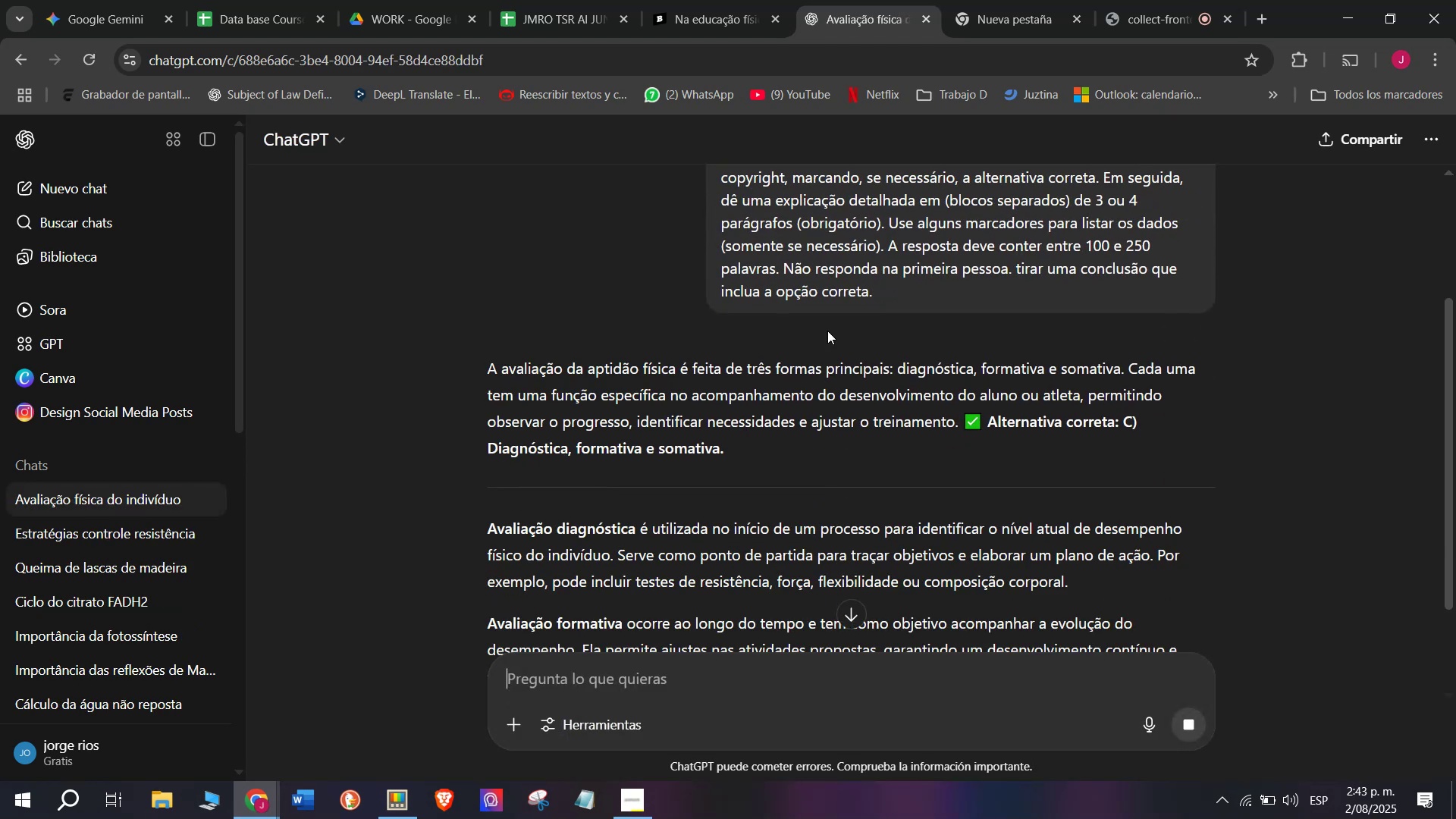 
left_click([725, 0])
 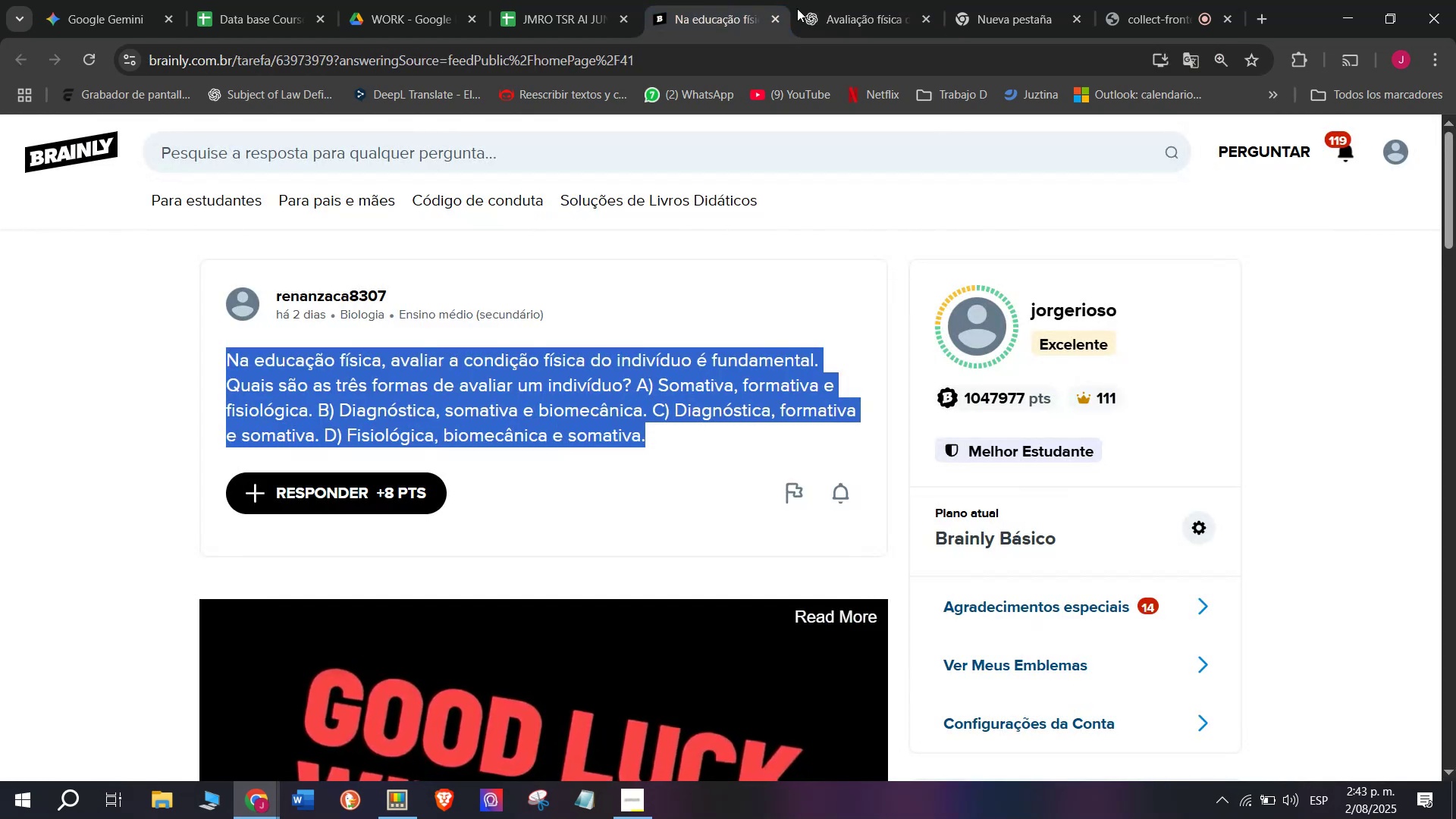 
left_click([901, 0])
 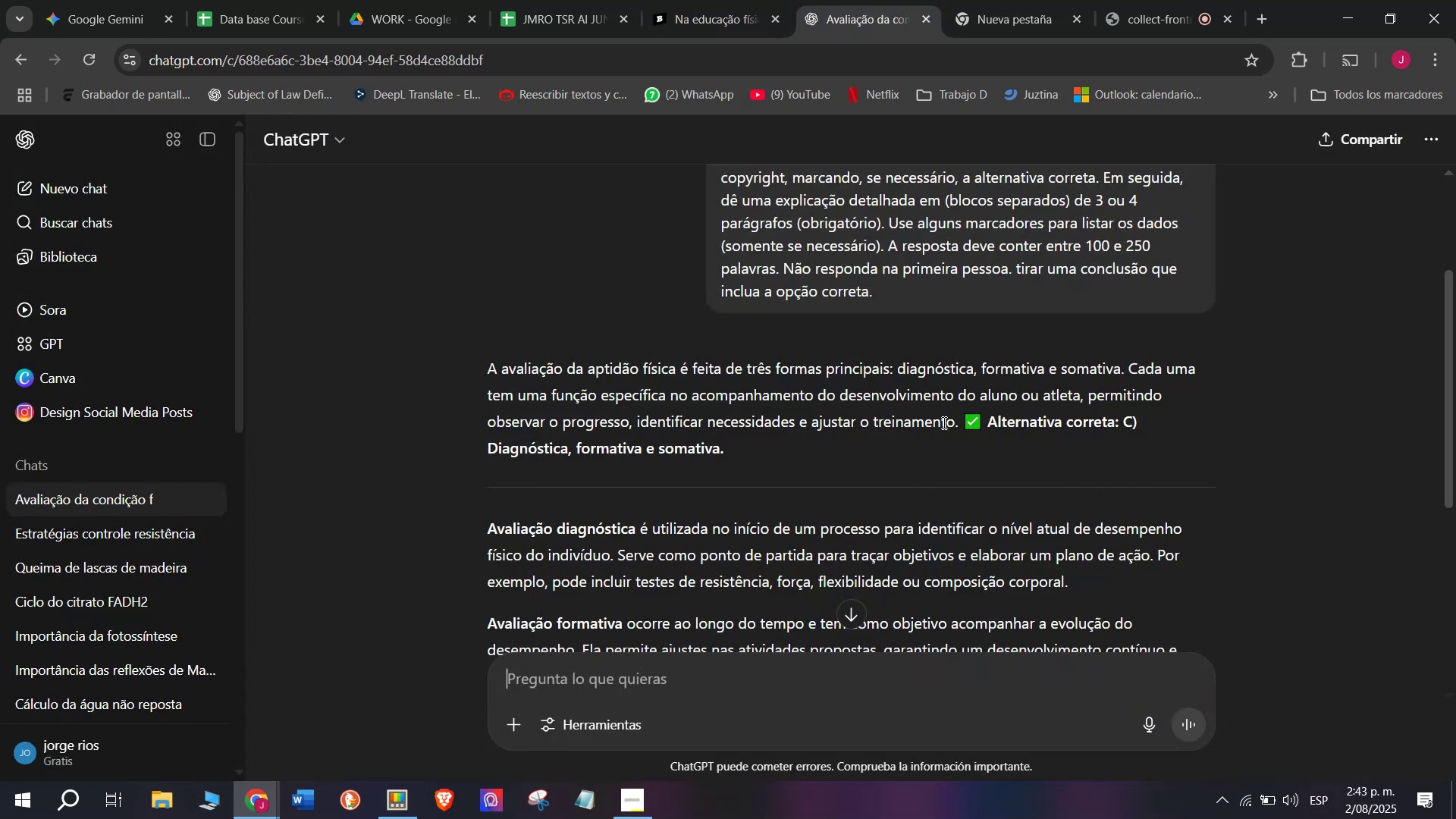 
left_click_drag(start_coordinate=[964, 421], to_coordinate=[459, 369])
 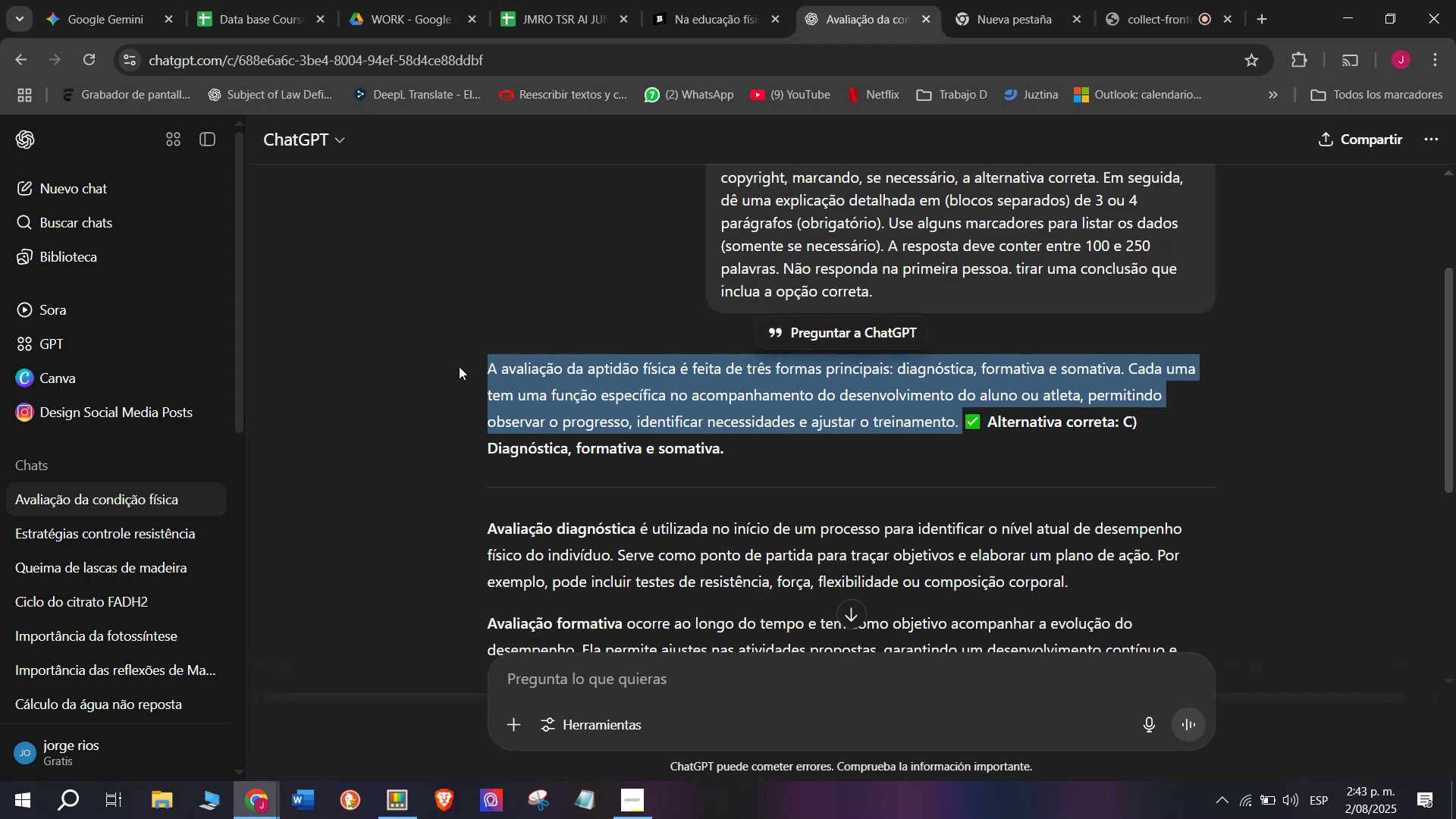 
key(Control+C)
 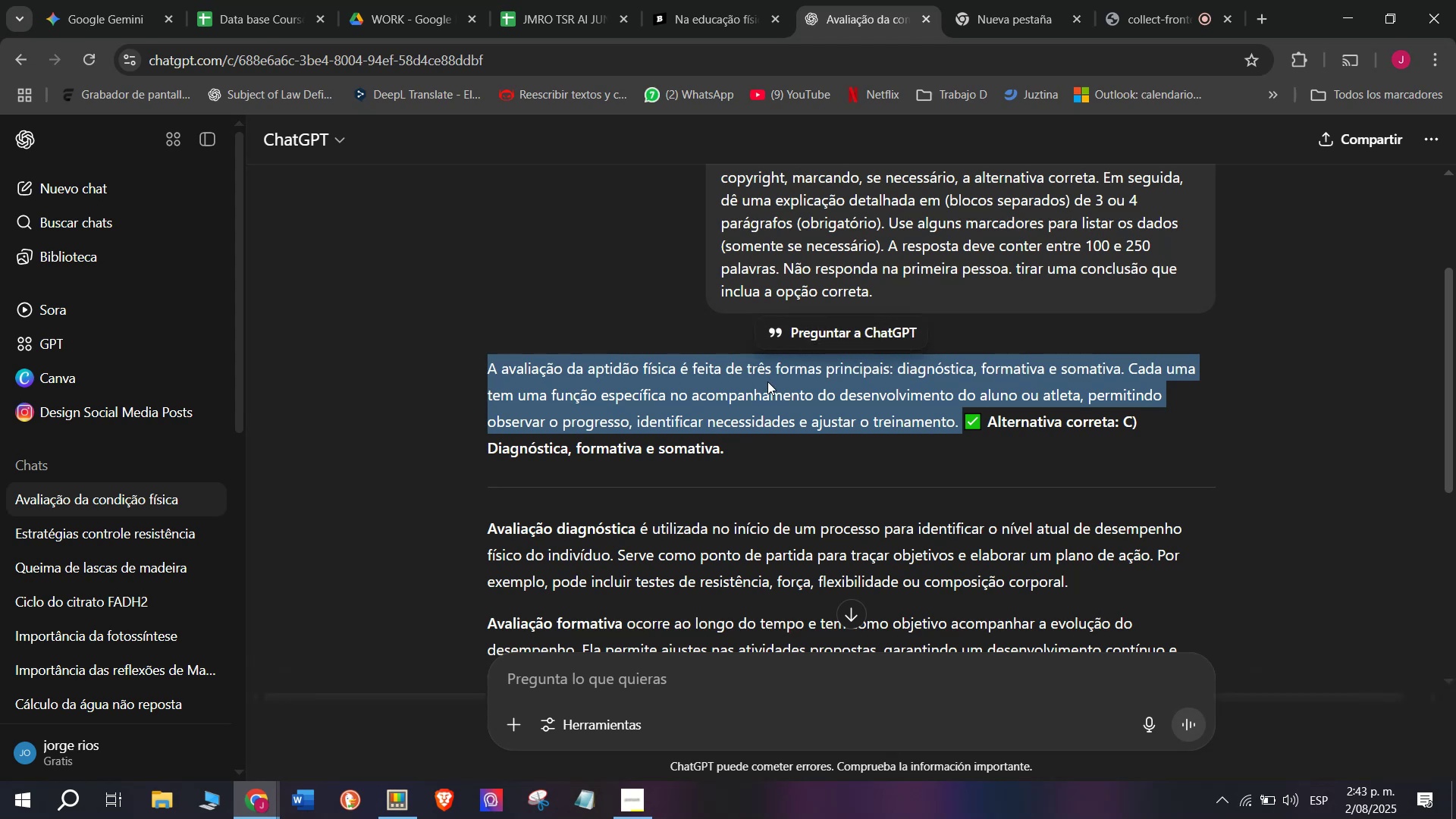 
scroll: coordinate [768, 381], scroll_direction: down, amount: 1.0
 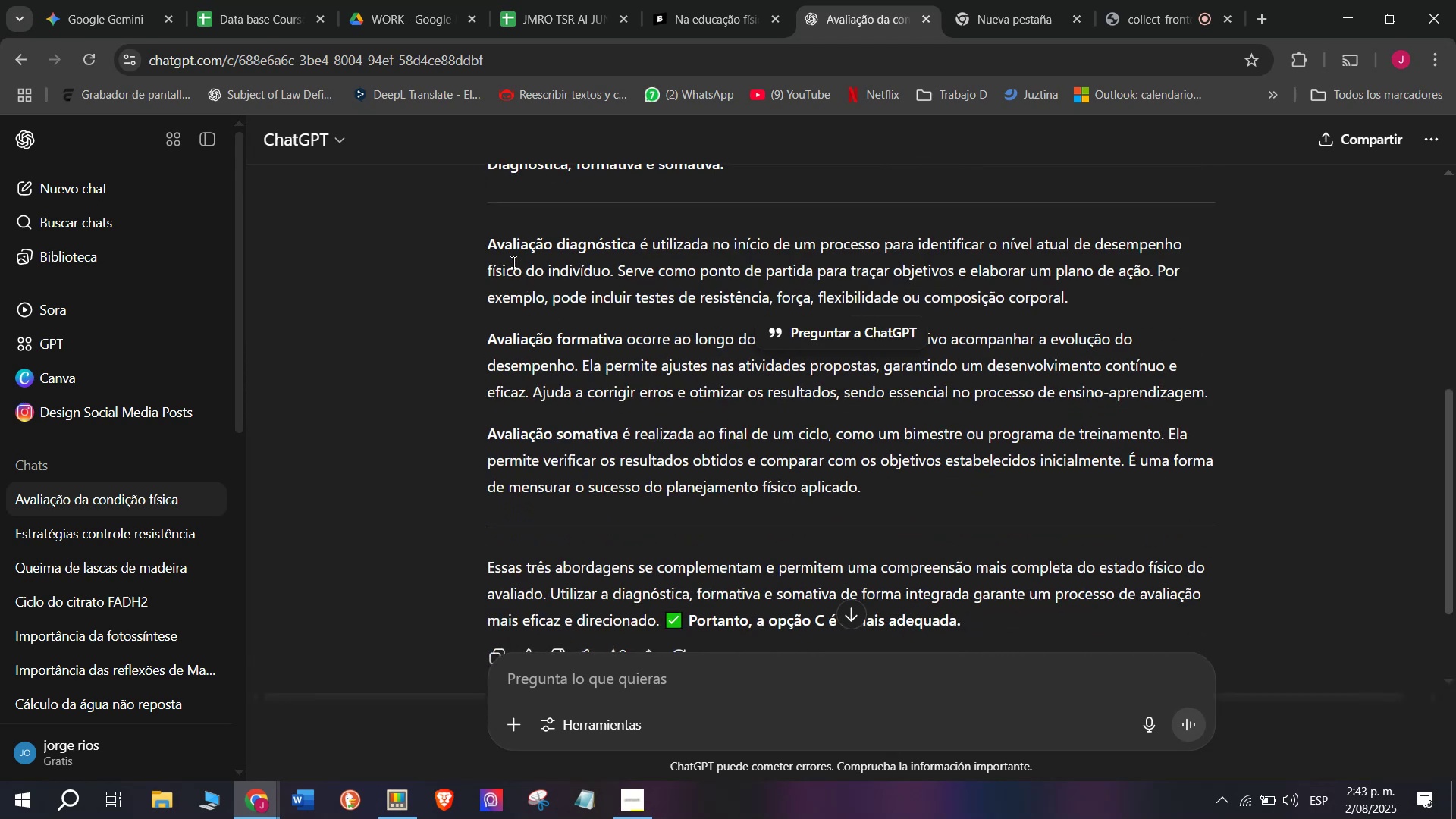 
left_click_drag(start_coordinate=[472, 231], to_coordinate=[921, 477])
 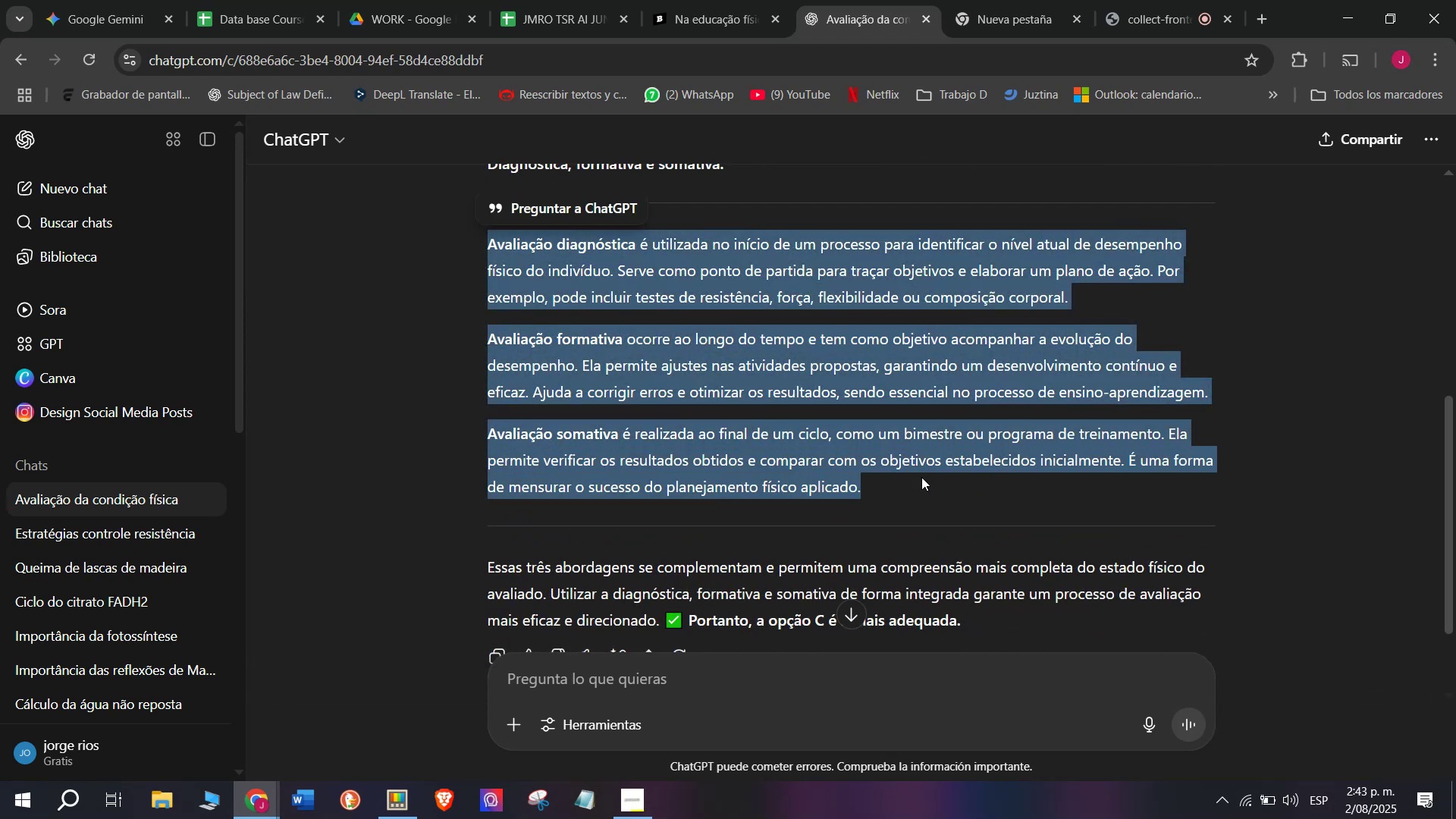 
key(Control+C)
 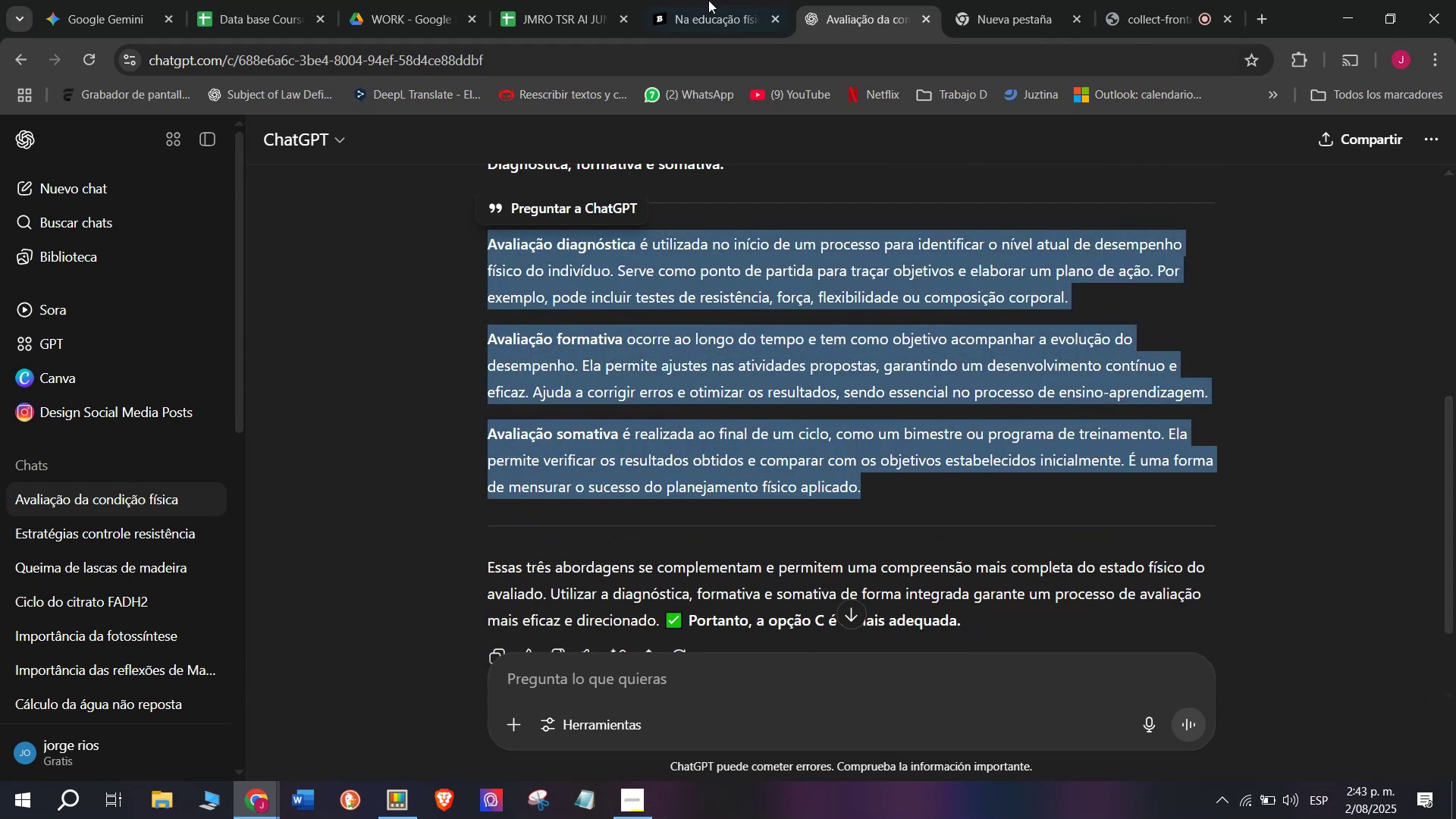 
left_click([709, 0])
 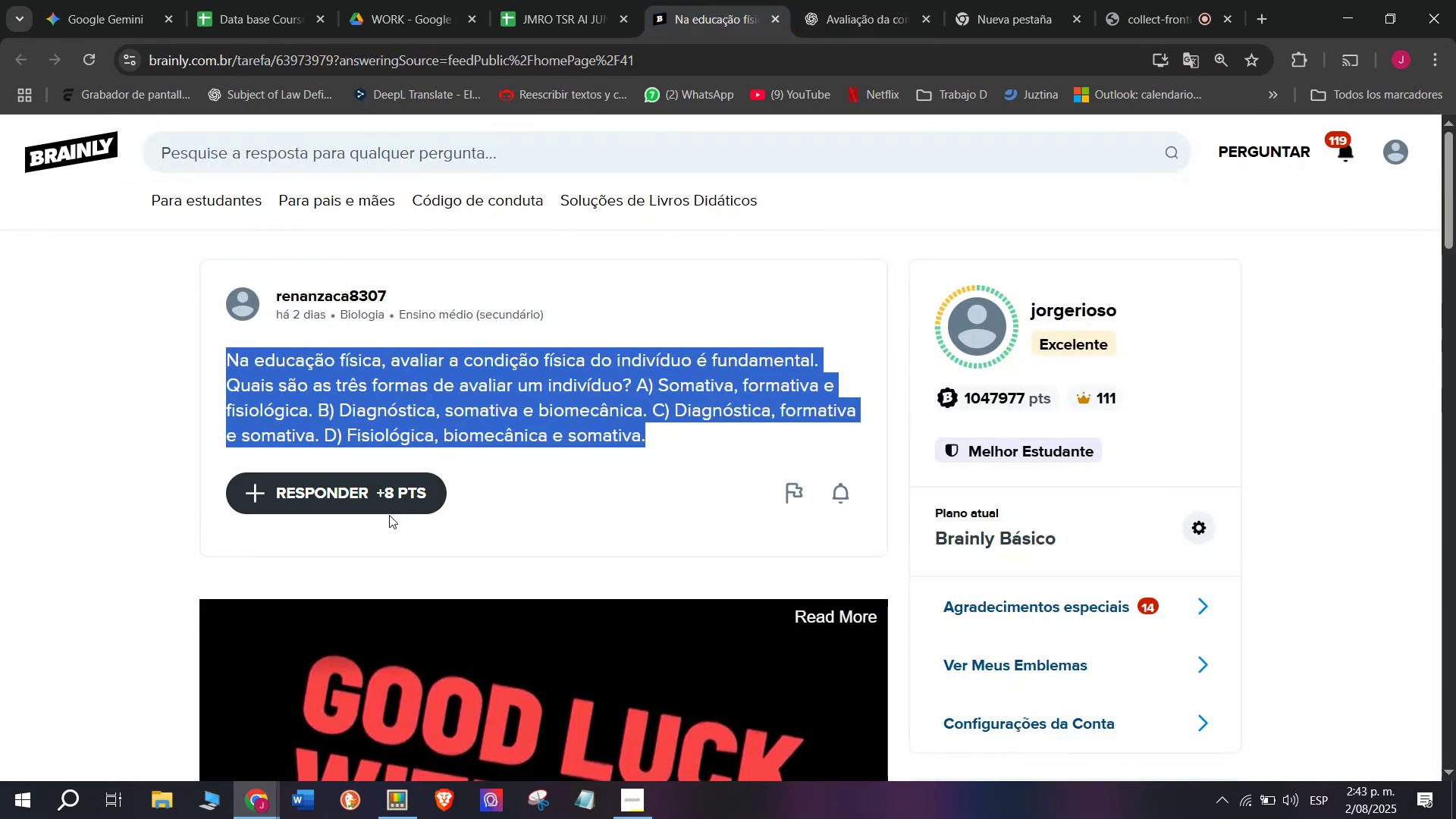 
left_click([388, 515])
 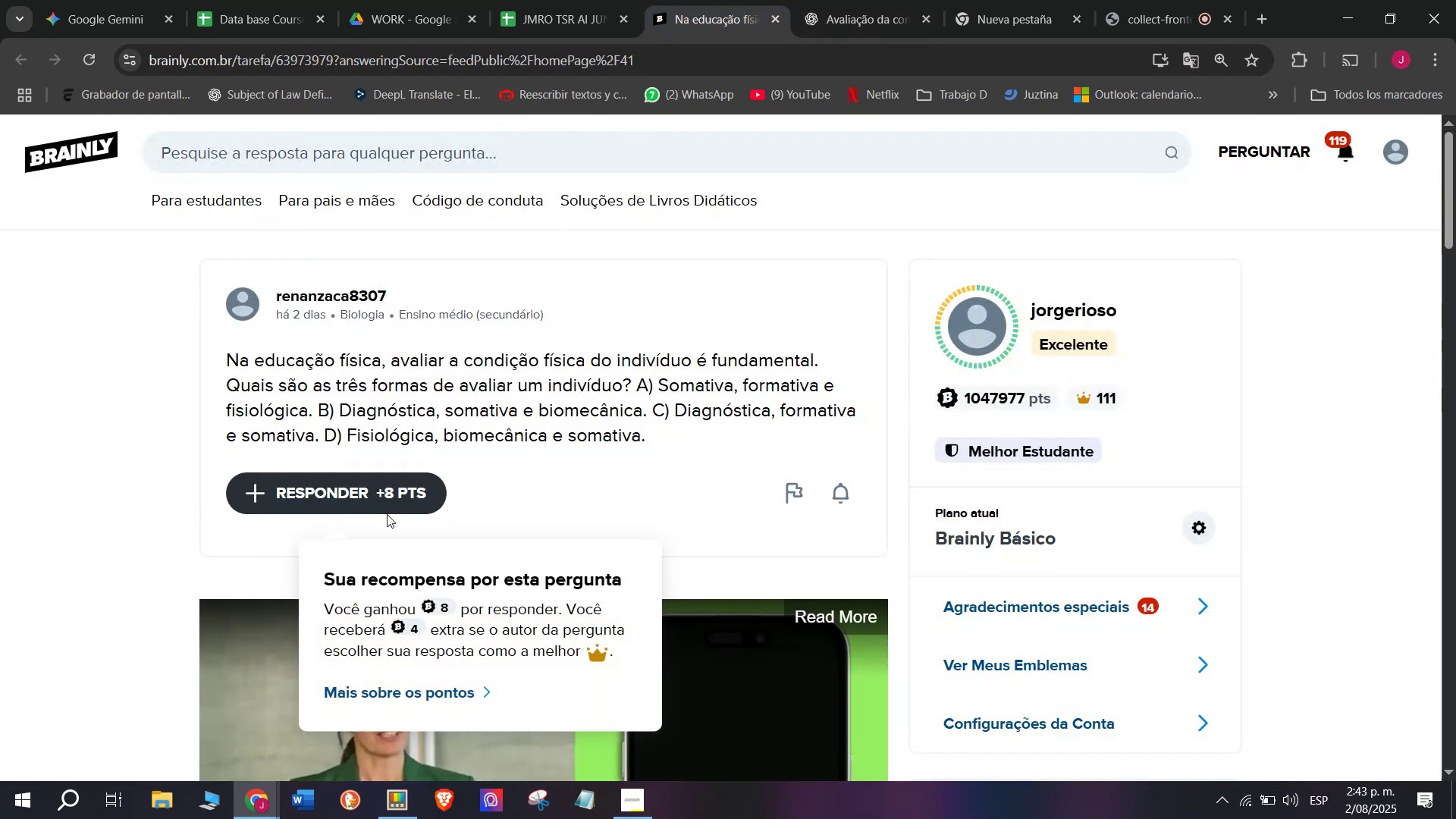 
double_click([394, 494])
 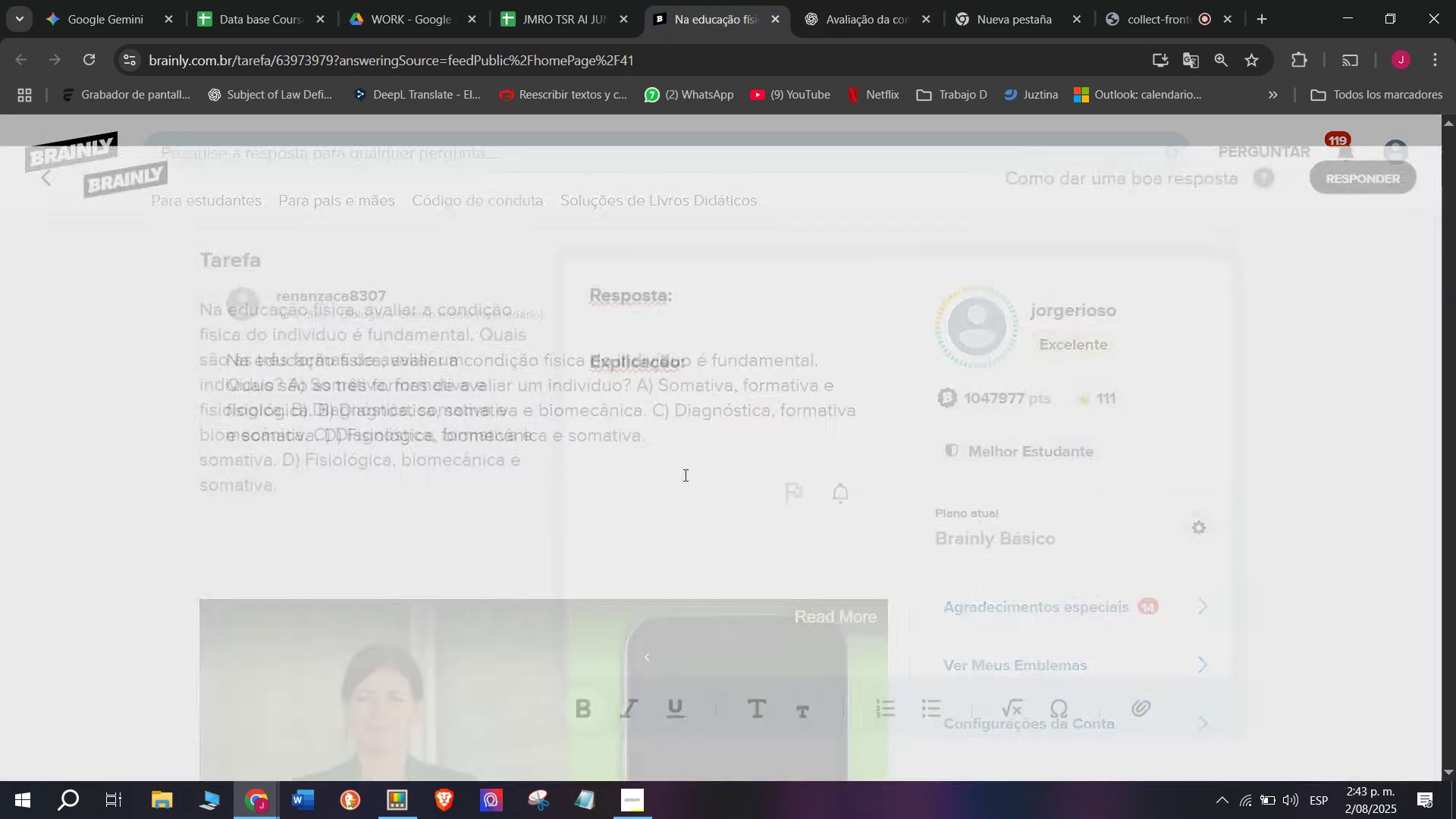 
left_click_drag(start_coordinate=[687, 451], to_coordinate=[531, 243])
 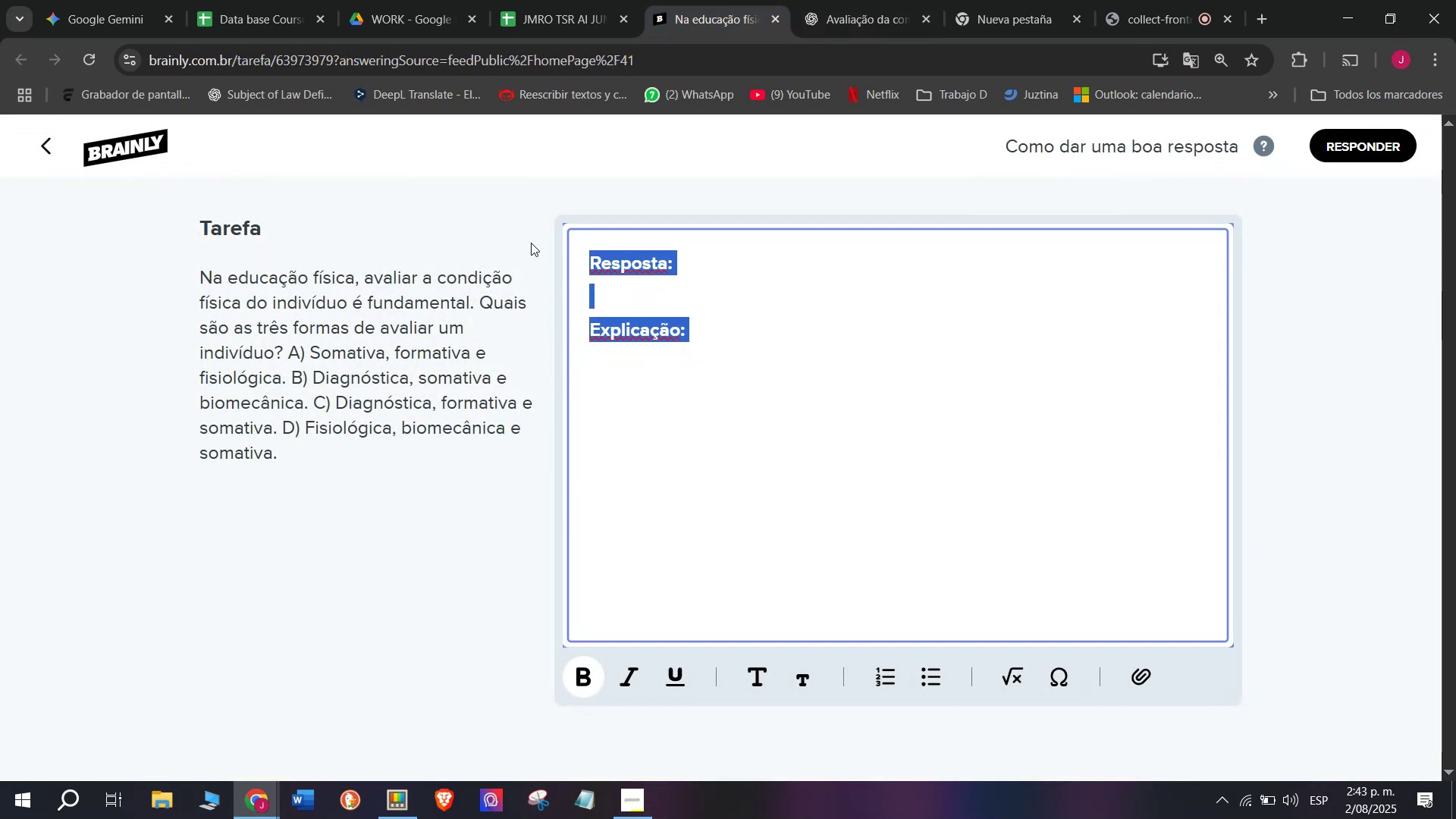 
key(Meta+V)
 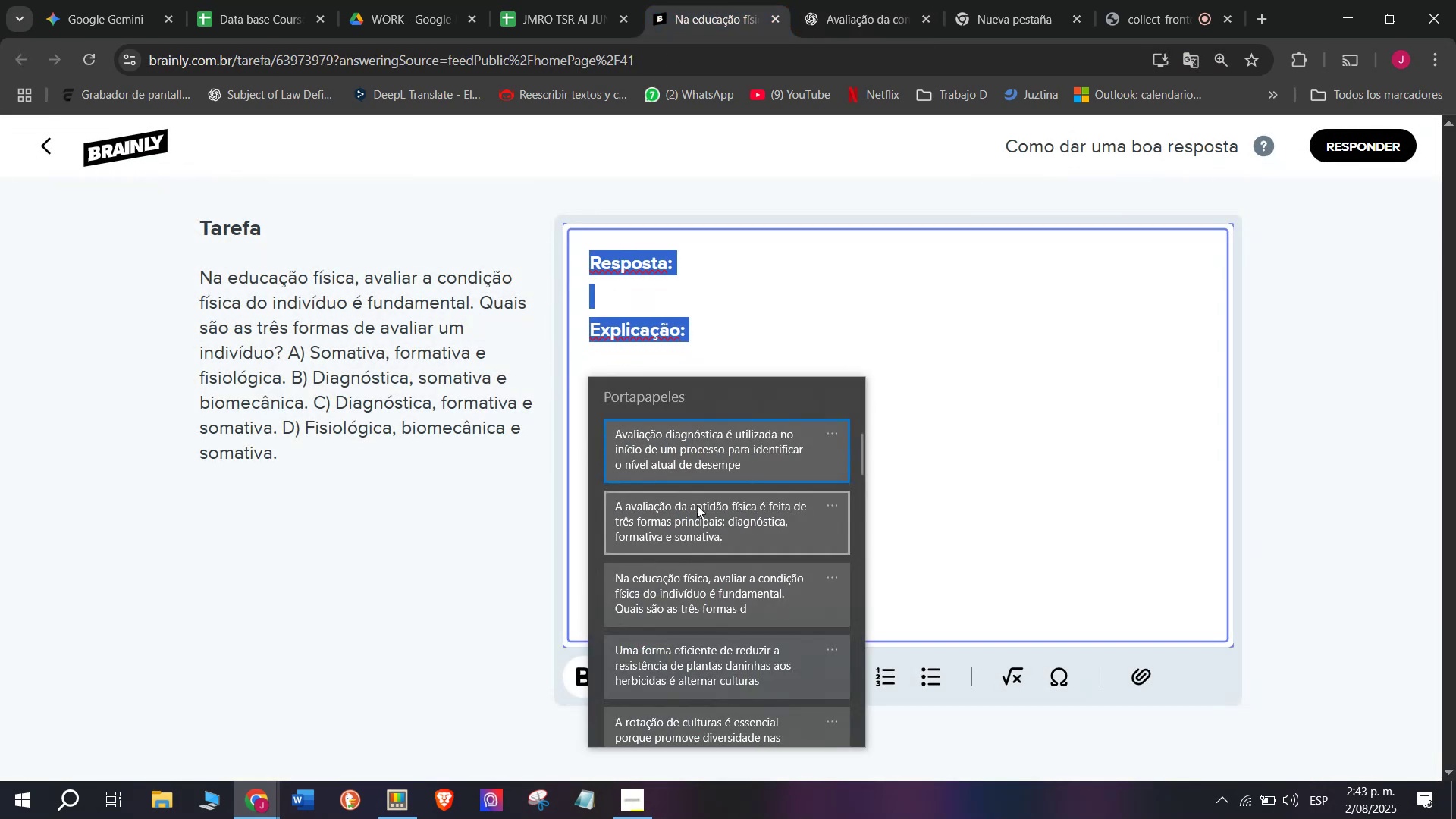 
left_click([695, 511])
 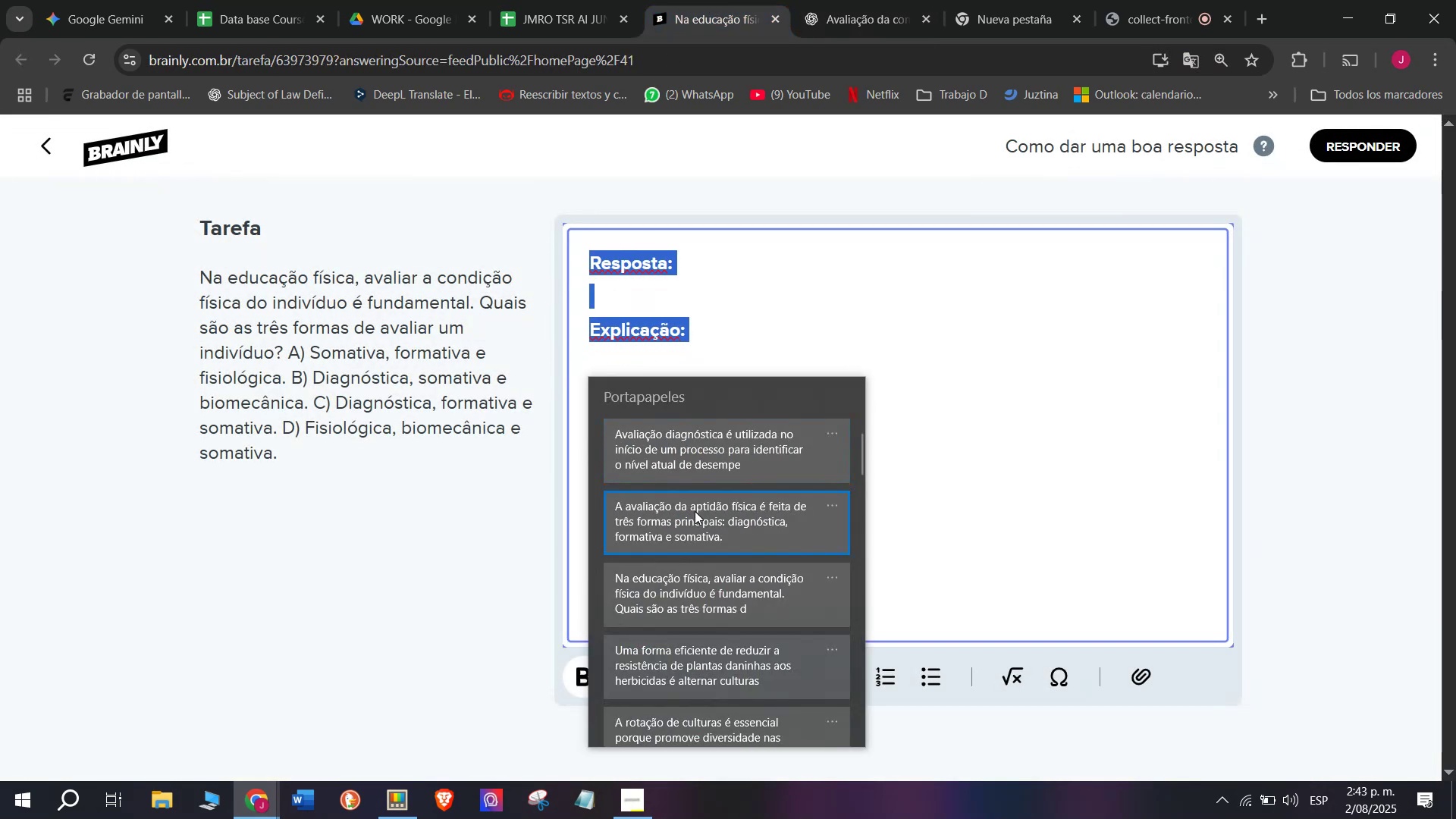 
key(Control+ControlLeft)
 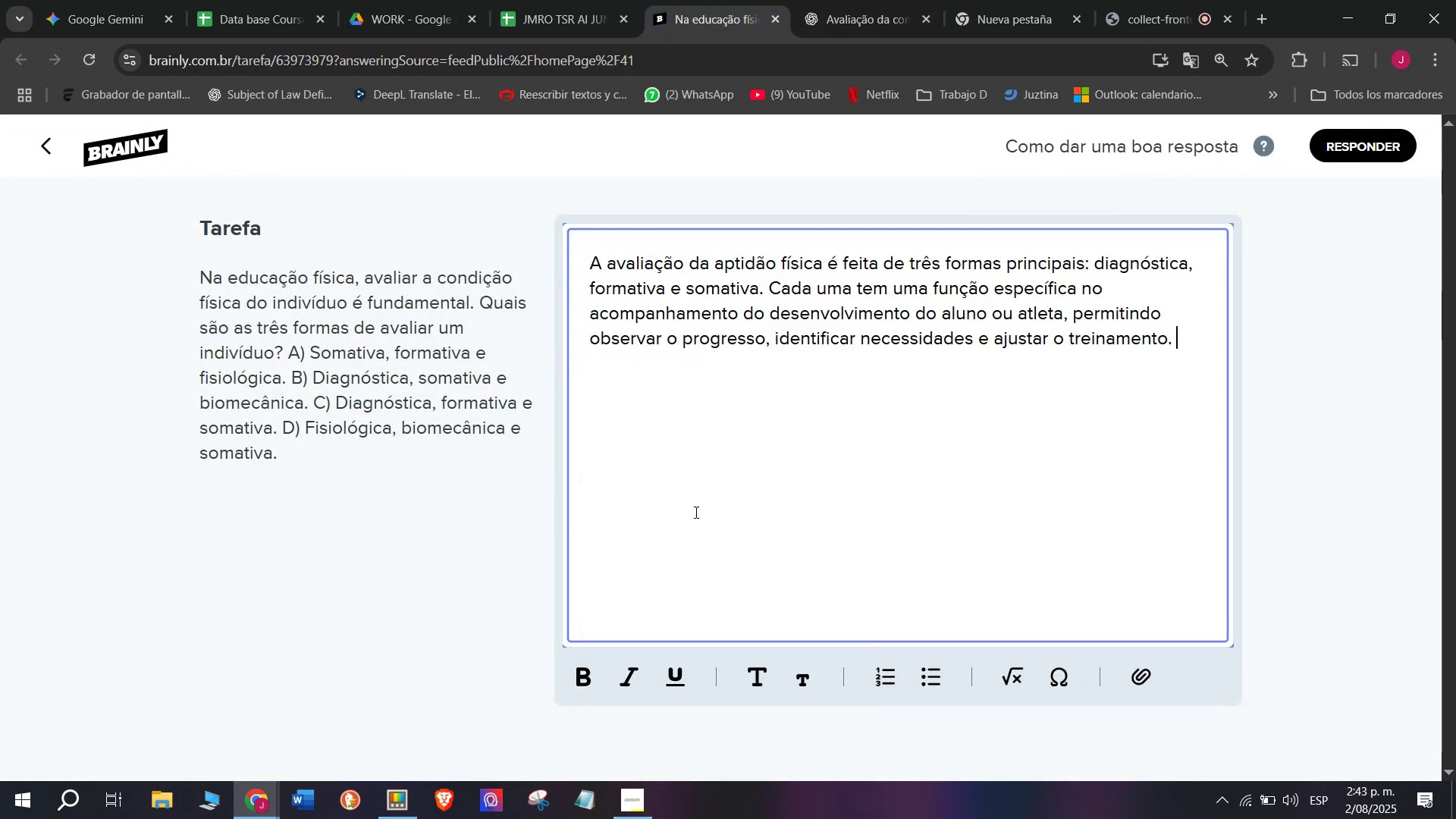 
key(Control+V)
 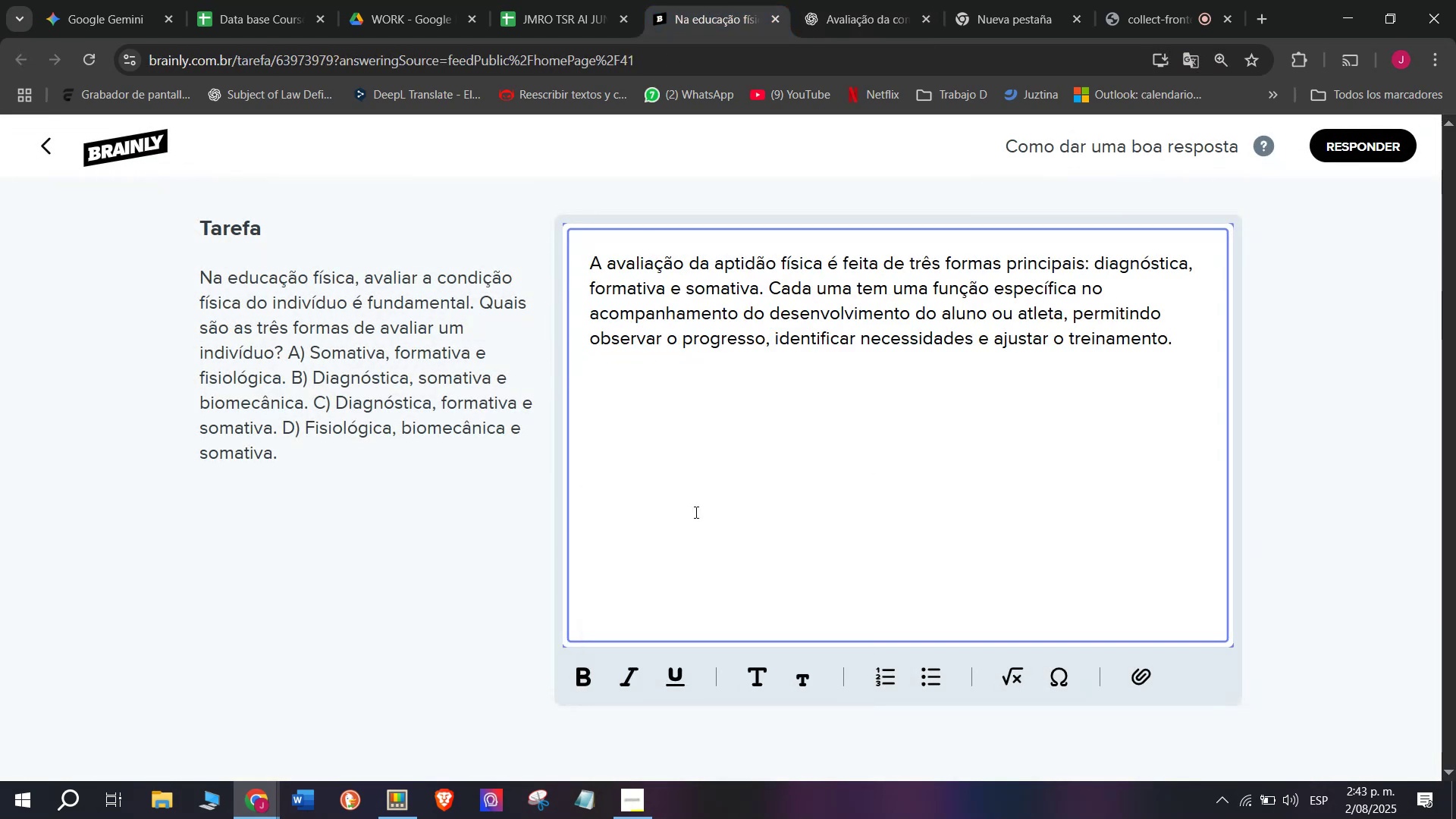 
key(Meta+V)
 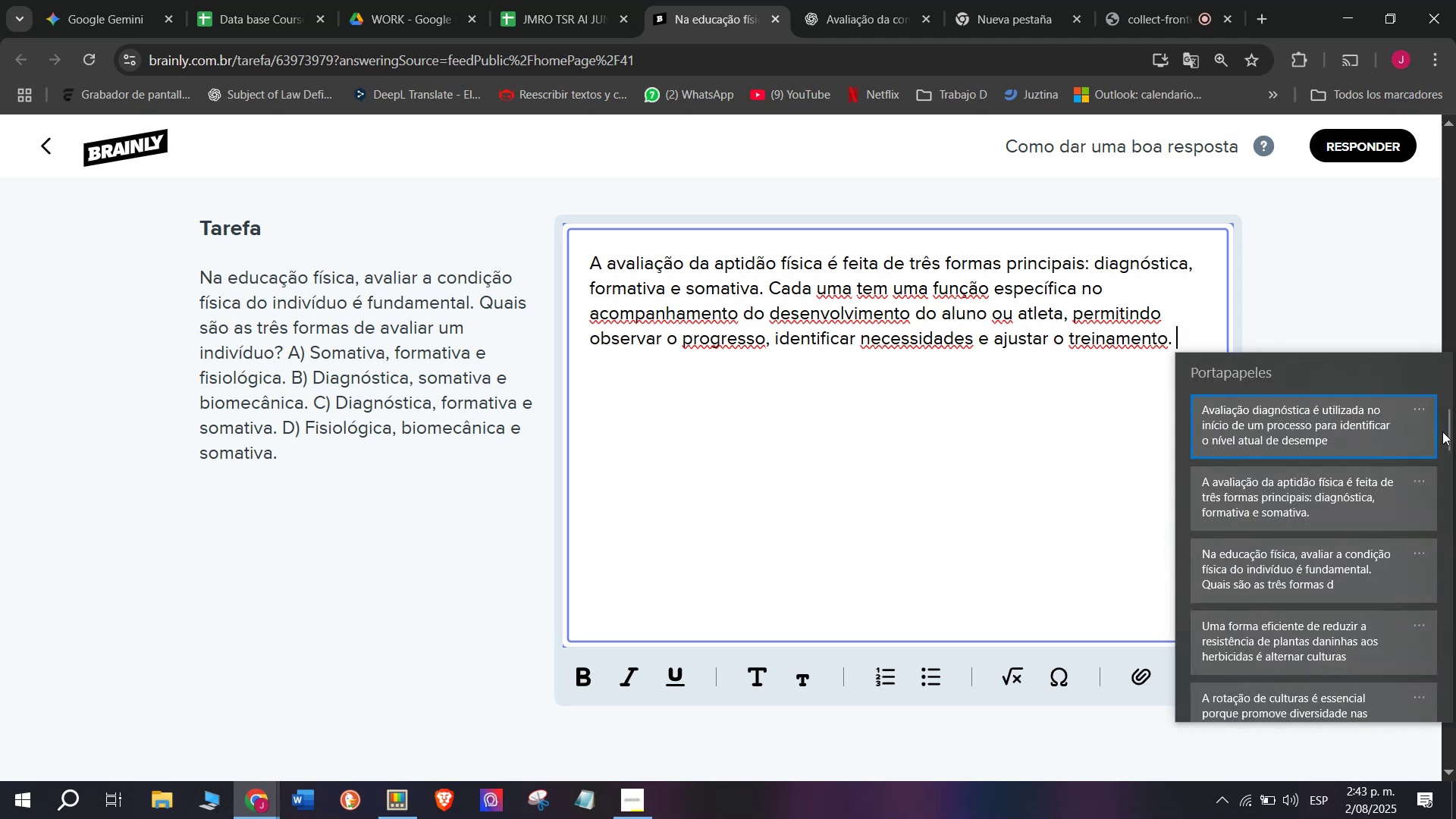 
left_click_drag(start_coordinate=[1444, 433], to_coordinate=[1392, 739])
 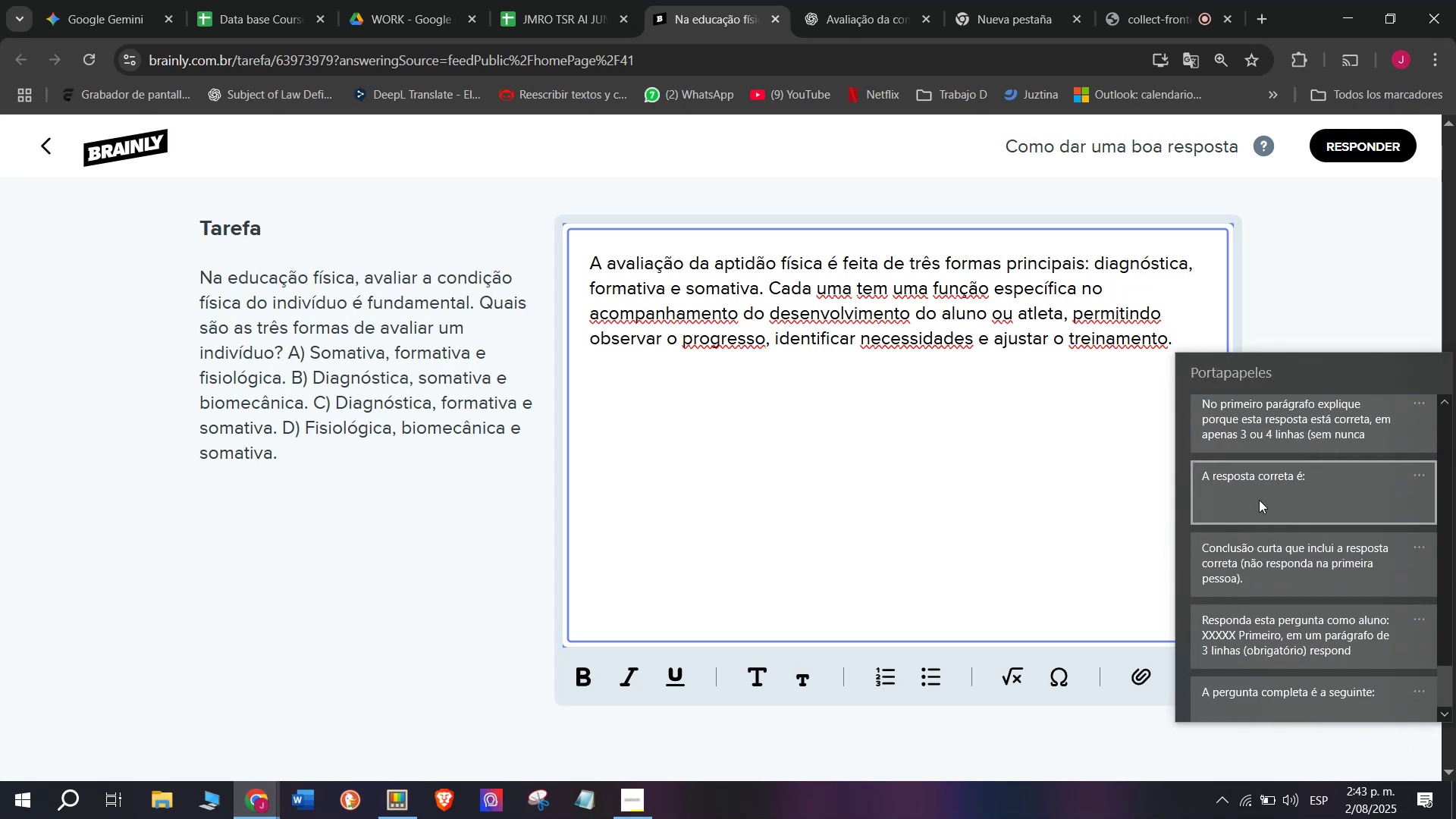 
left_click([1259, 497])
 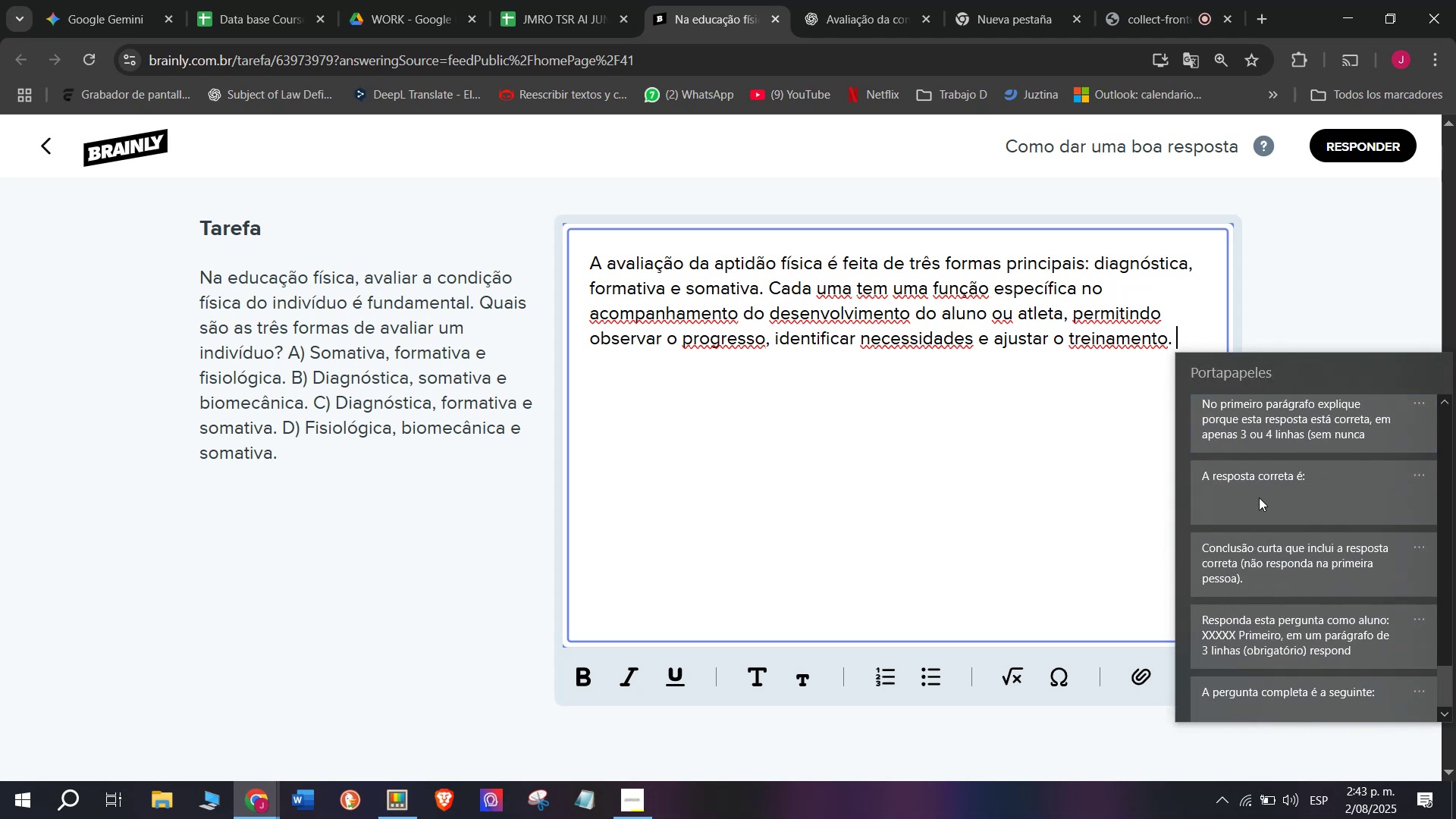 
key(Control+ControlLeft)
 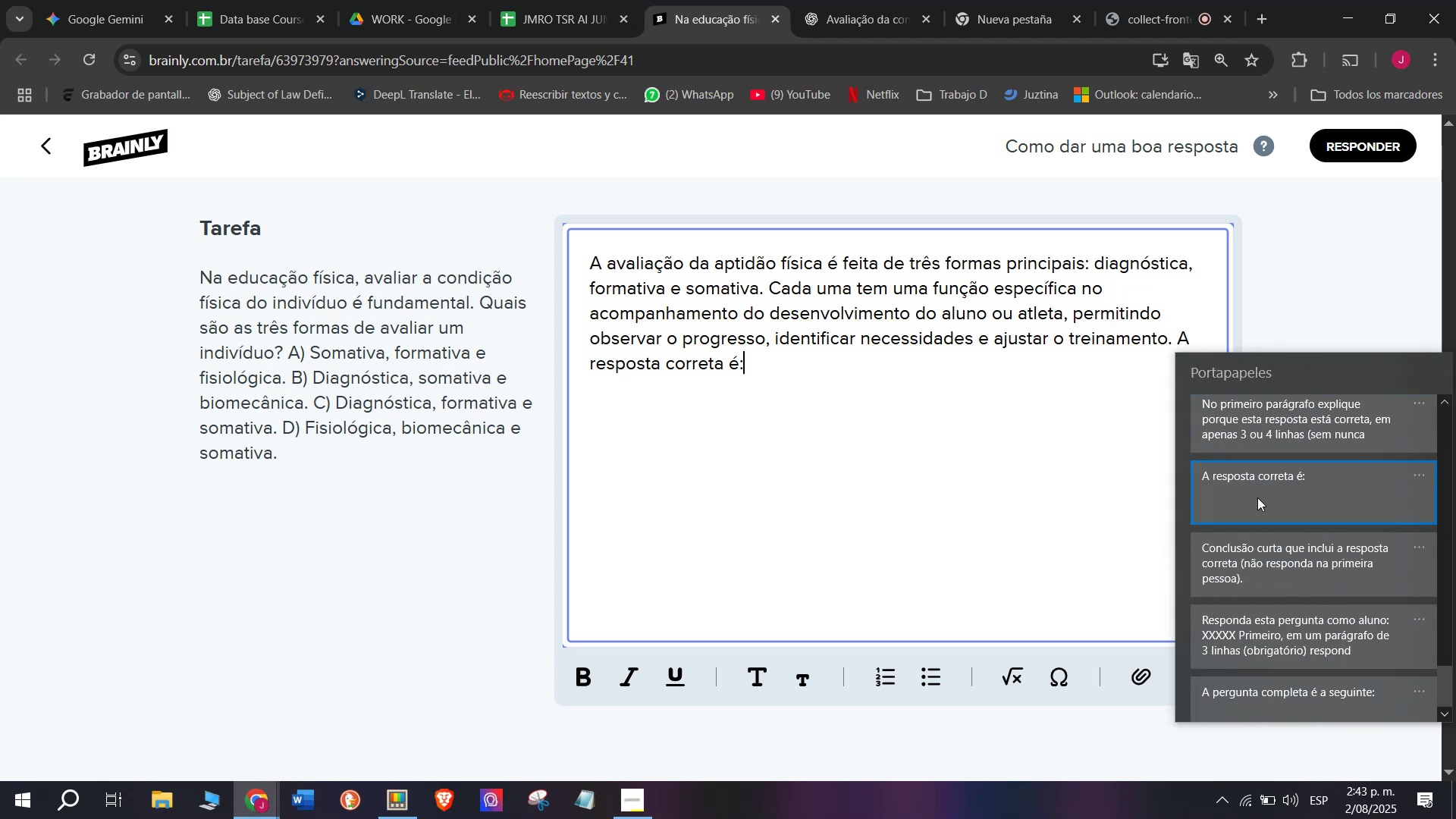 
hold_key(key=V, duration=3.26)
 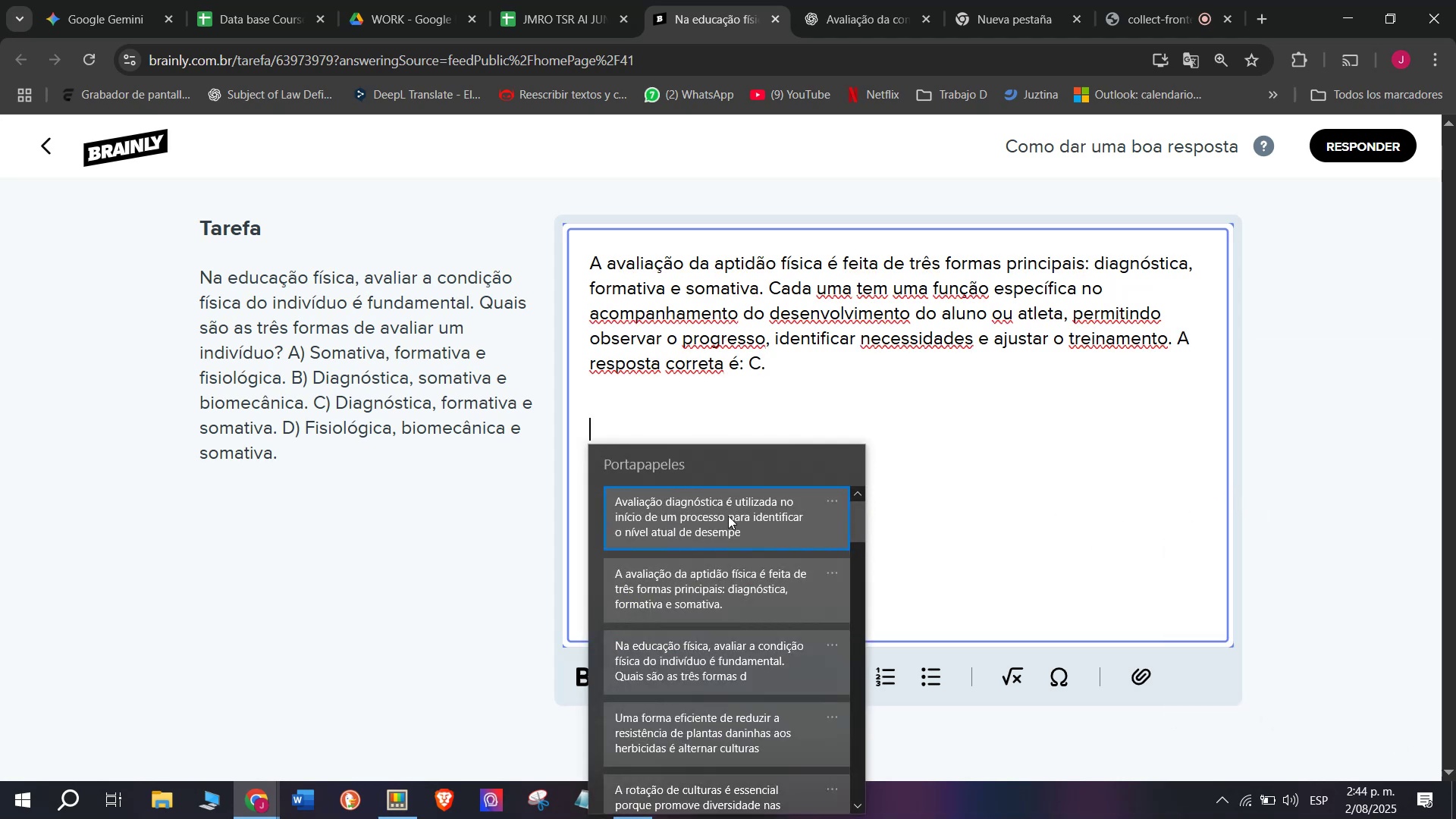 
key(Space)
 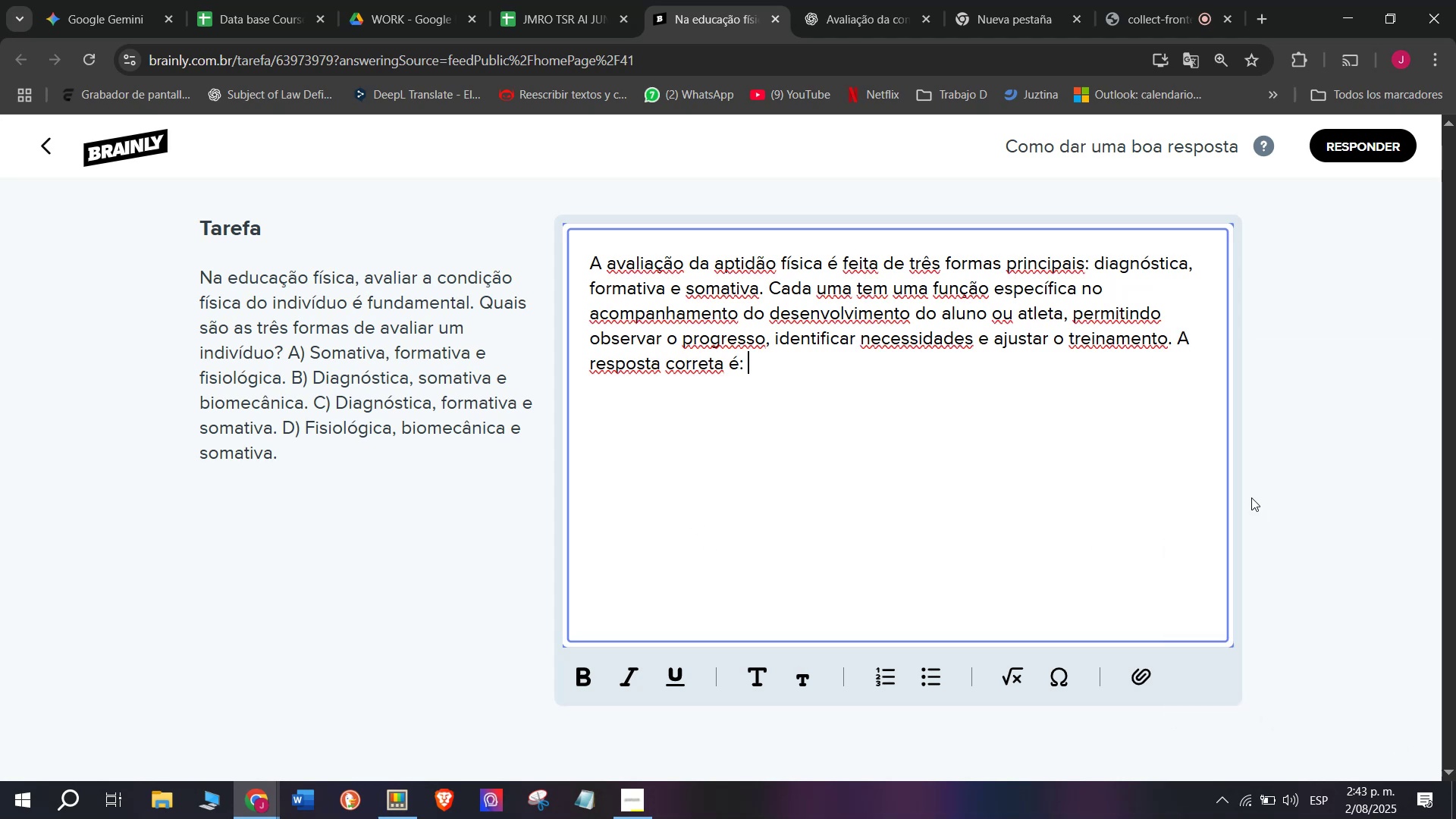 
key(Shift+C)
 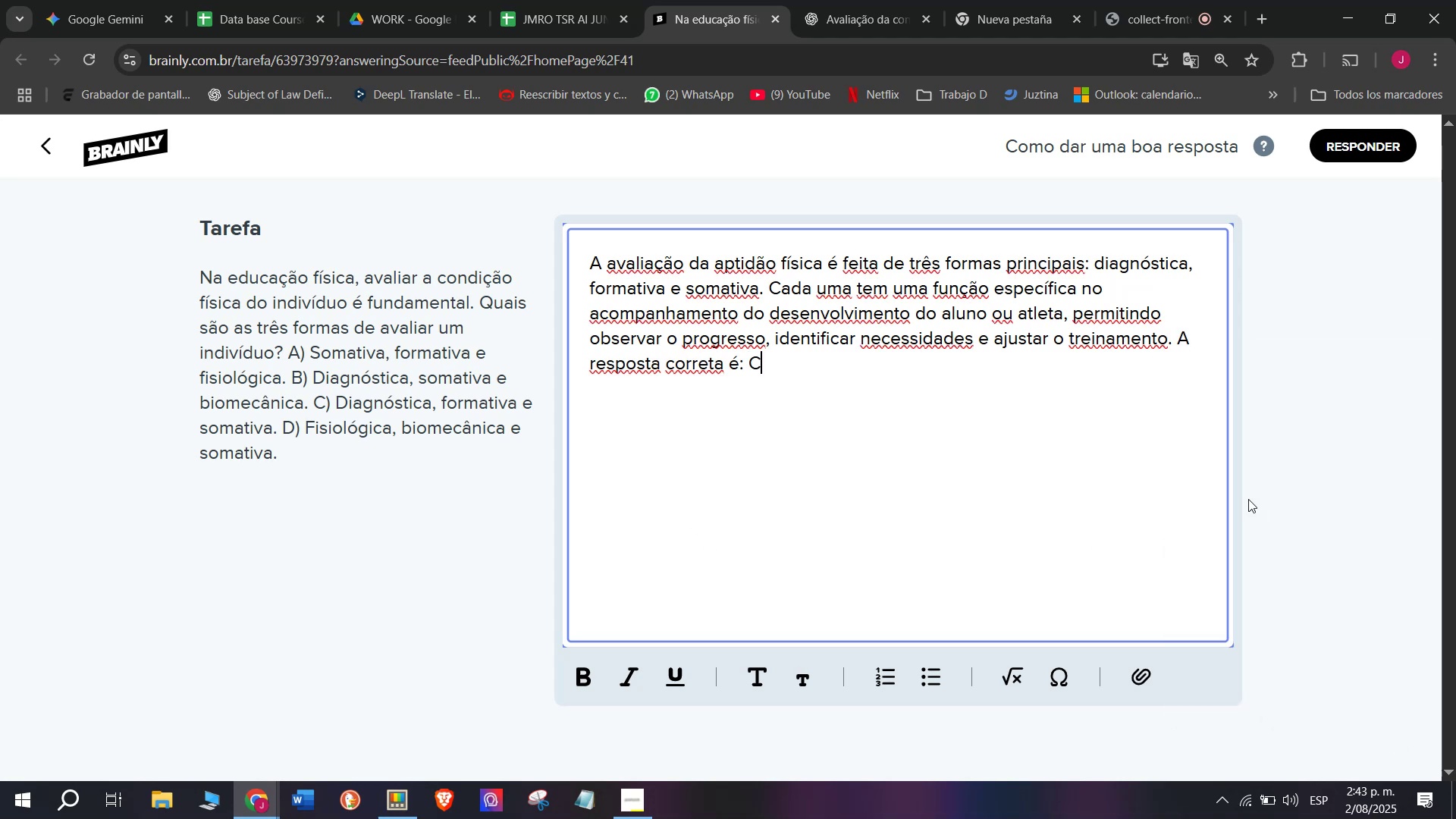 
key(Period)
 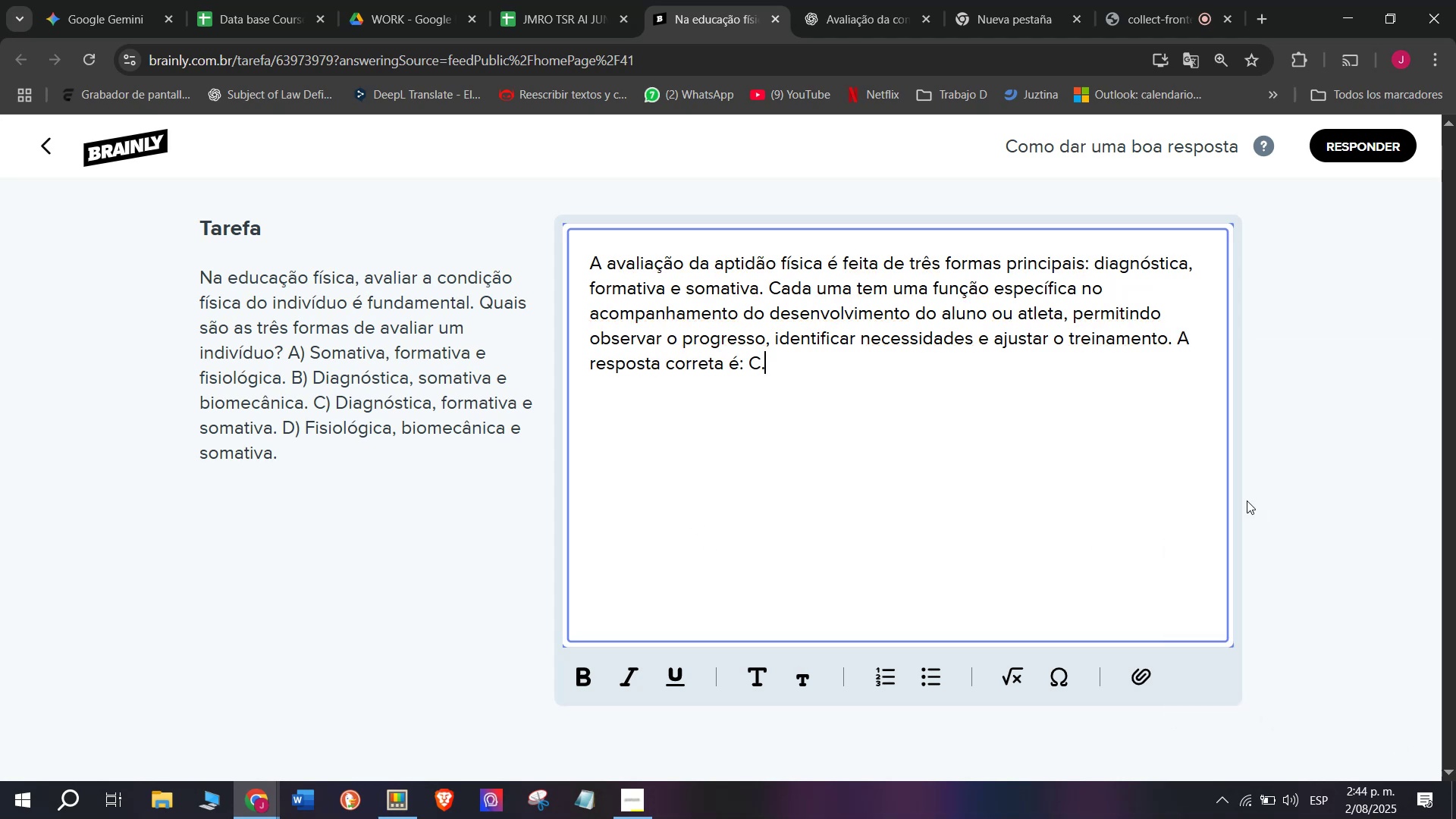 
key(Enter)
 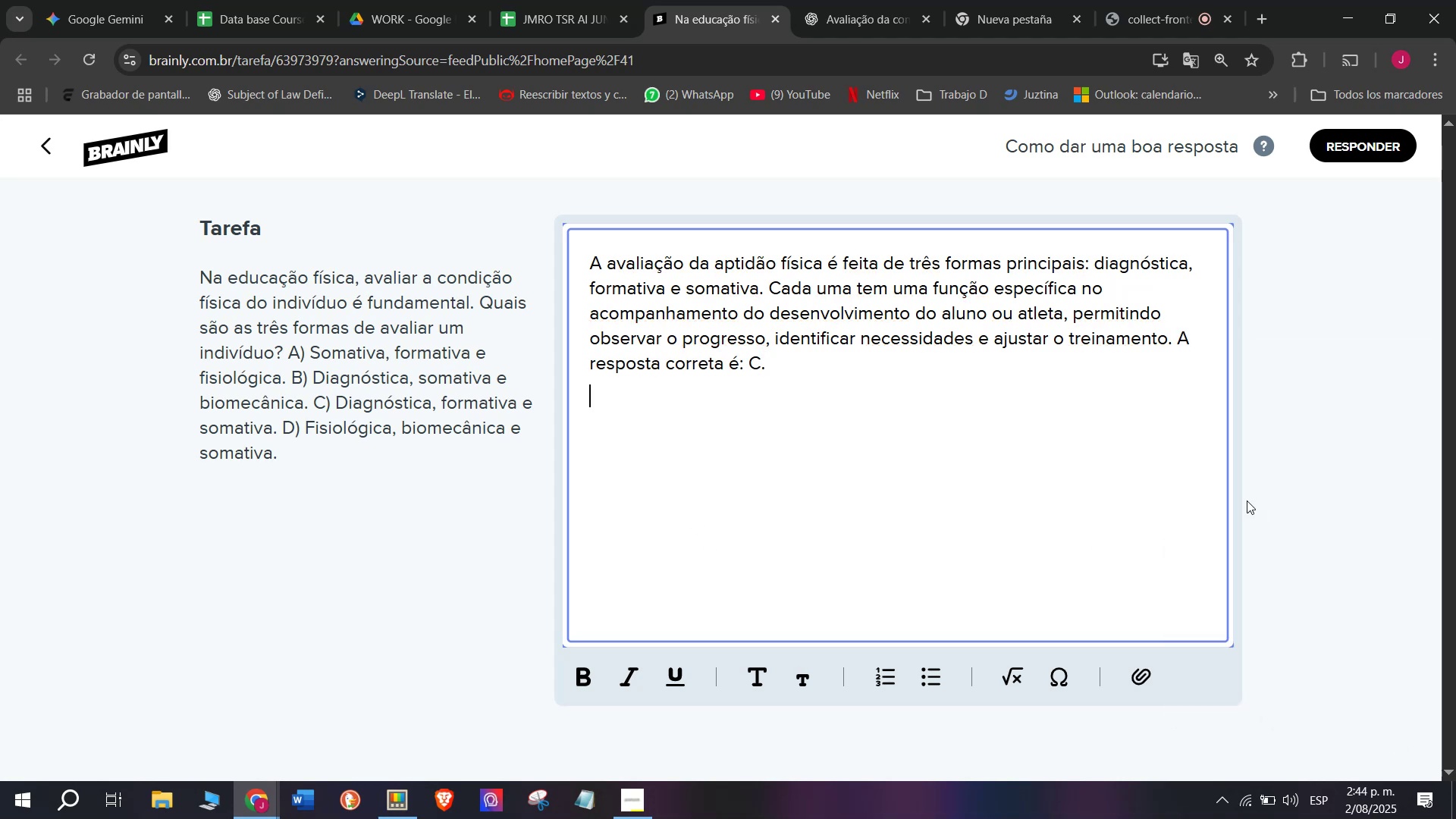 
key(Enter)
 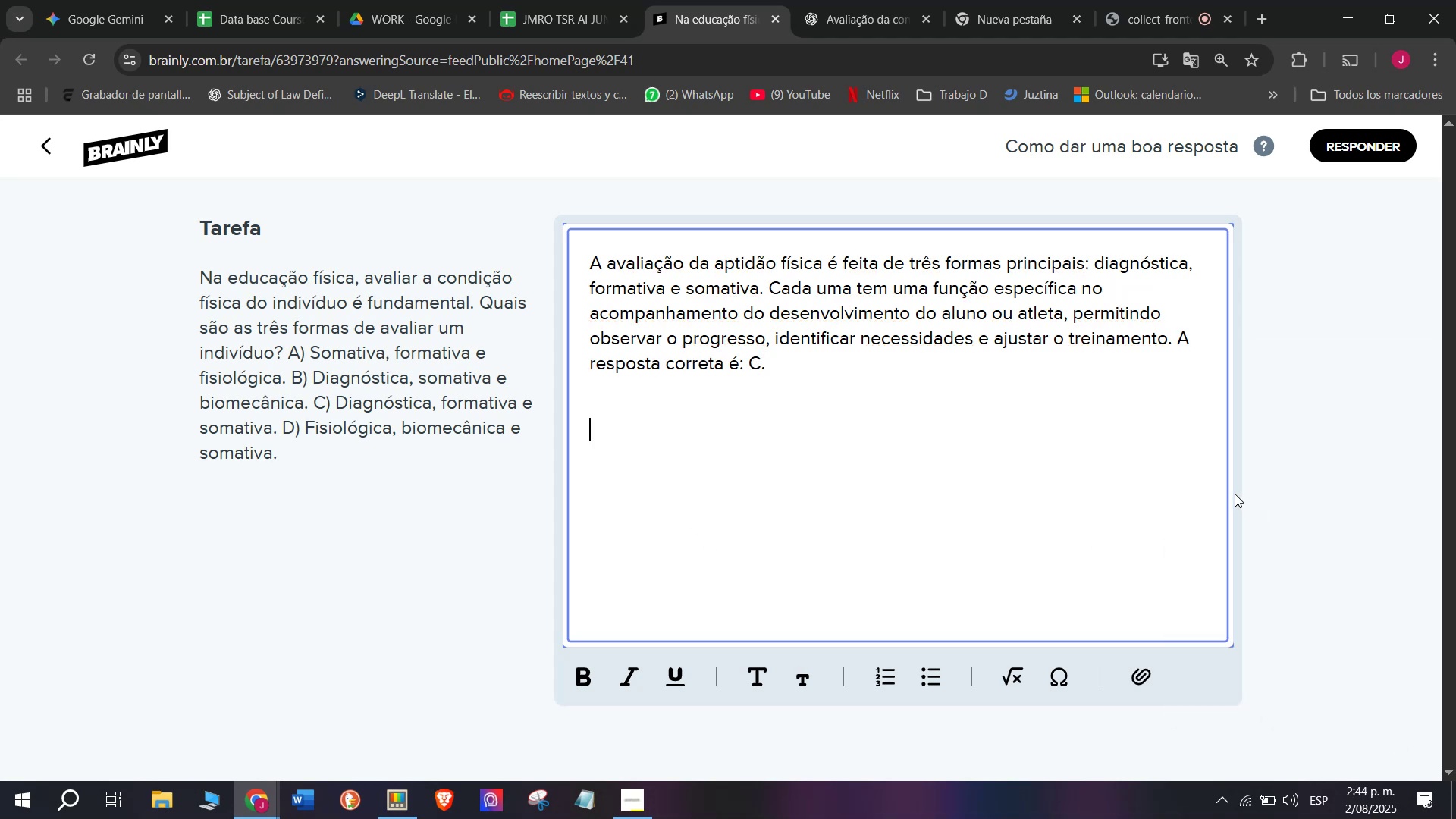 
key(Meta+MetaLeft)
 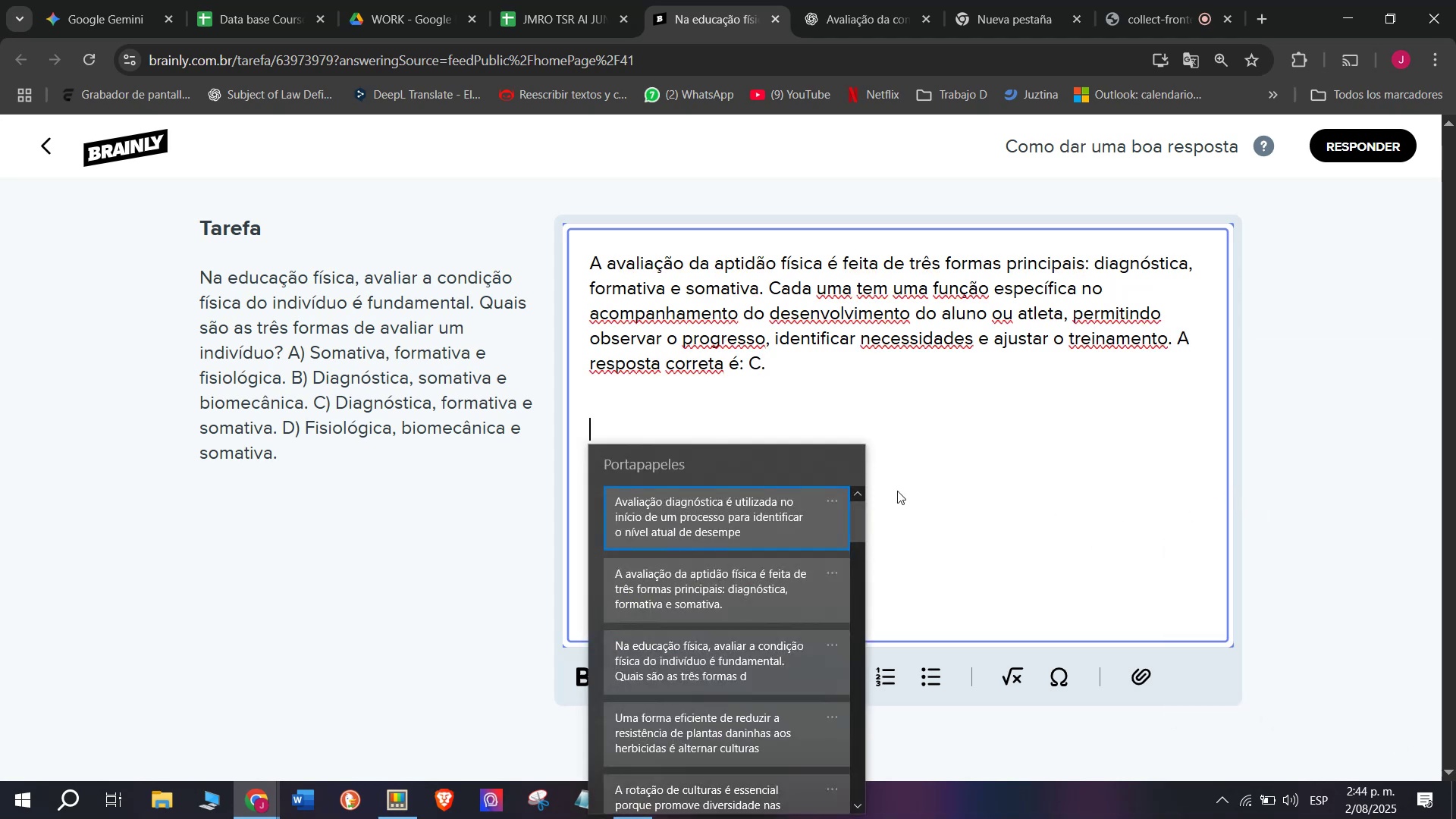 
left_click_drag(start_coordinate=[717, 516], to_coordinate=[709, 517])
 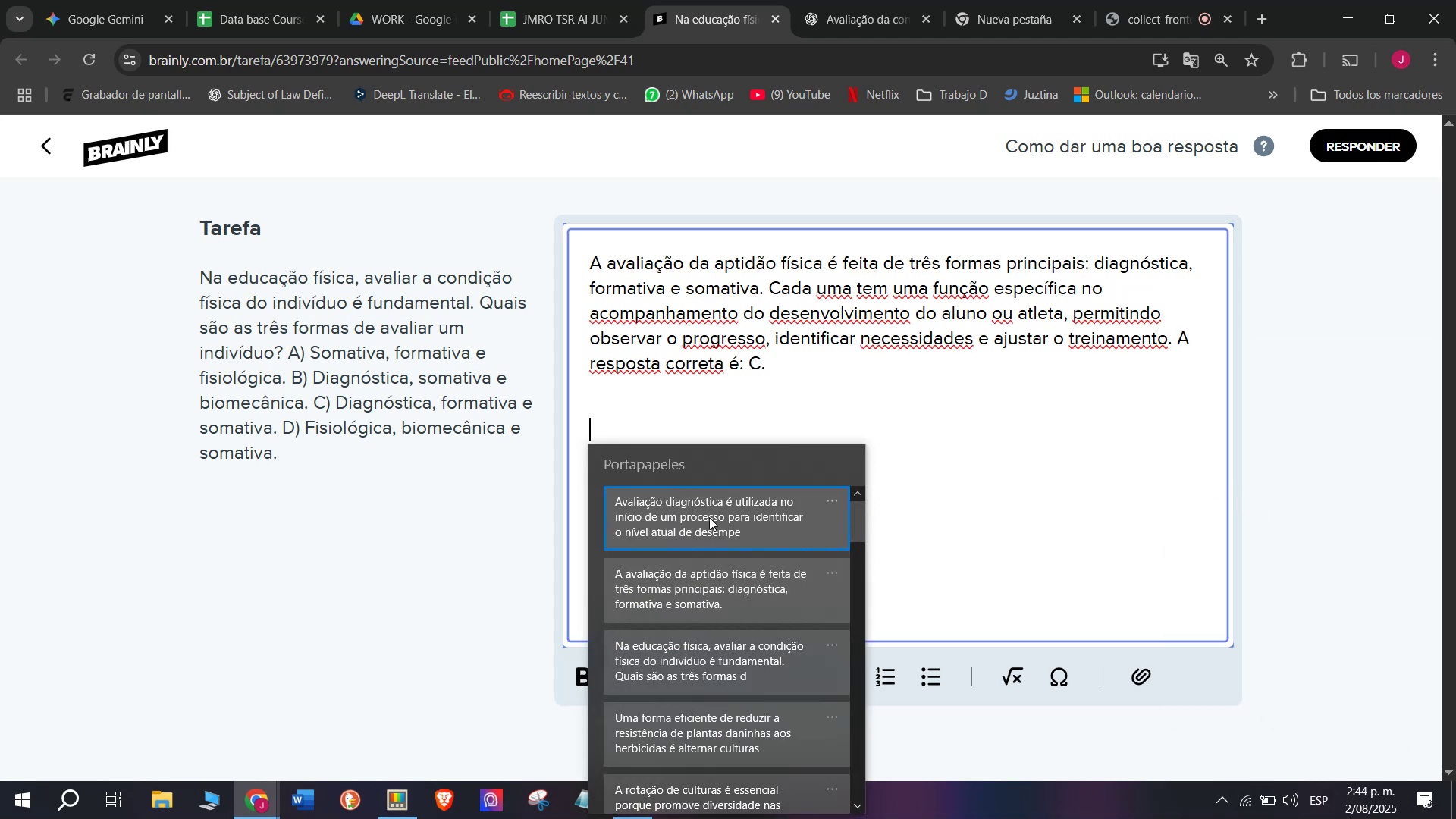 
key(Control+ControlLeft)
 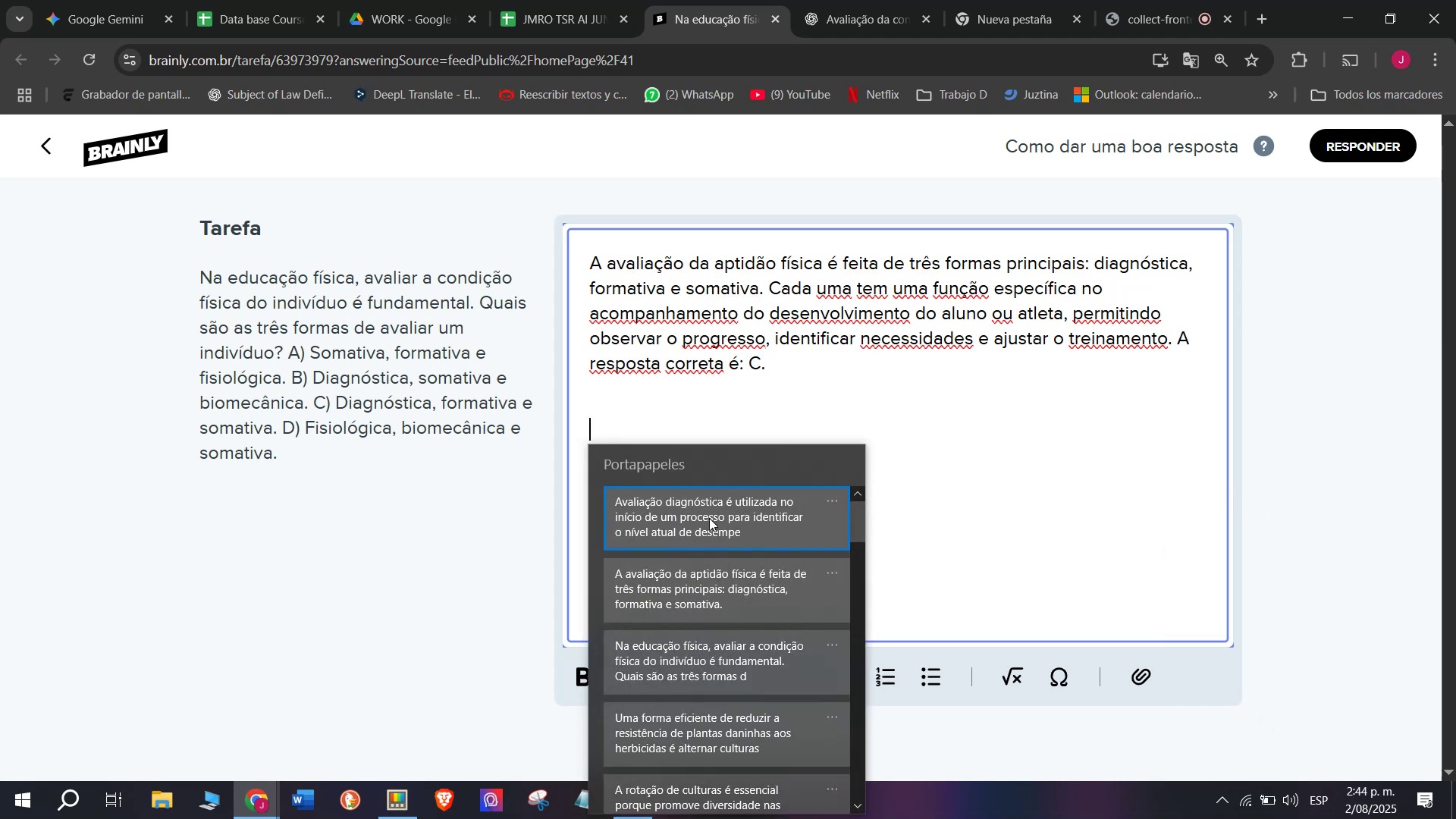 
key(Control+V)
 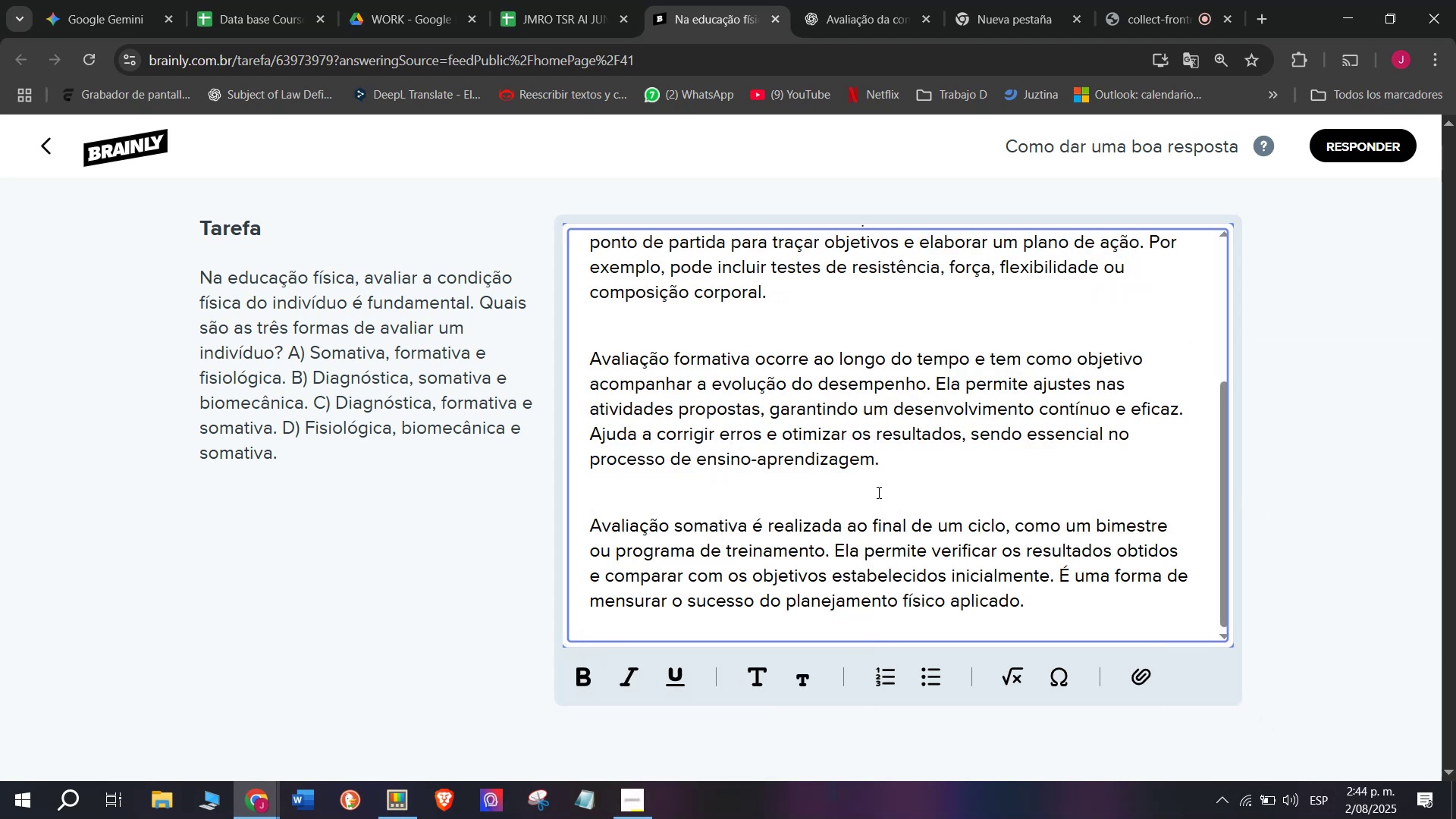 
scroll: coordinate [877, 491], scroll_direction: up, amount: 4.0
 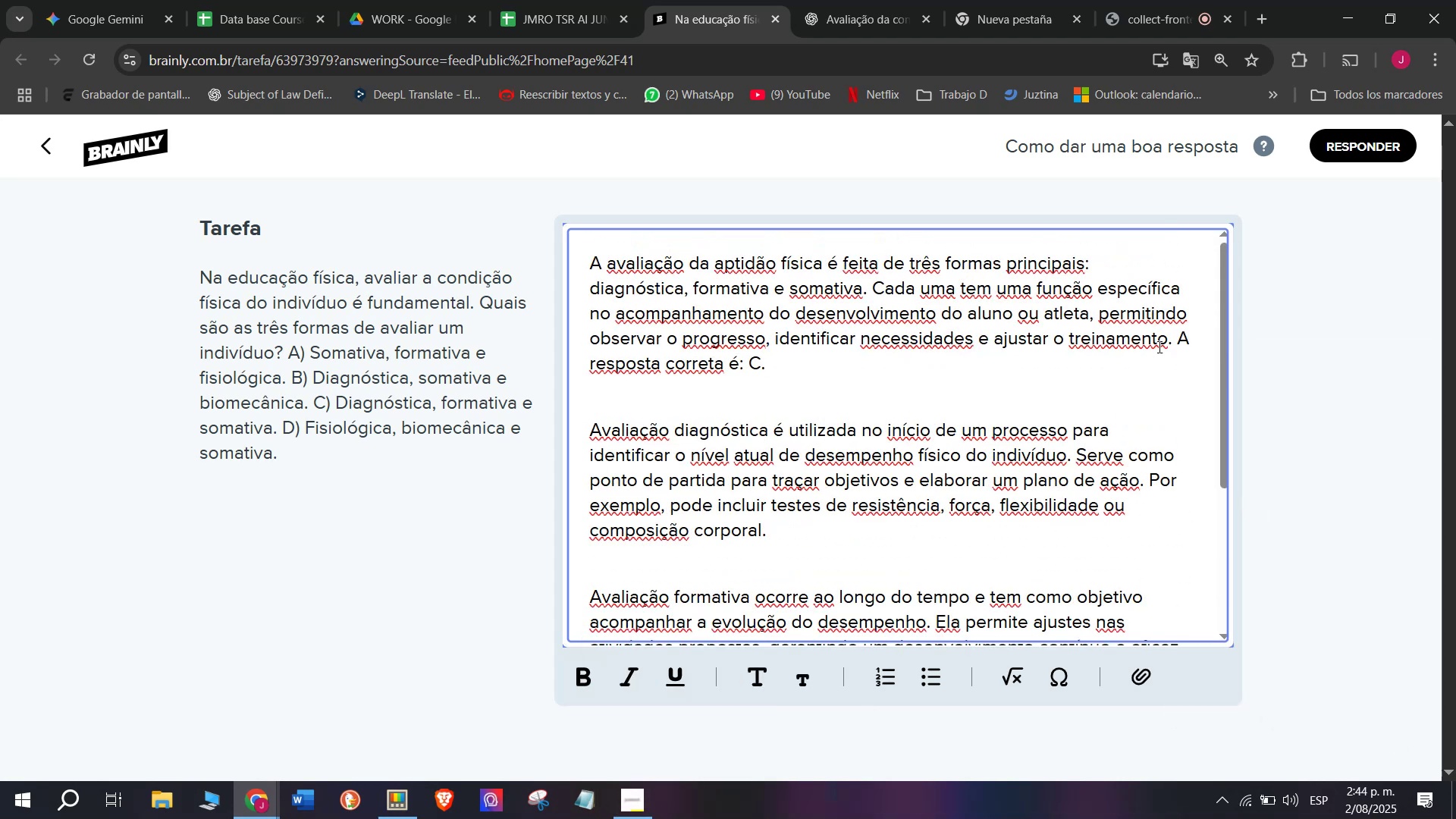 
left_click_drag(start_coordinate=[1178, 346], to_coordinate=[1185, 382])
 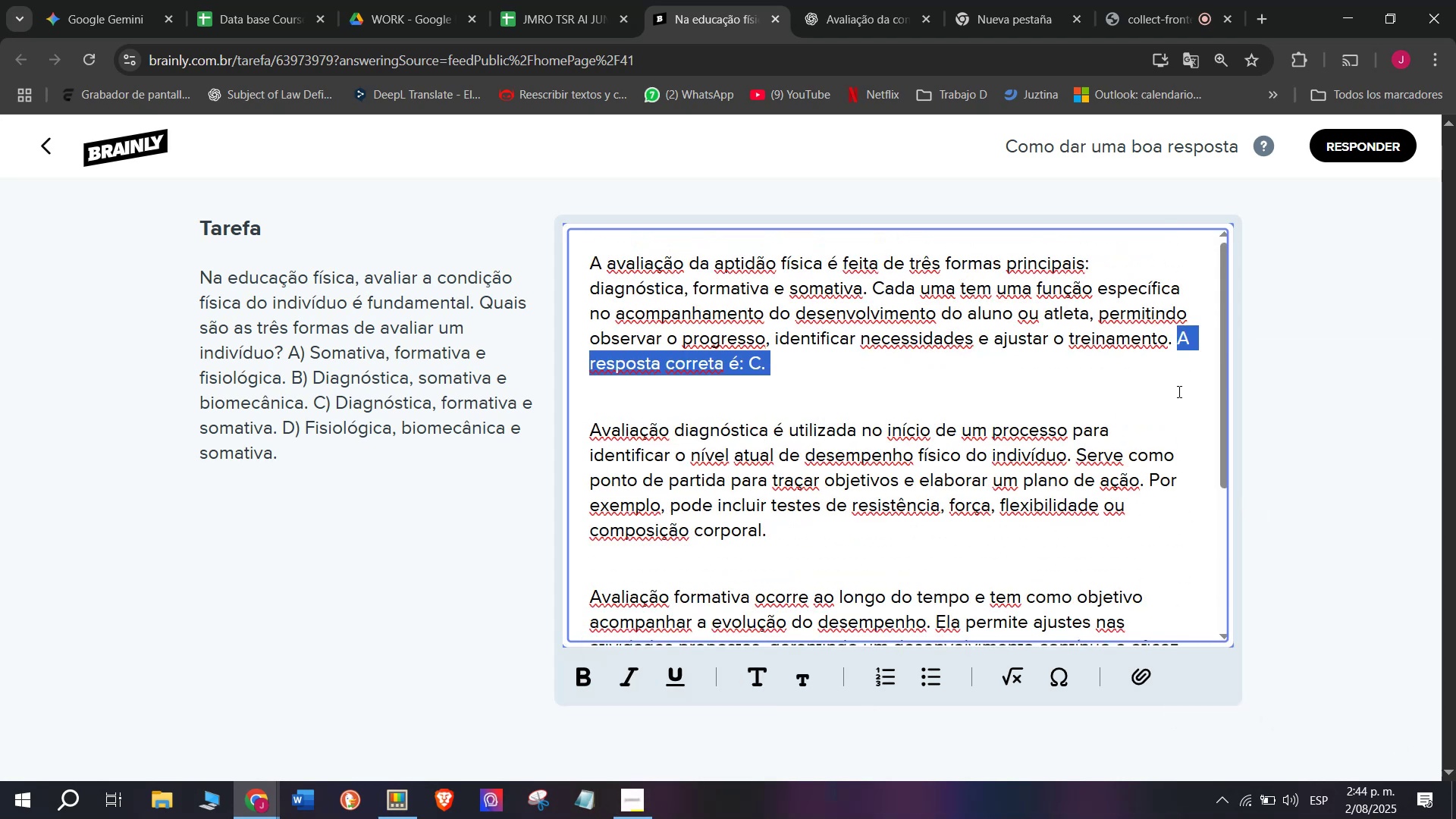 
key(Control+B)
 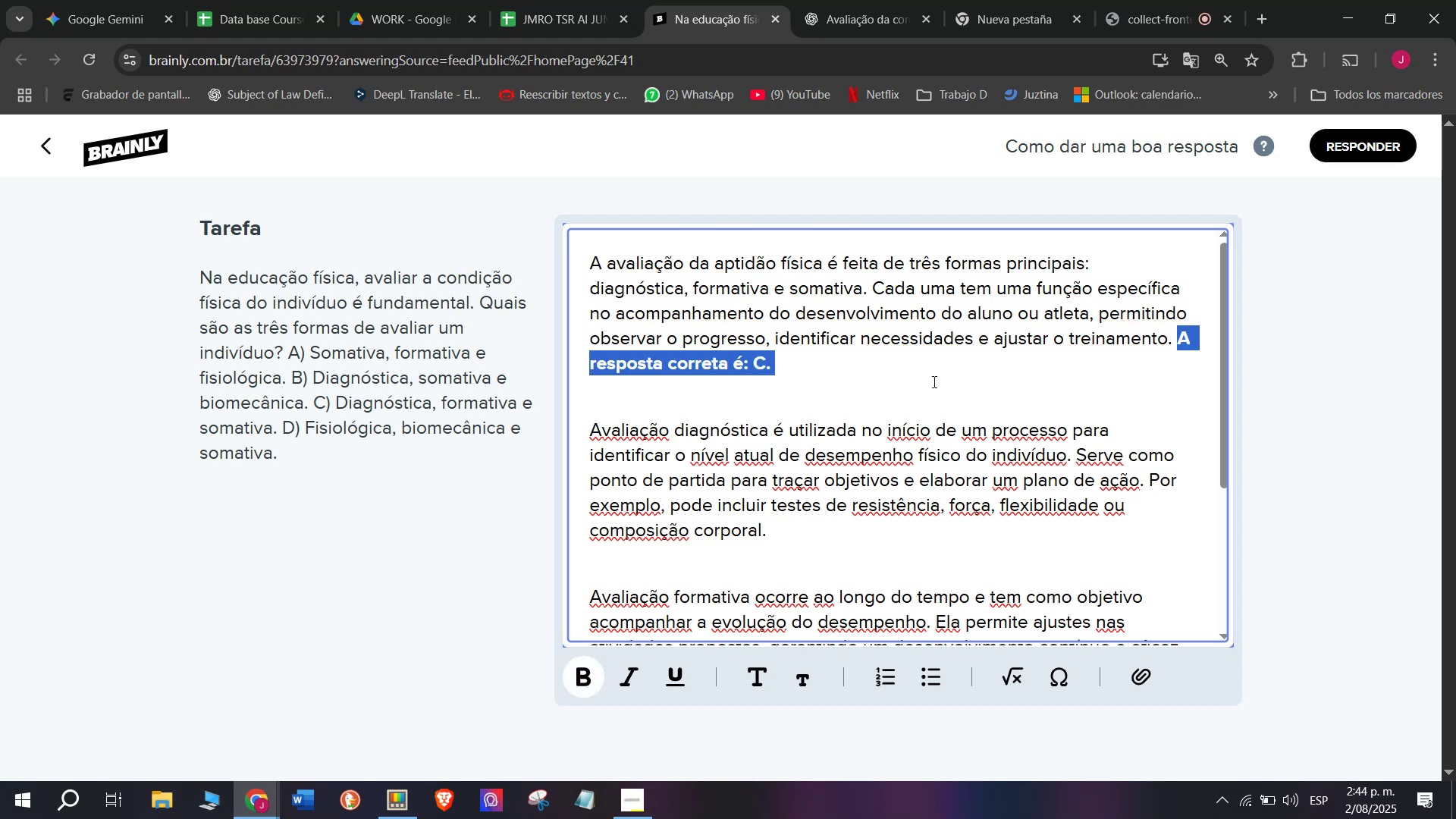 
left_click([918, 377])
 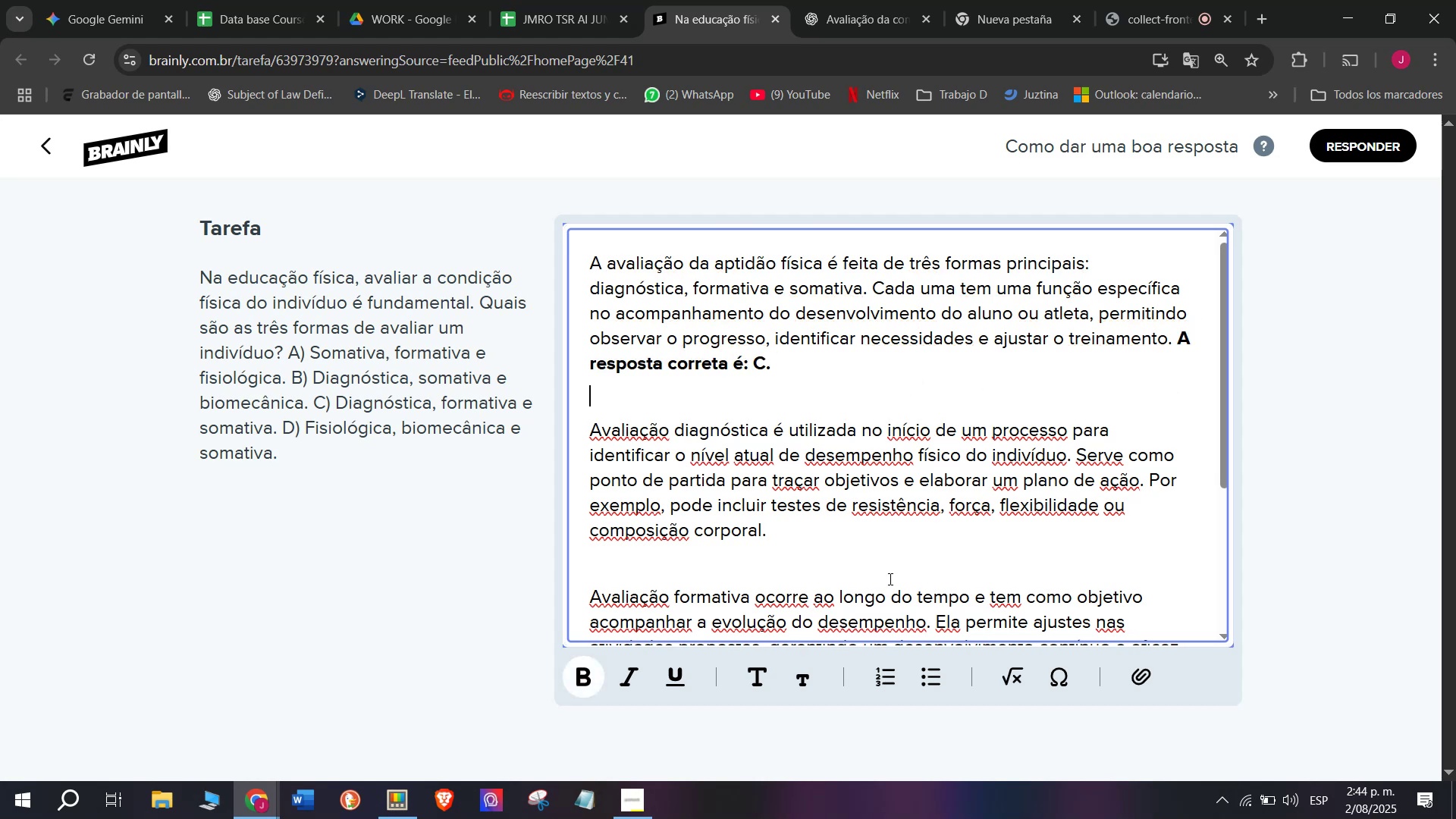 
scroll: coordinate [889, 580], scroll_direction: down, amount: 5.0
 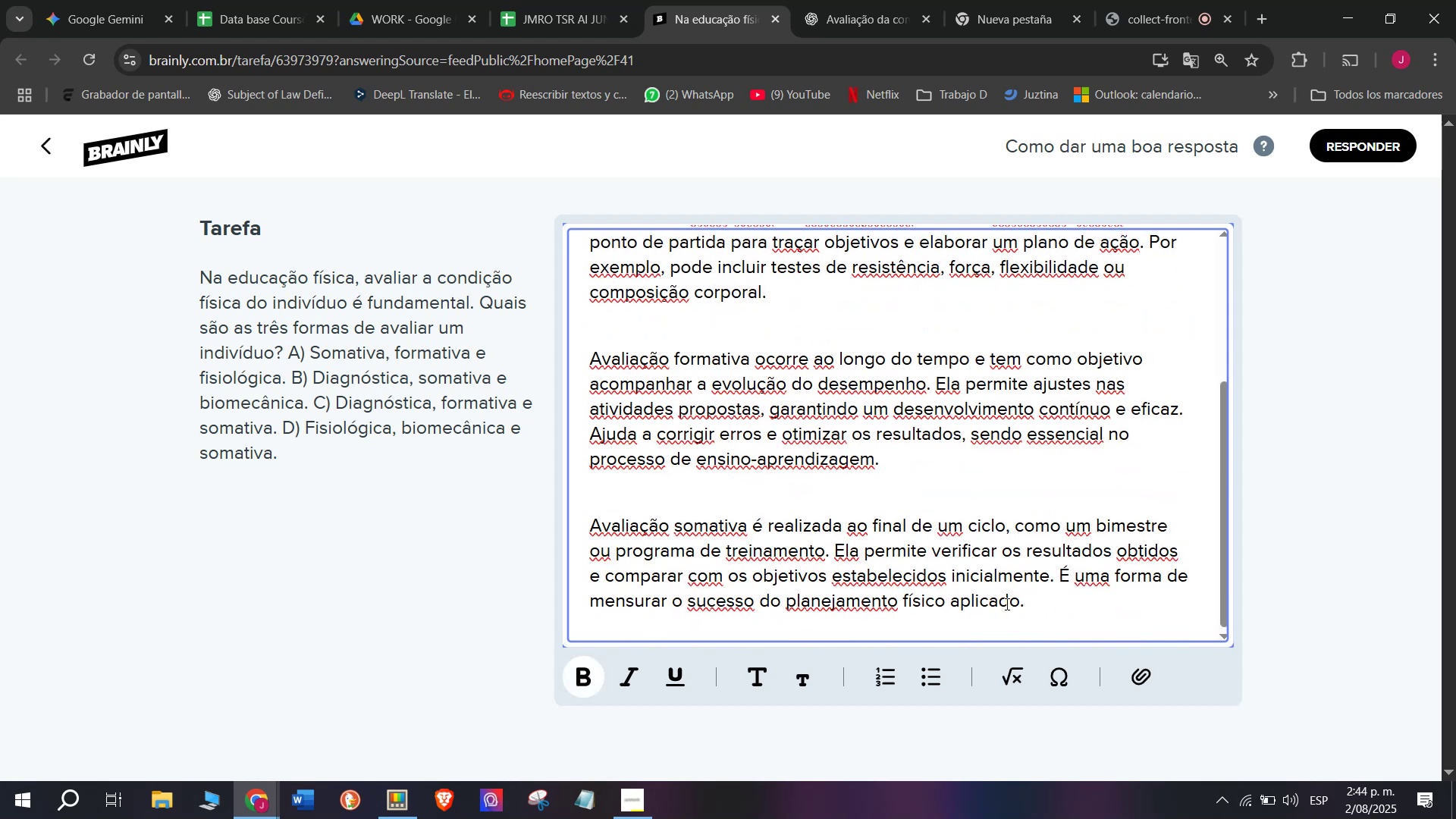 
left_click_drag(start_coordinate=[1037, 602], to_coordinate=[364, 135])
 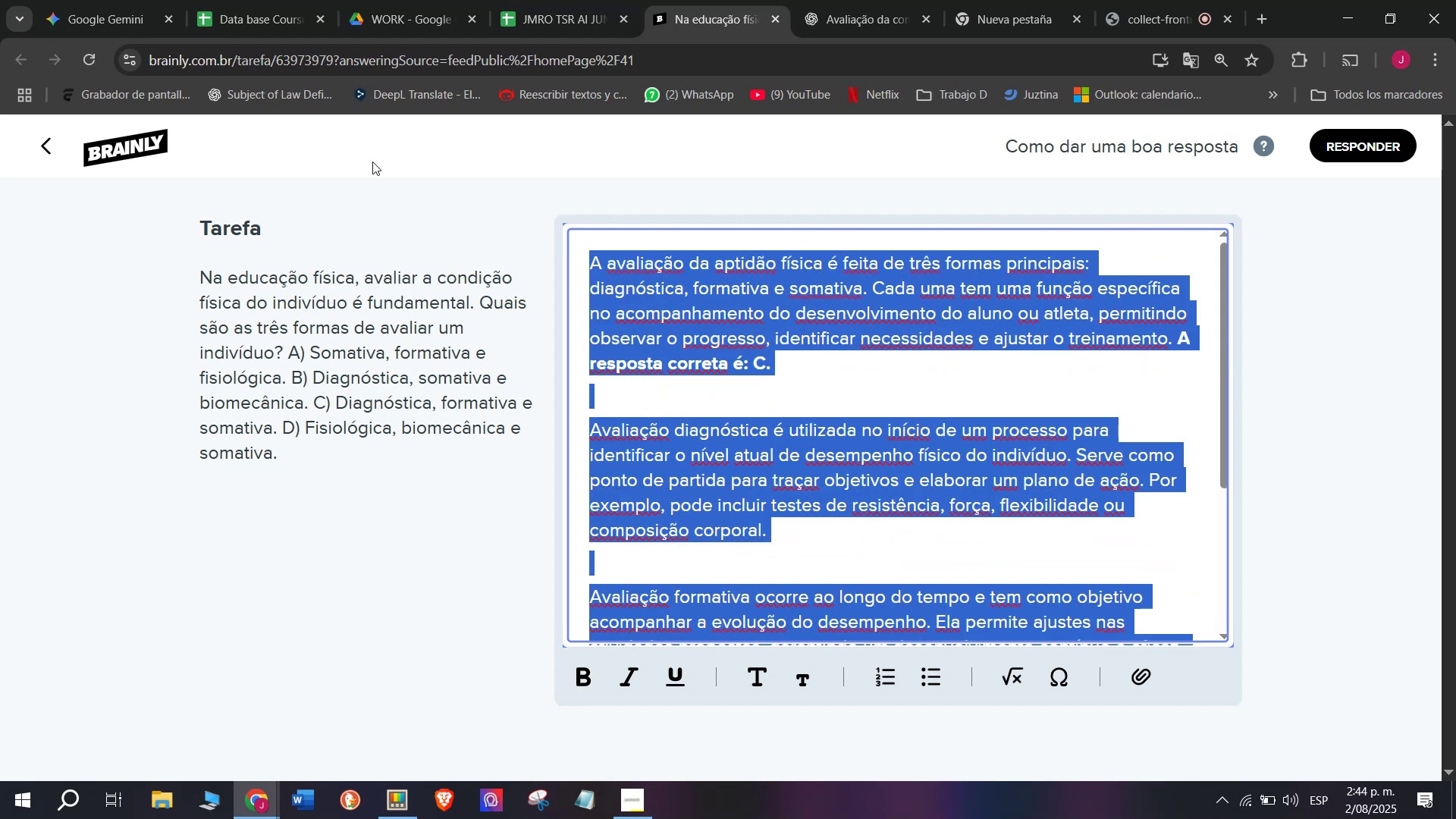 
key(Control+C)
 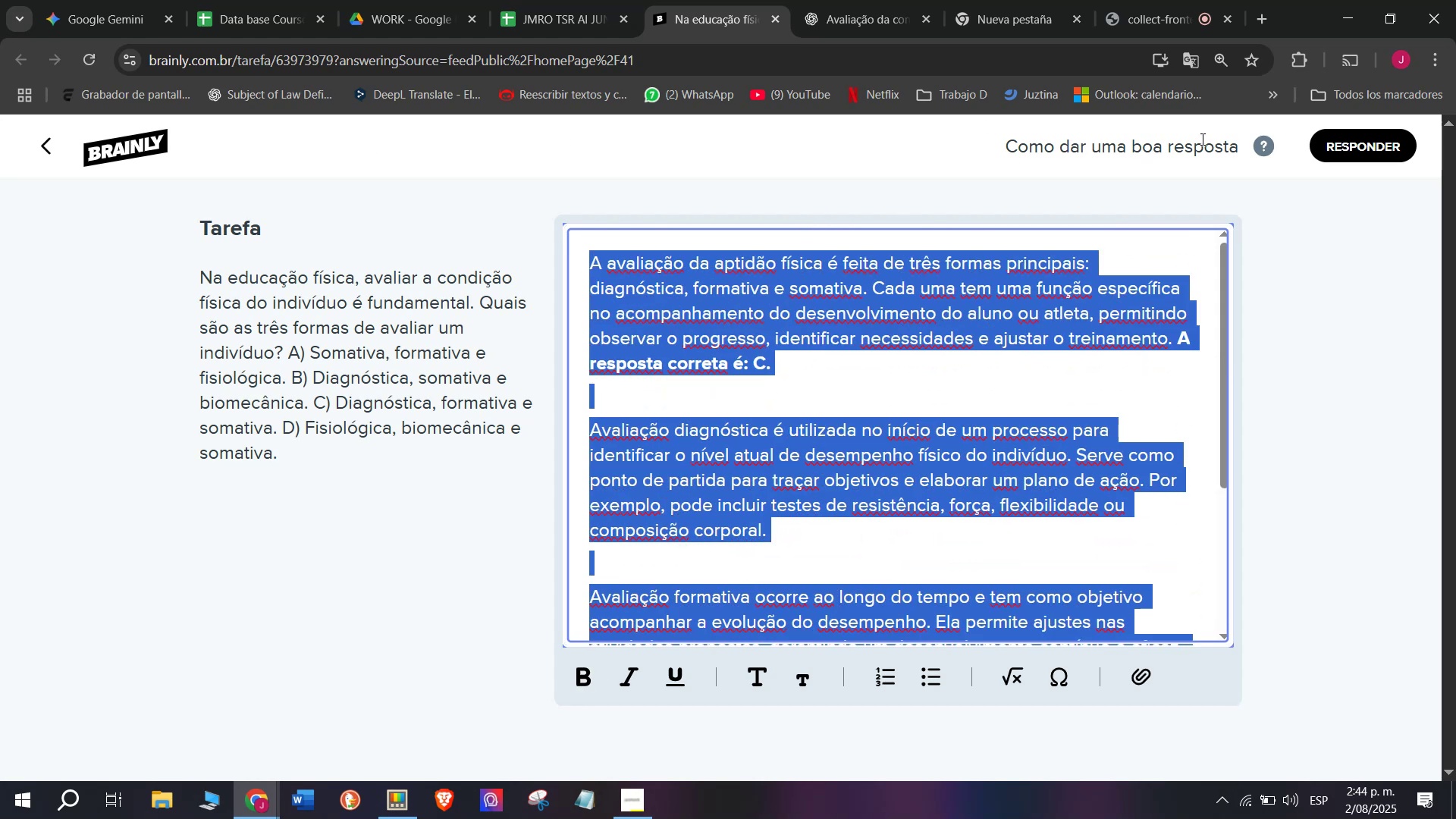 
left_click([1355, 141])
 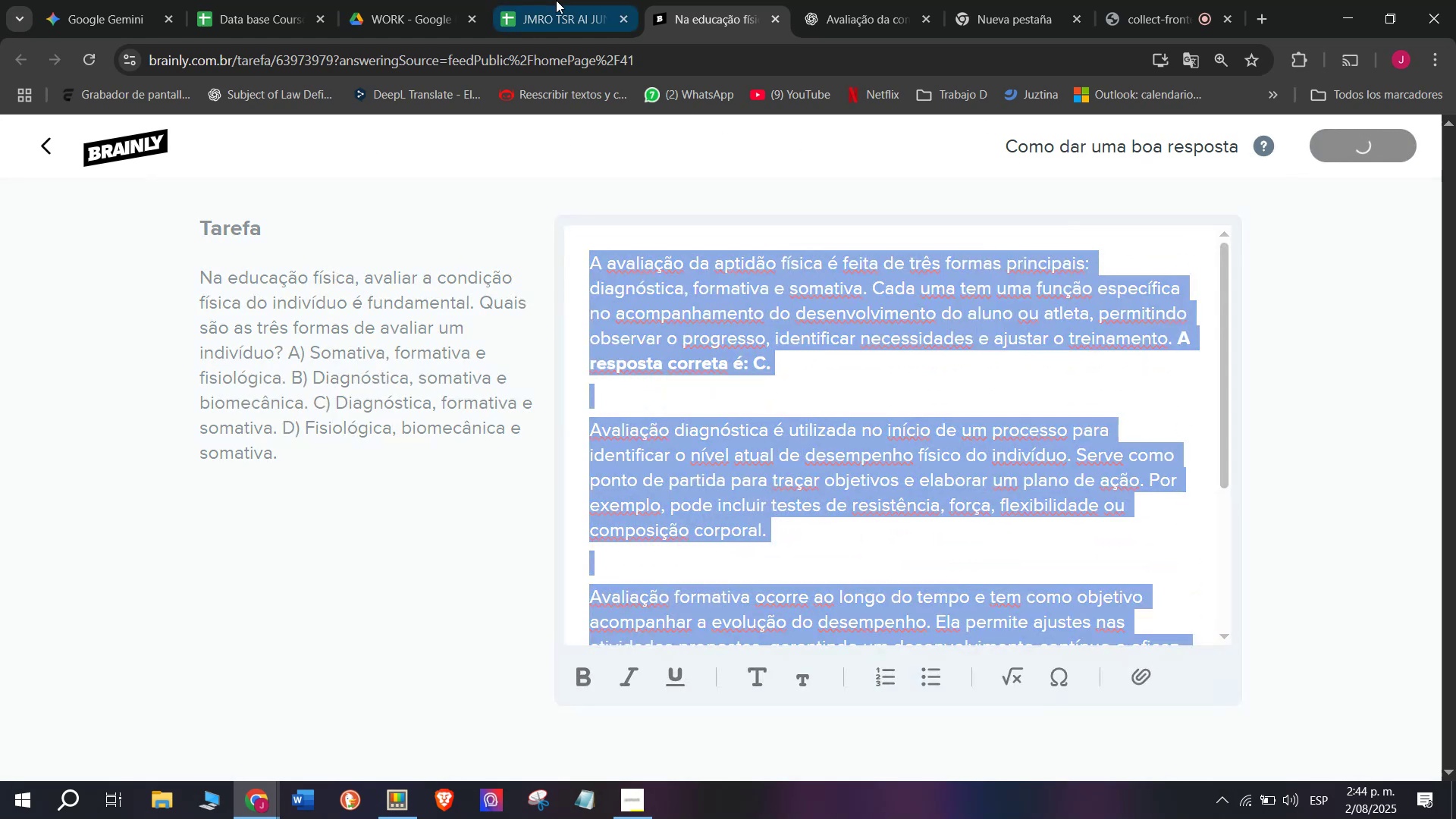 
left_click([550, 0])
 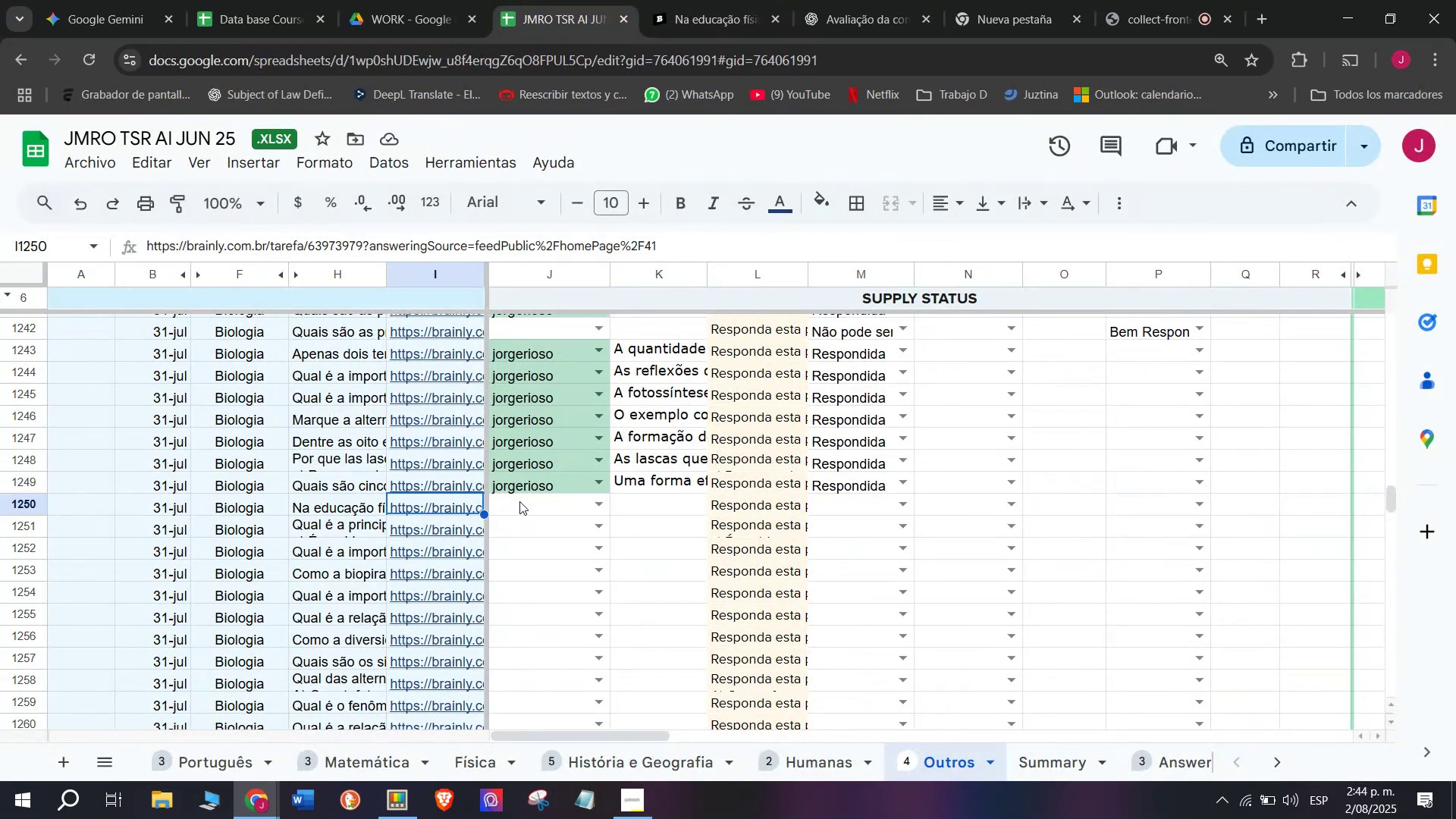 
left_click([519, 513])
 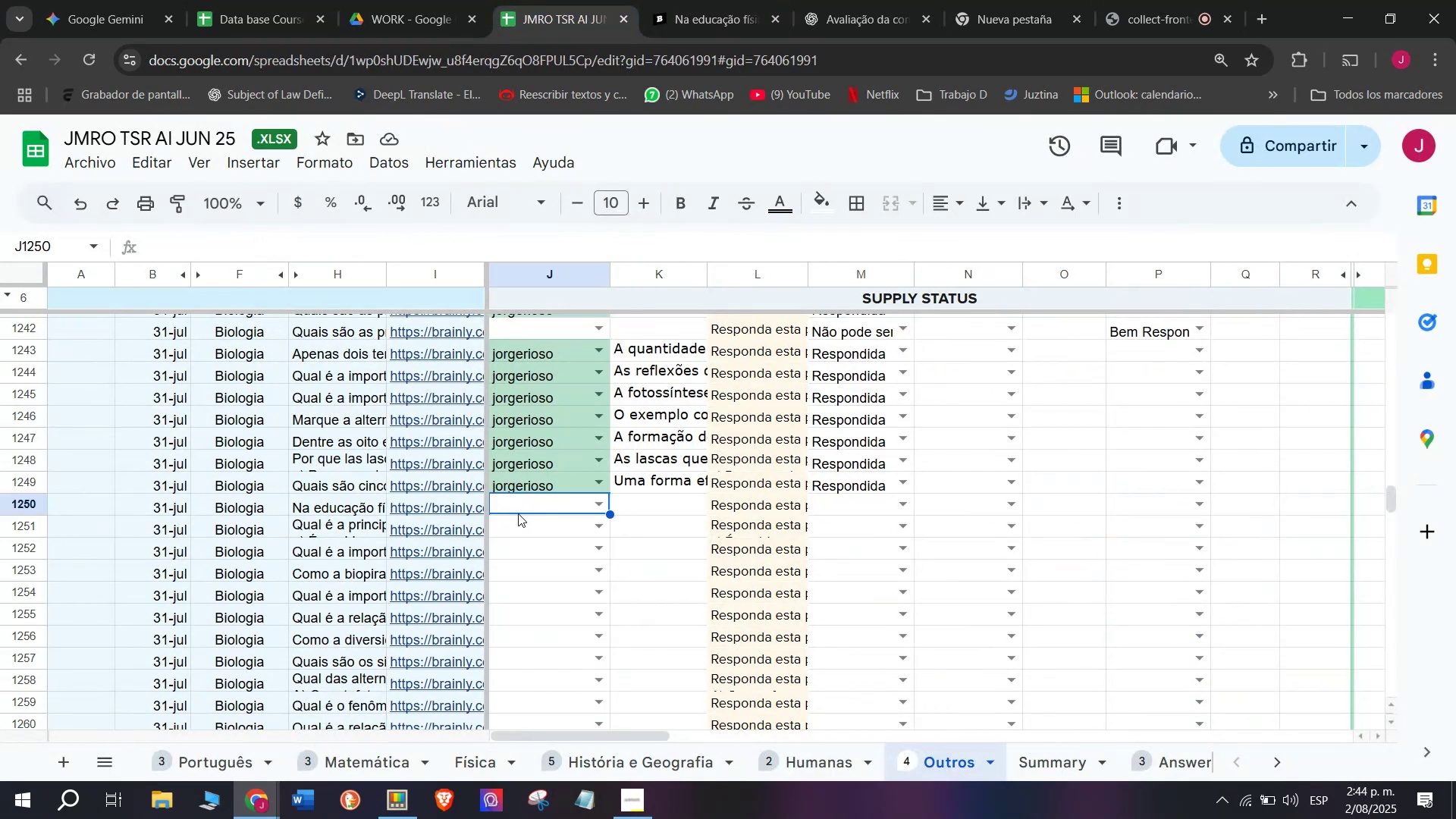 
key(J)
 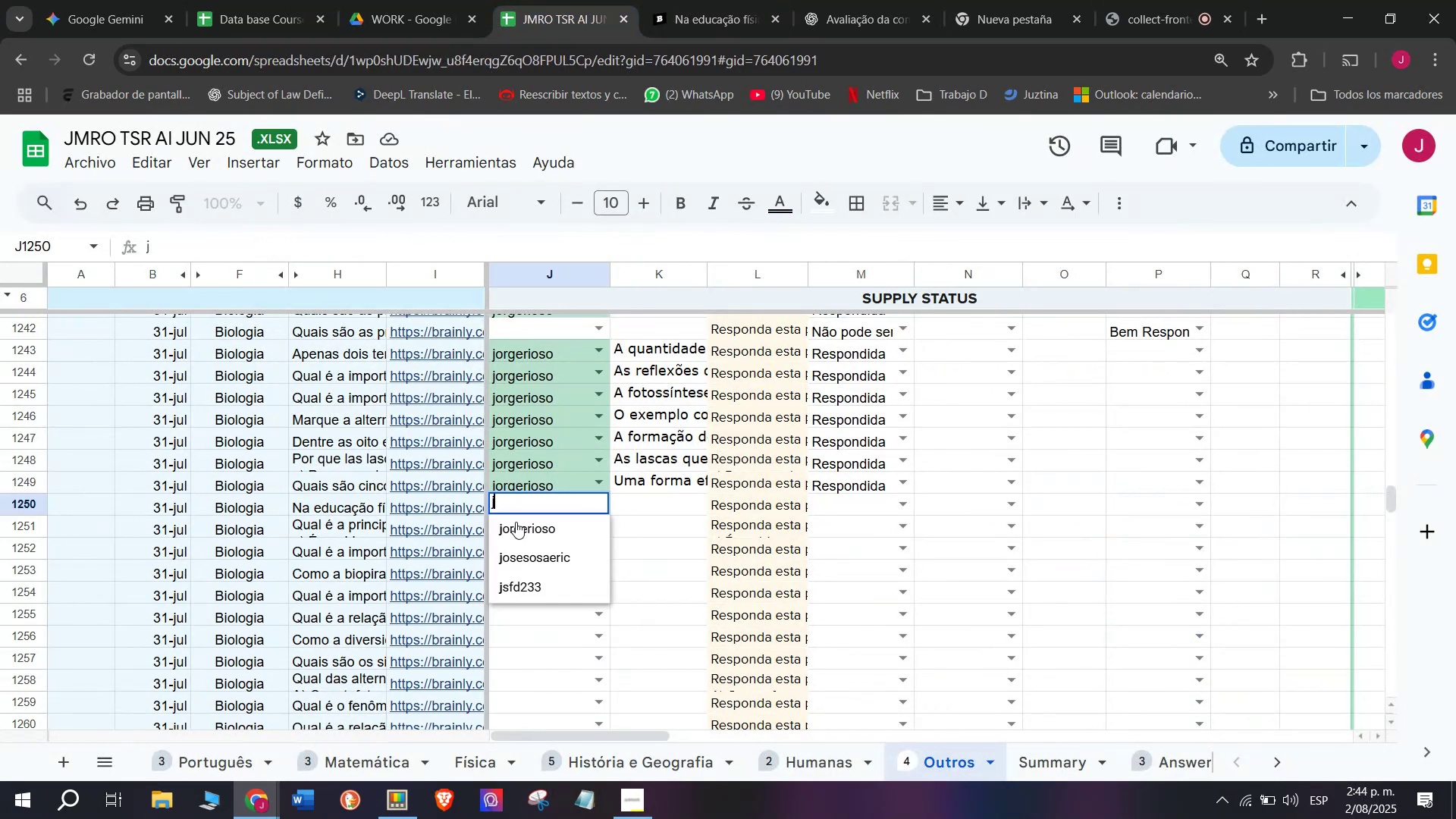 
left_click([516, 522])
 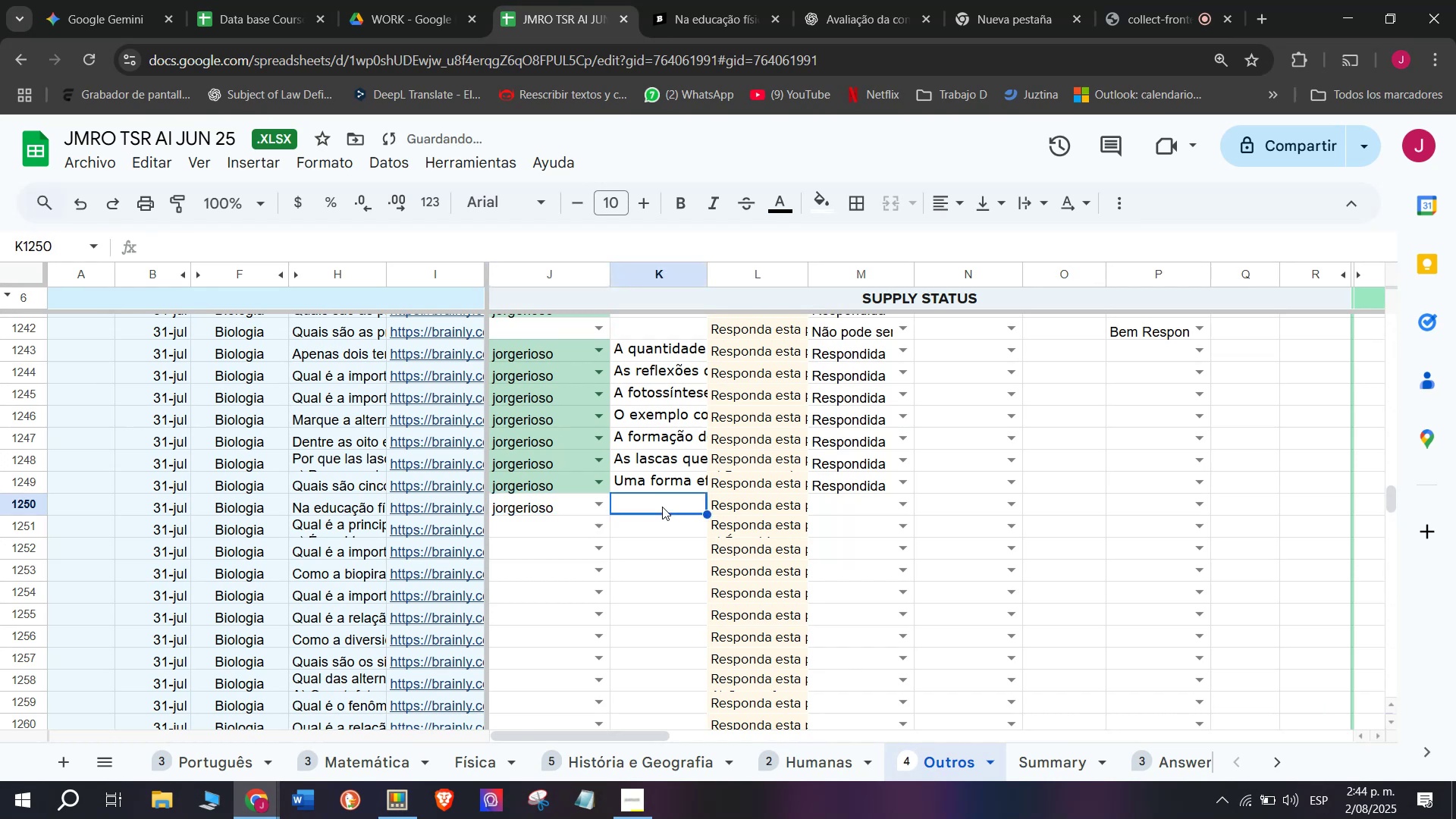 
triple_click([662, 507])
 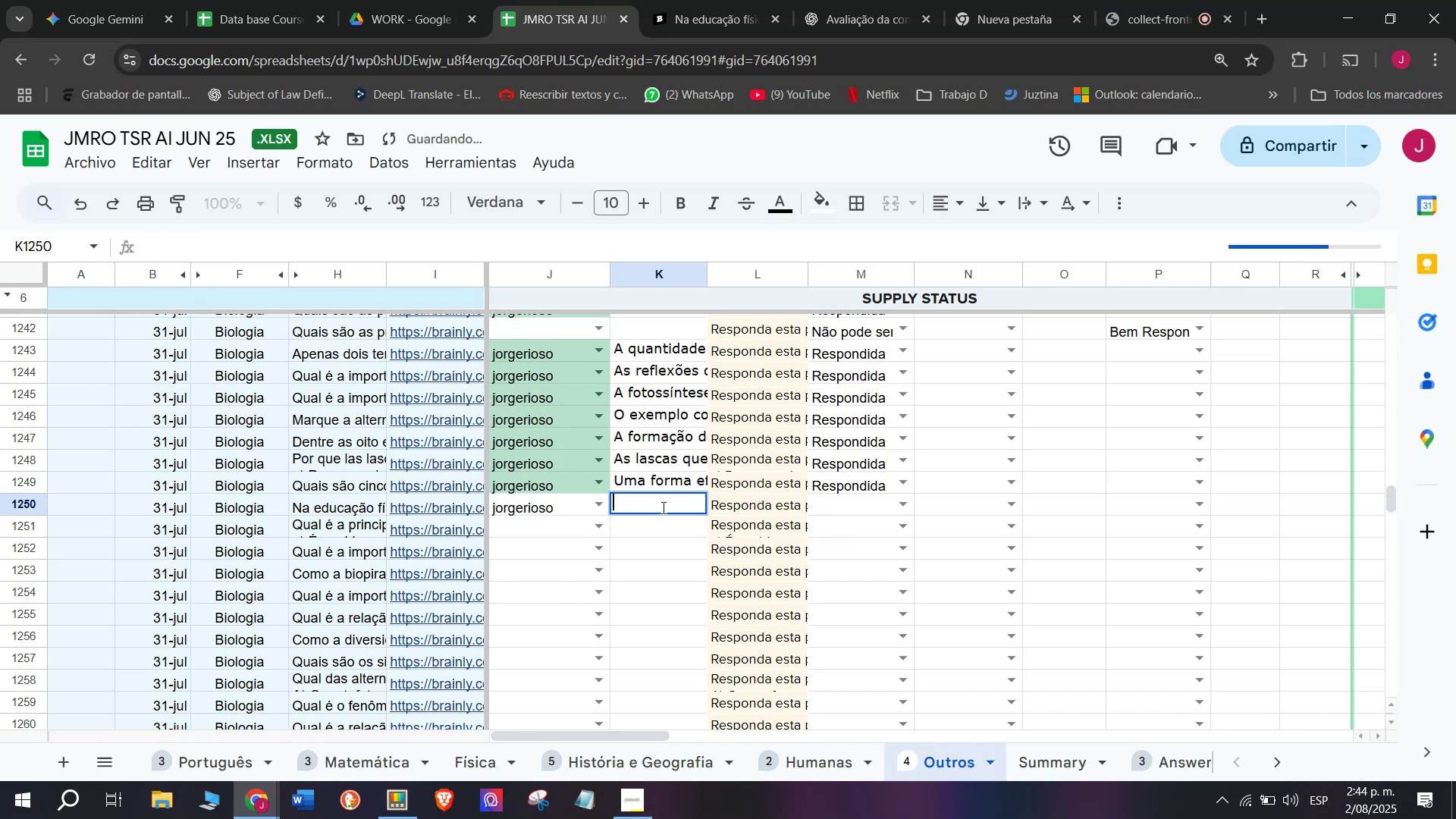 
key(Control+V)
 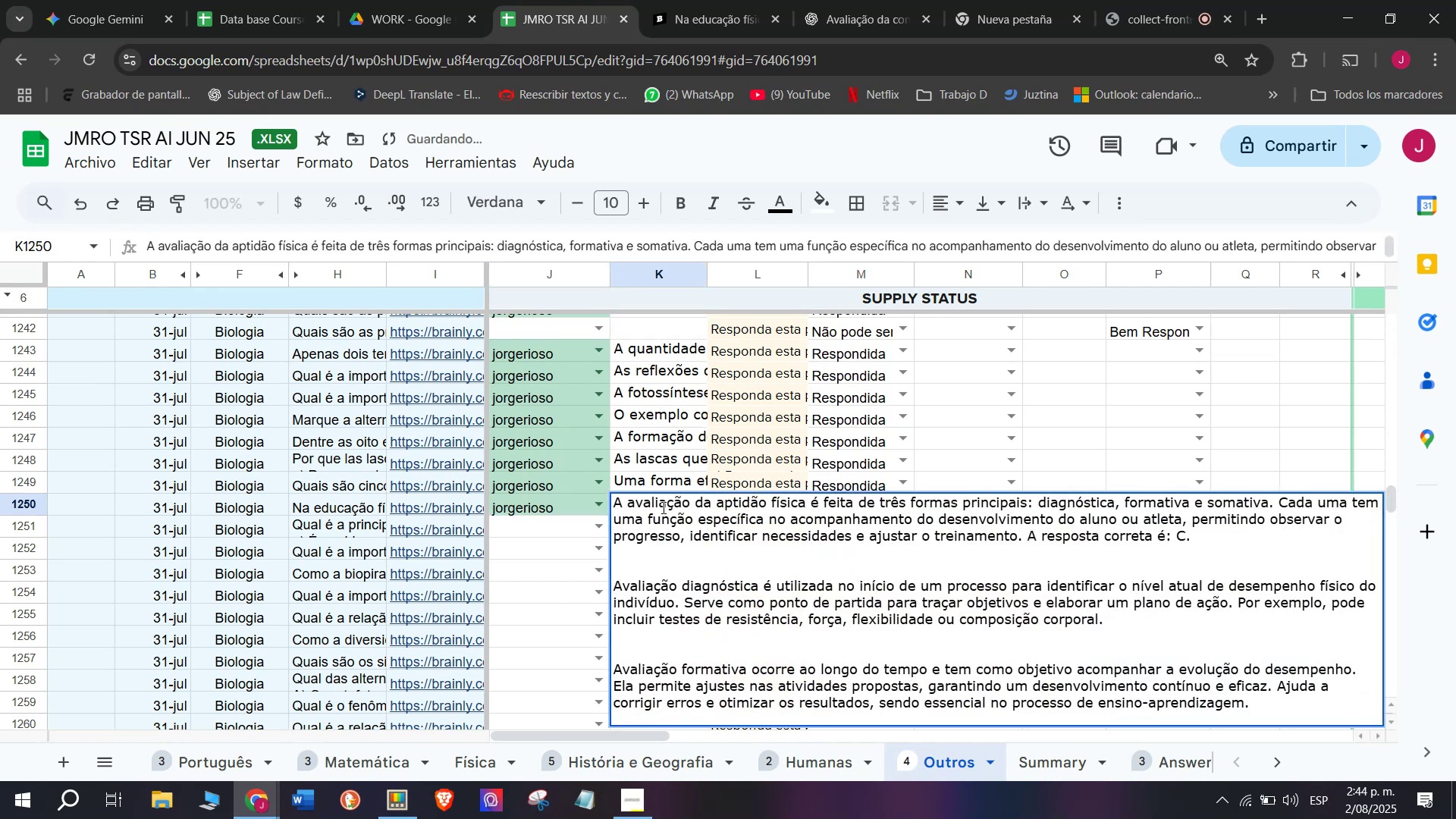 
key(Enter)
 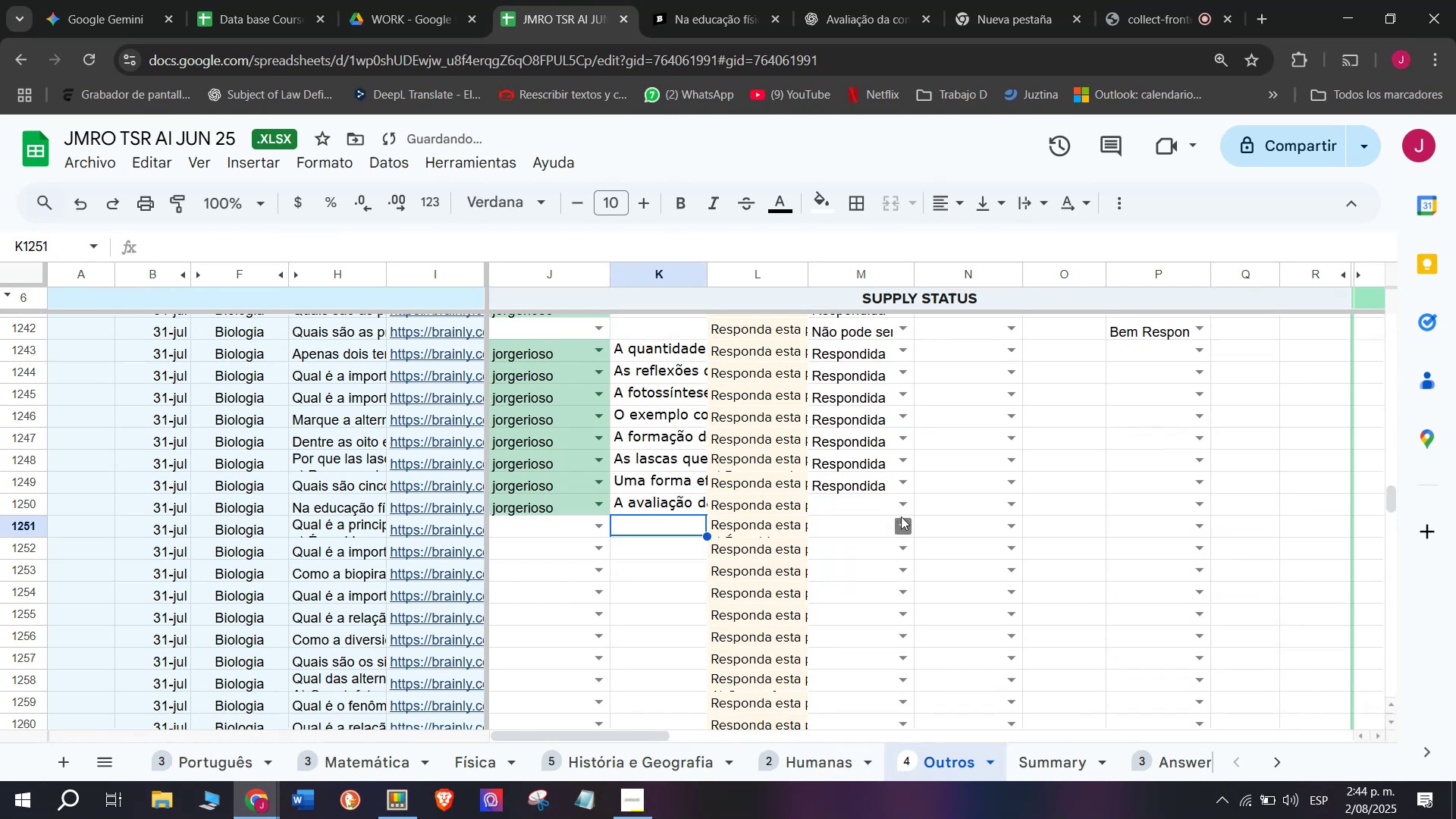 
left_click([902, 512])
 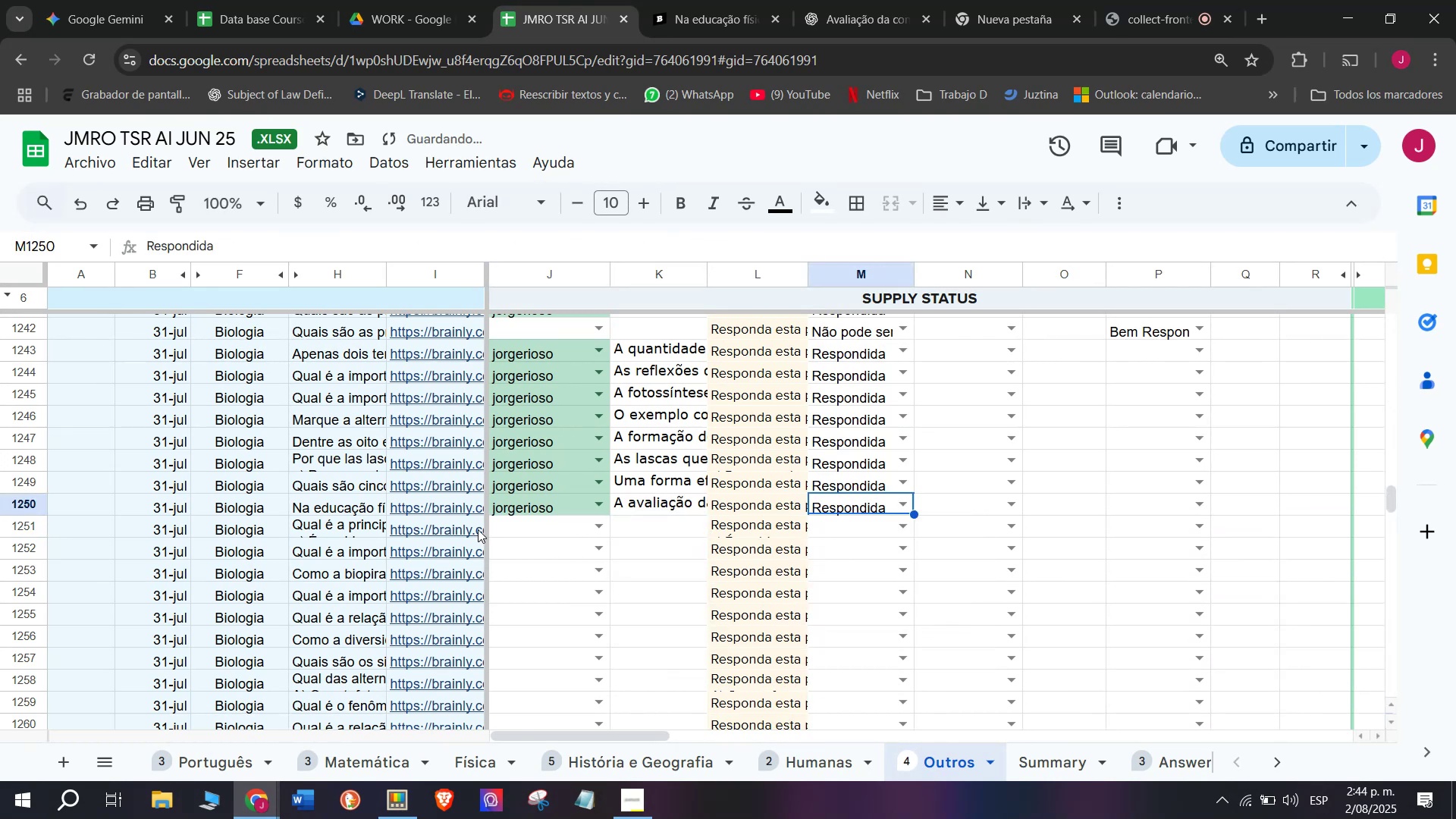 
left_click([469, 549])
 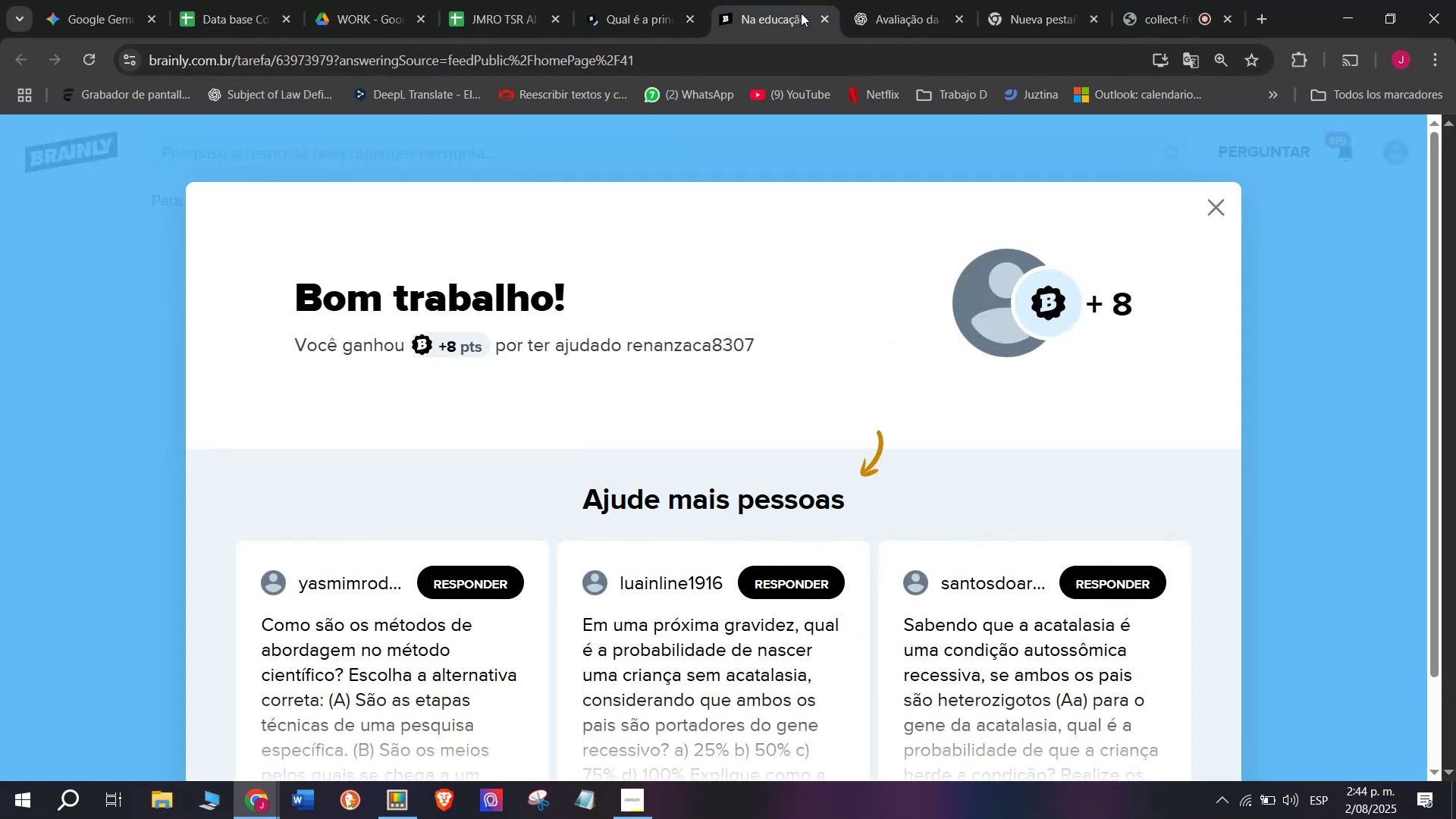 
double_click([617, 0])
 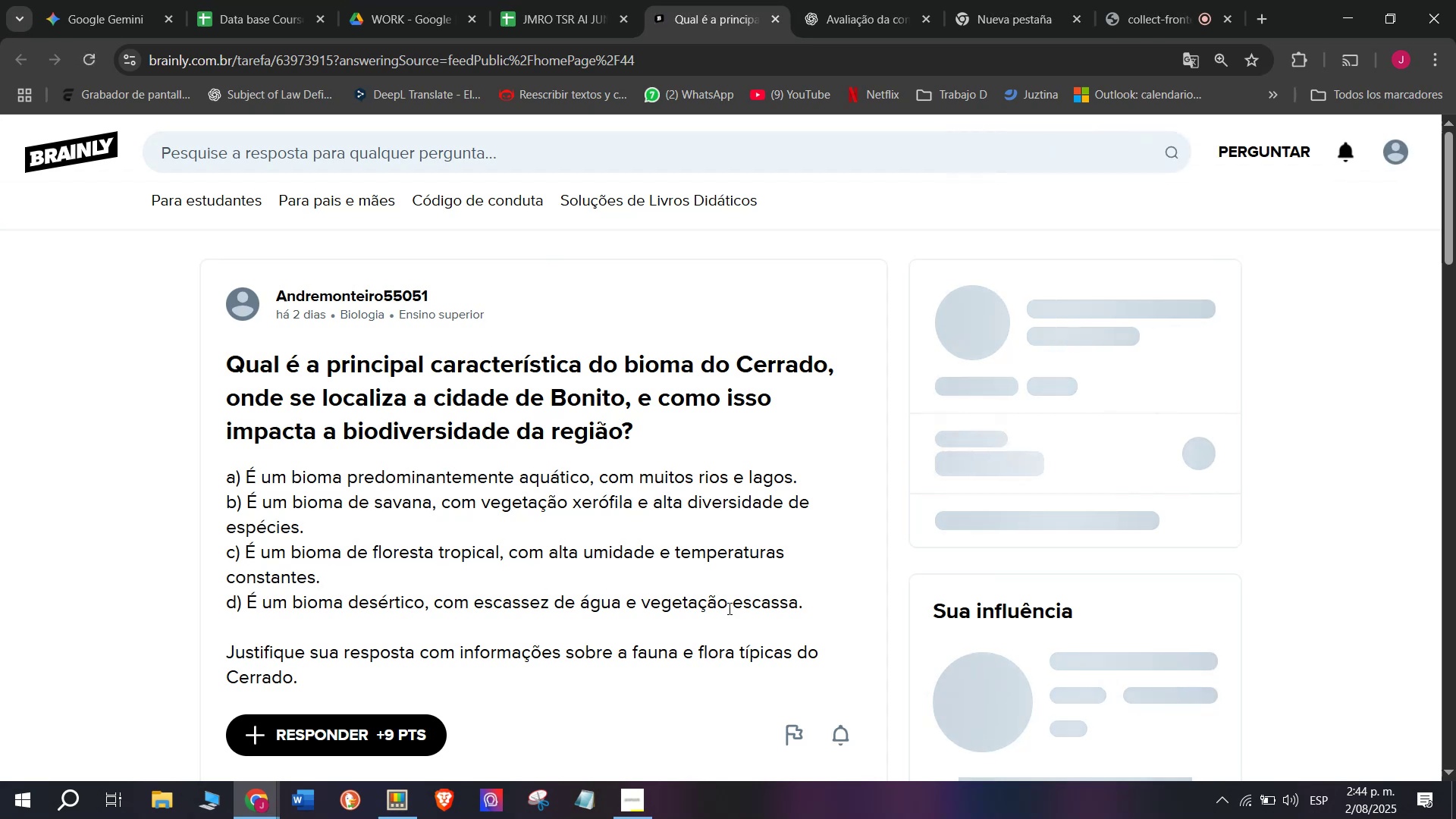 
left_click_drag(start_coordinate=[820, 611], to_coordinate=[225, 360])
 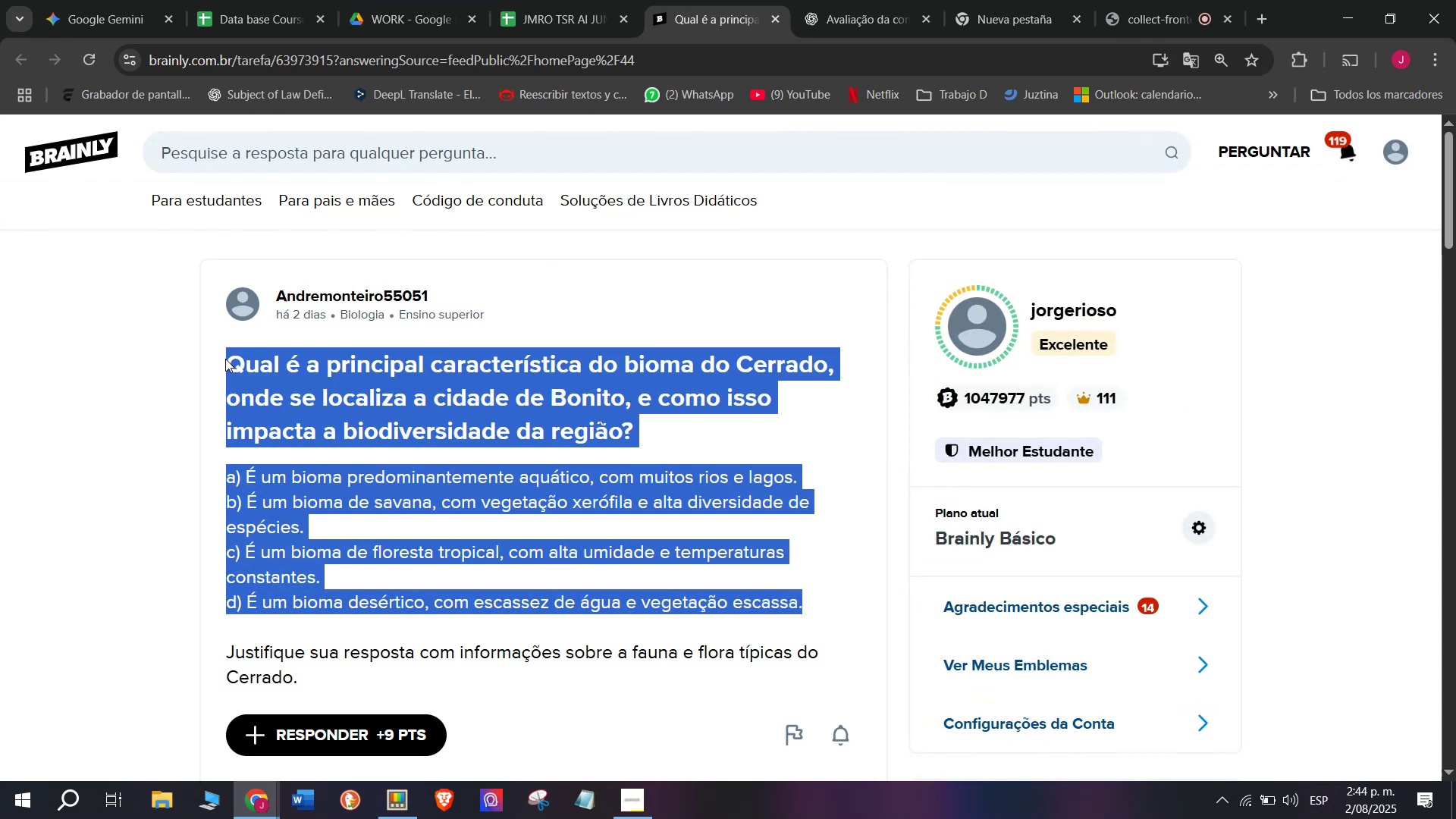 
key(Control+C)
 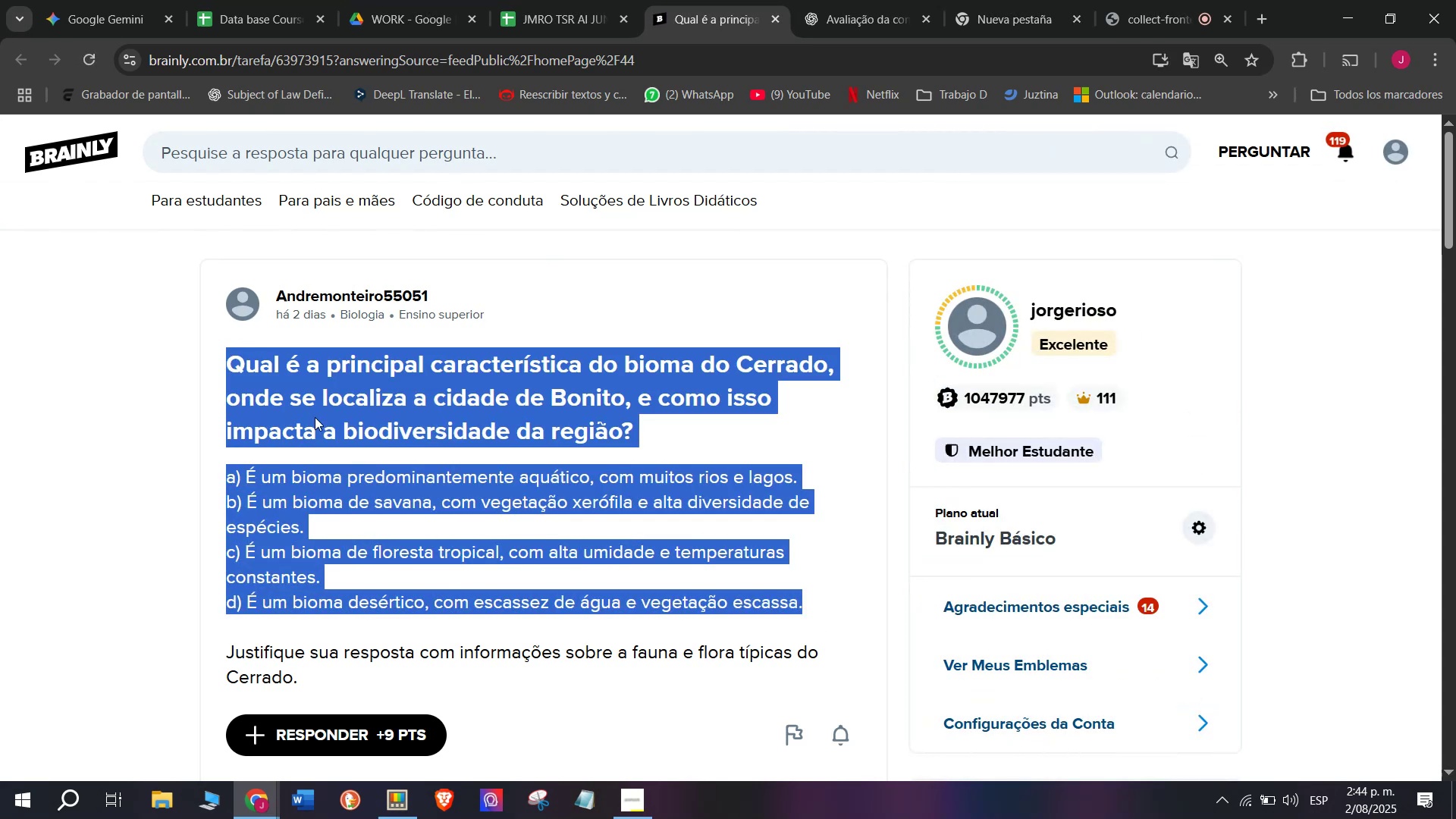 
left_click([823, 0])
 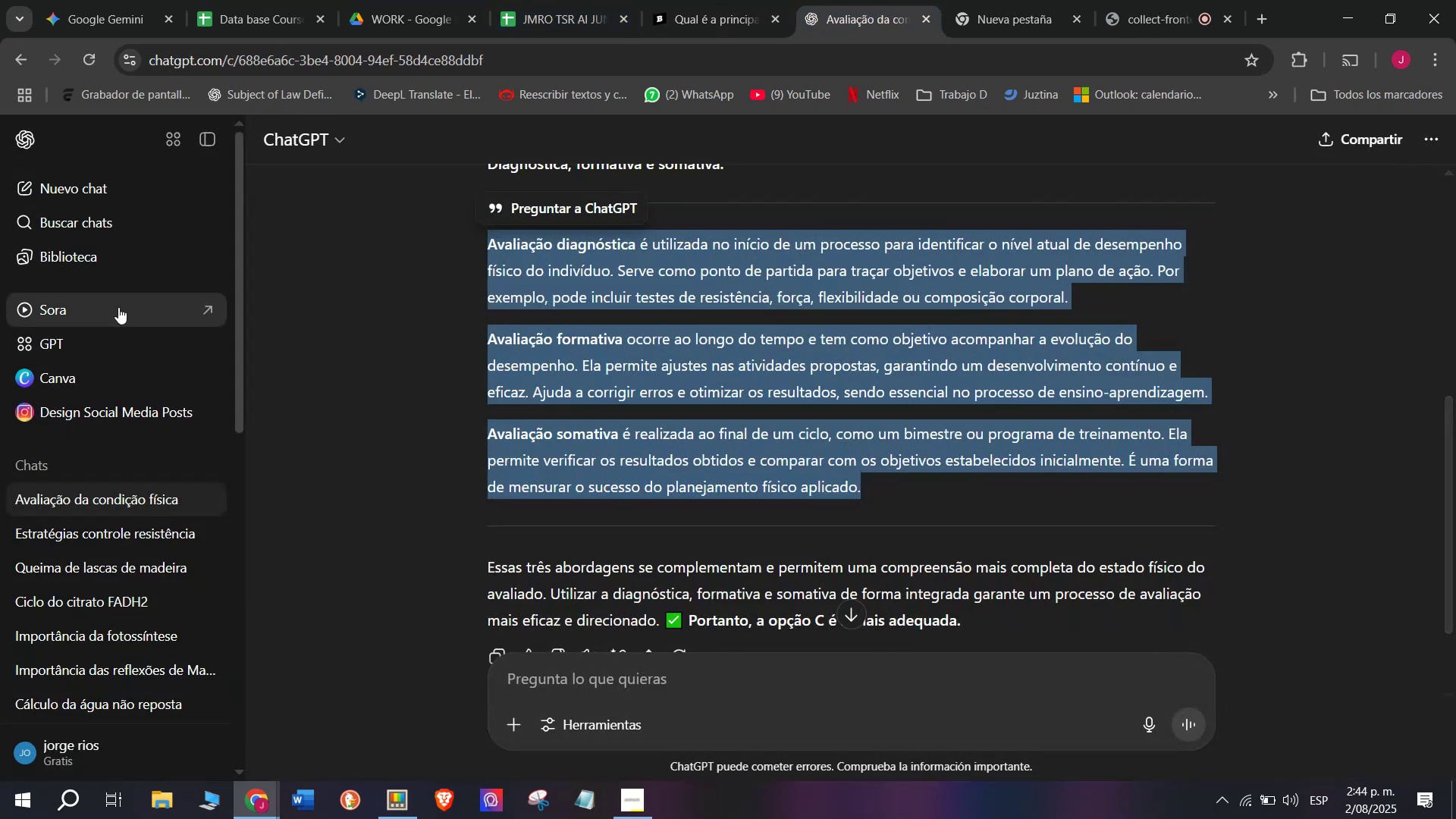 
left_click([75, 197])
 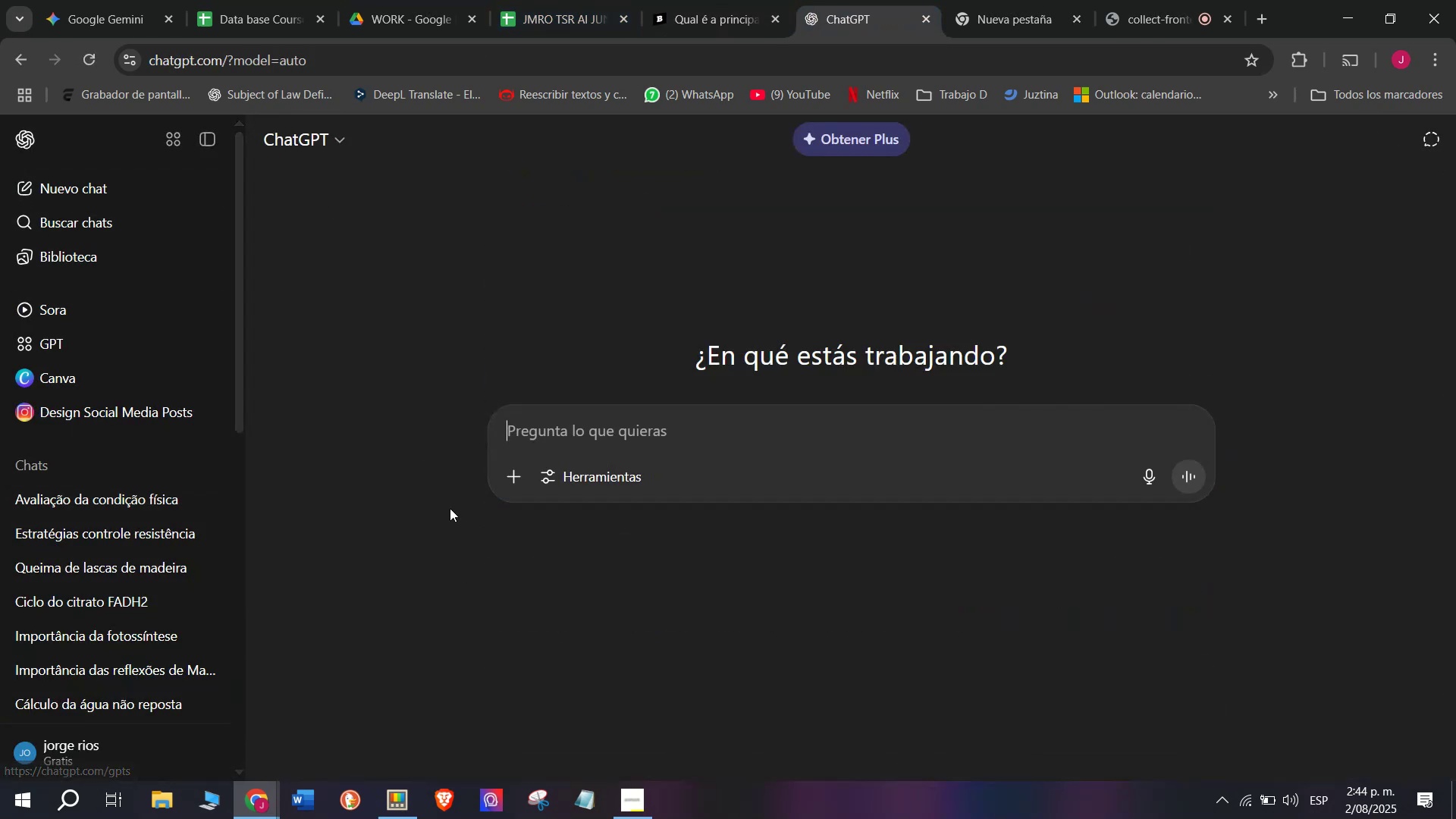 
key(Meta+MetaLeft)
 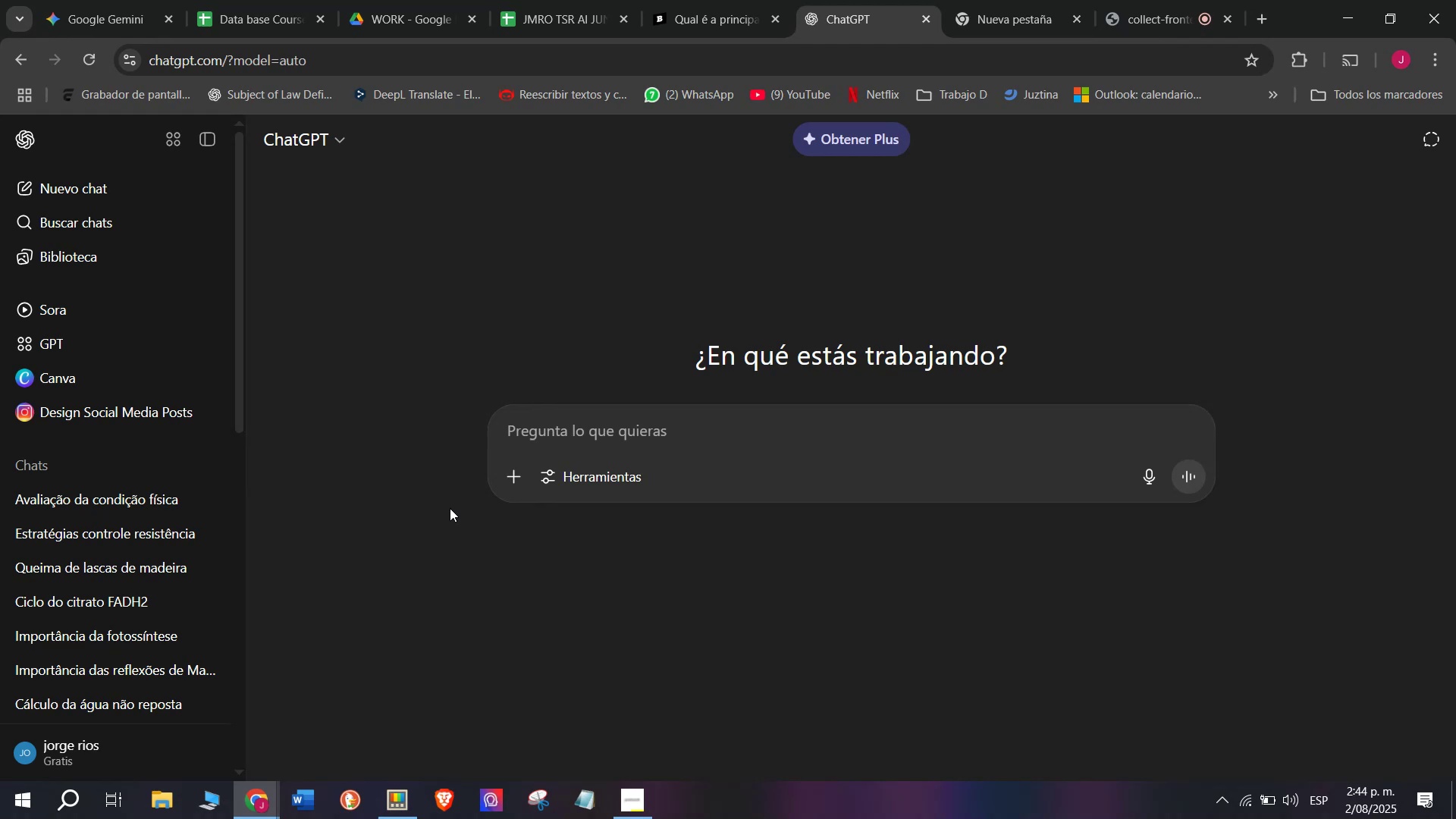 
key(Meta+V)
 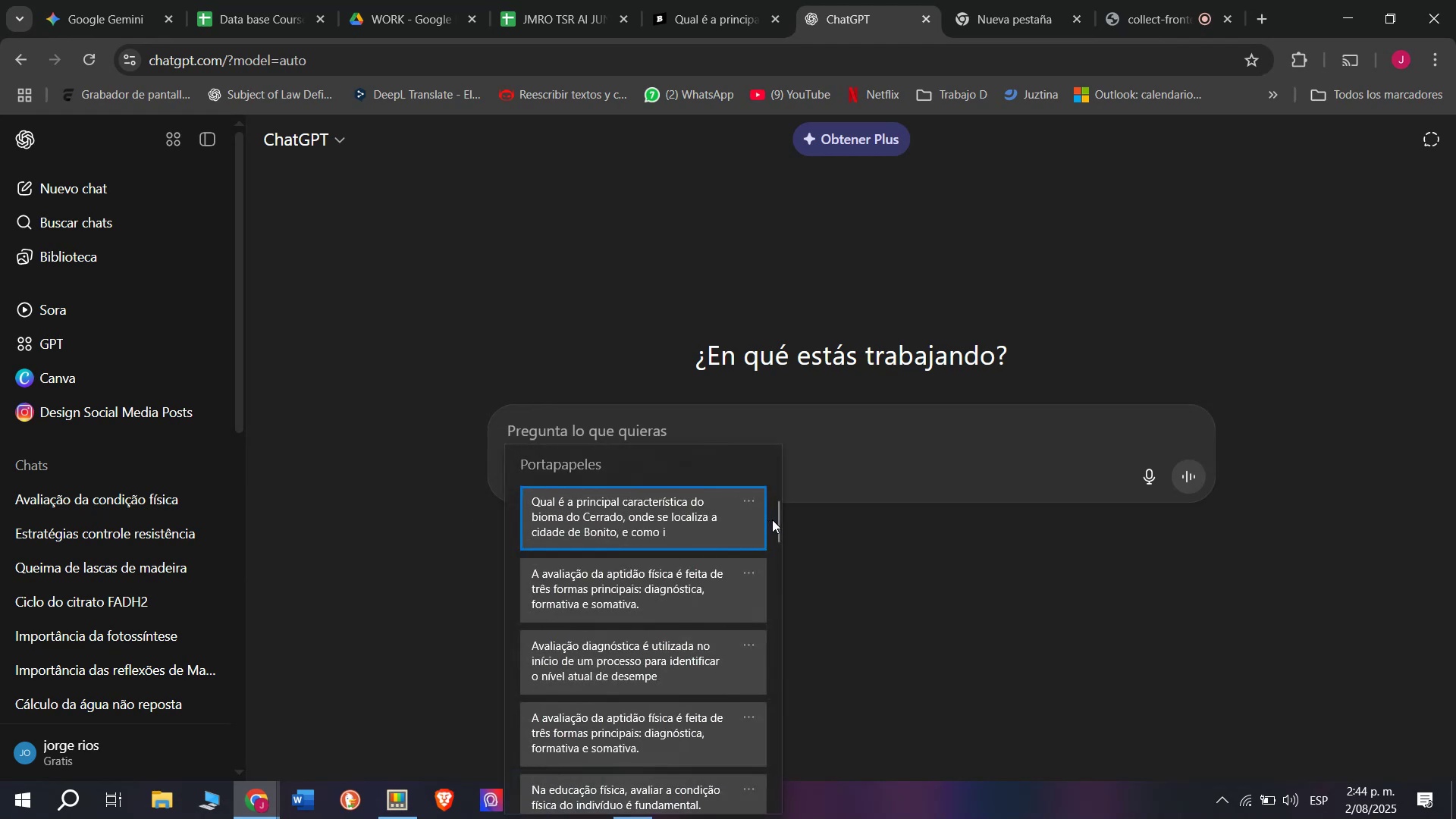 
left_click_drag(start_coordinate=[779, 529], to_coordinate=[762, 818])
 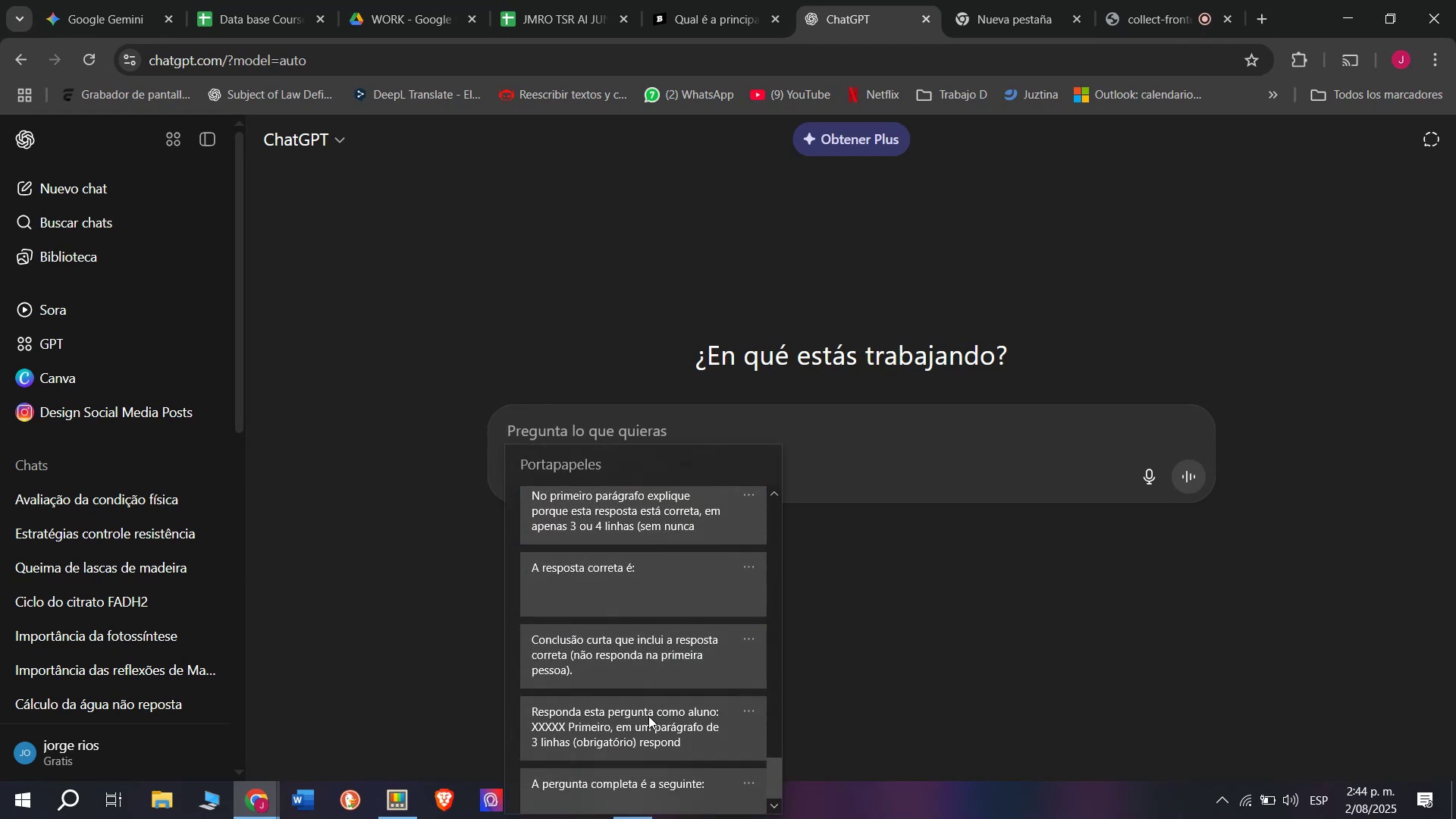 
left_click([648, 716])
 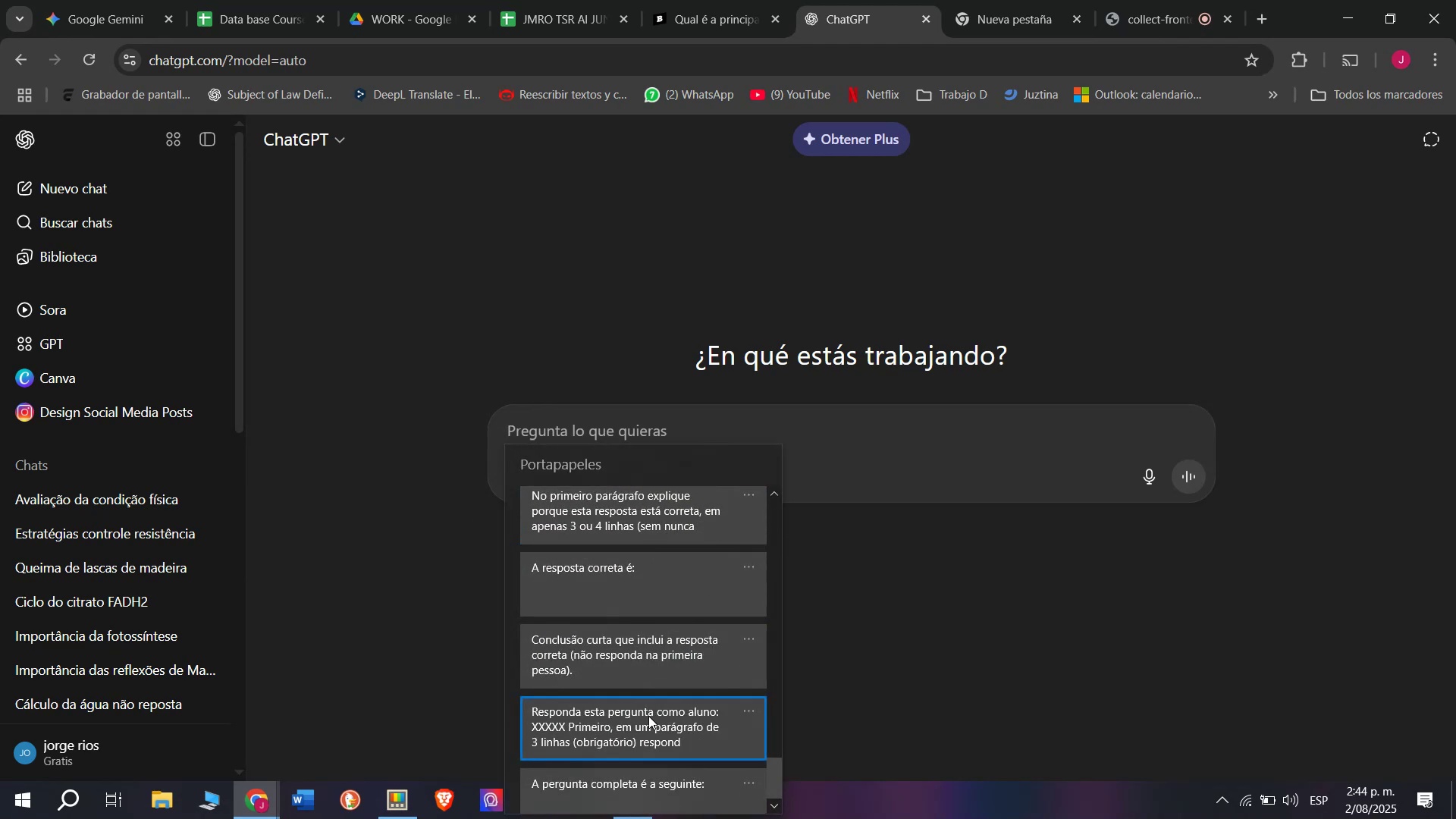 
key(Control+ControlLeft)
 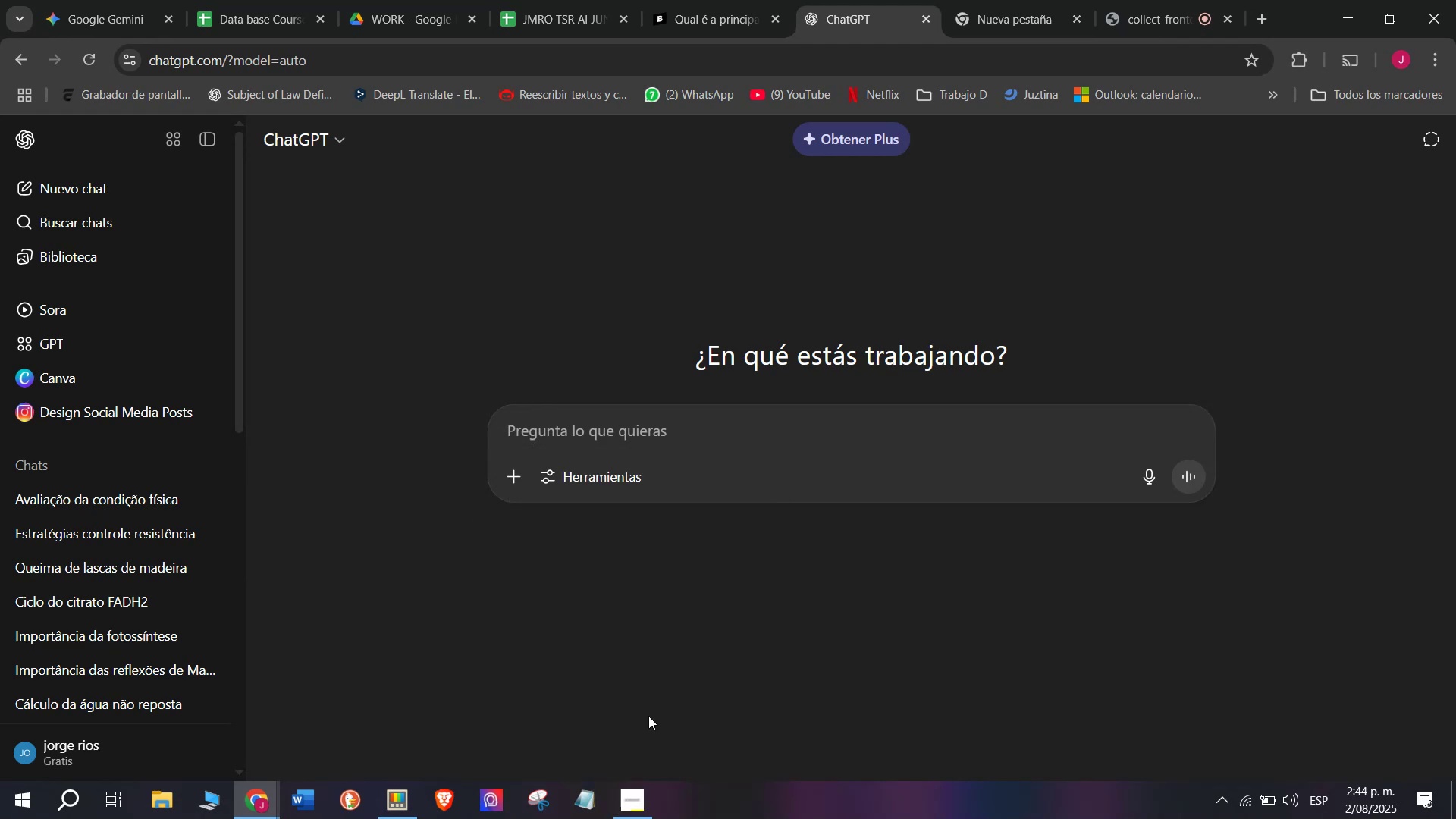 
key(Control+V)
 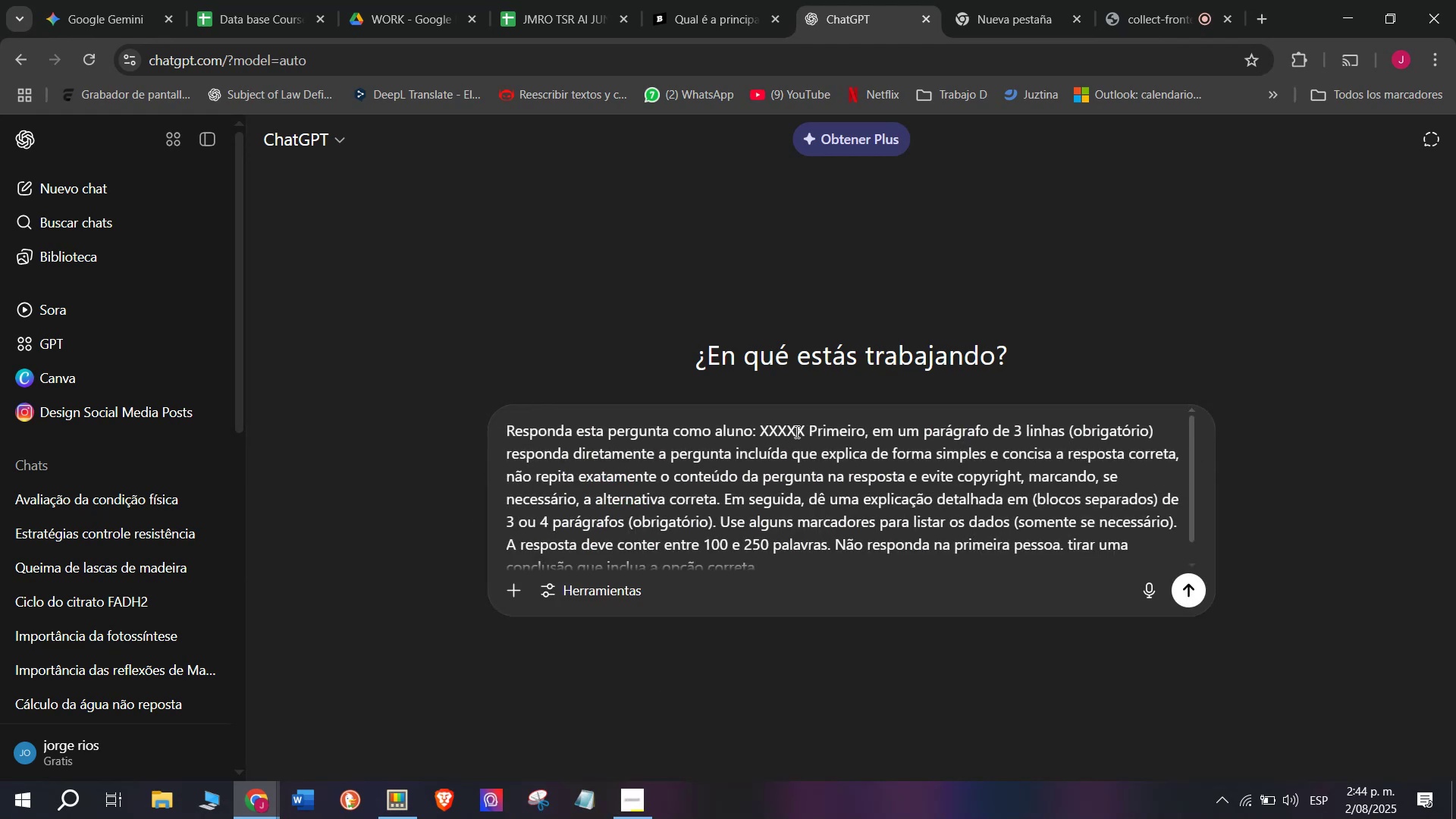 
left_click_drag(start_coordinate=[806, 429], to_coordinate=[762, 436])
 